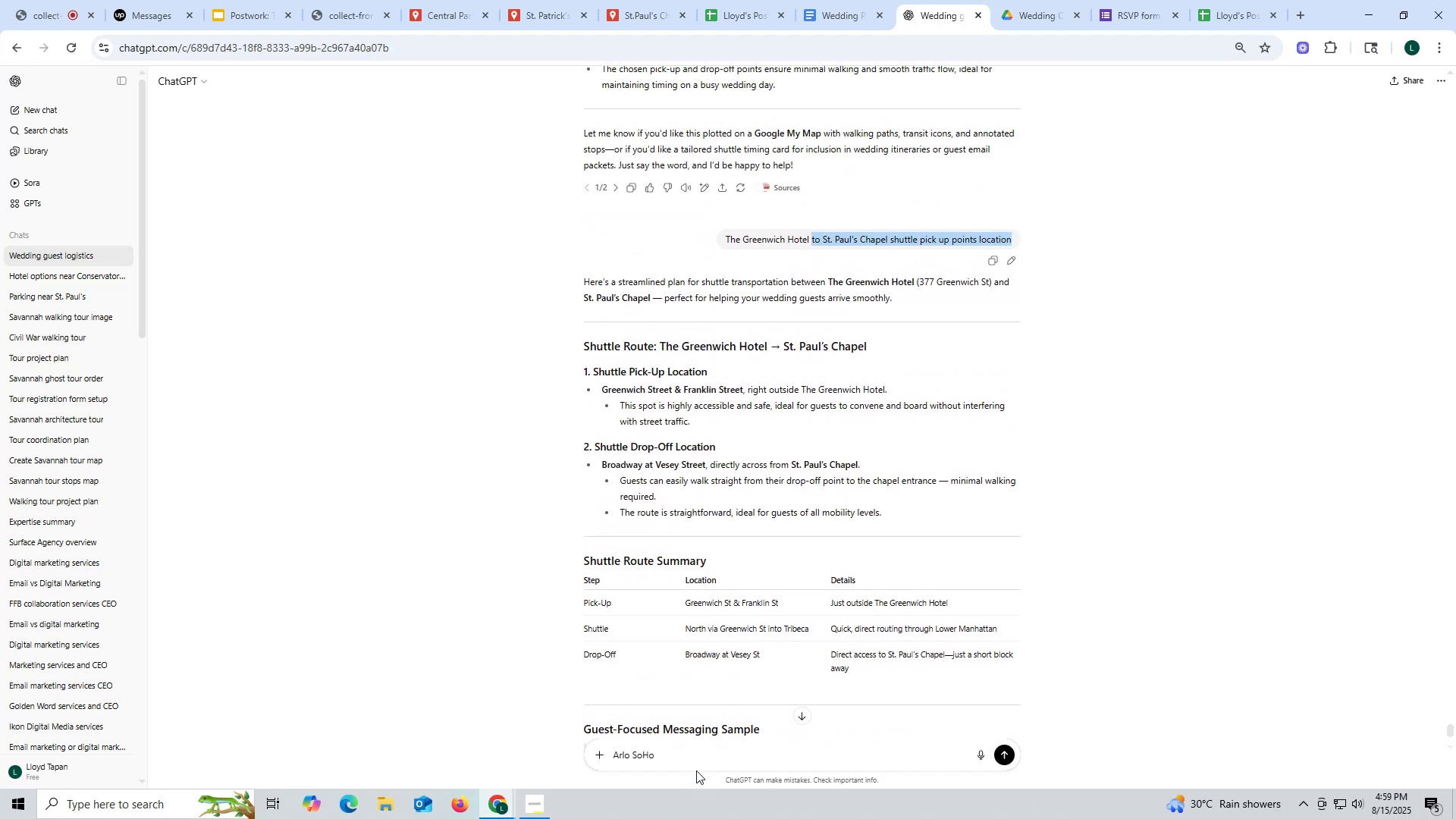 
key(Control+ControlLeft)
 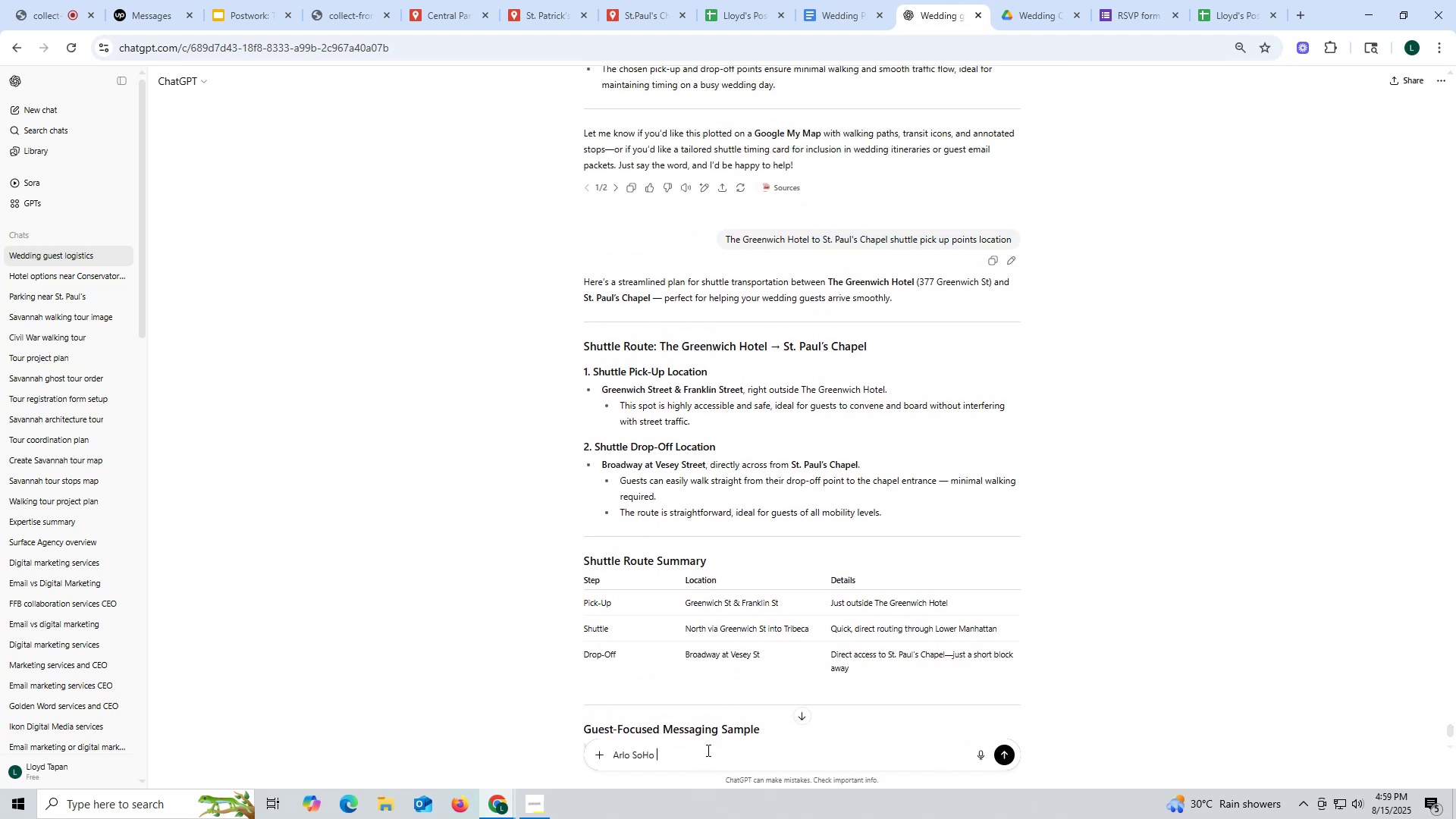 
left_click([707, 750])
 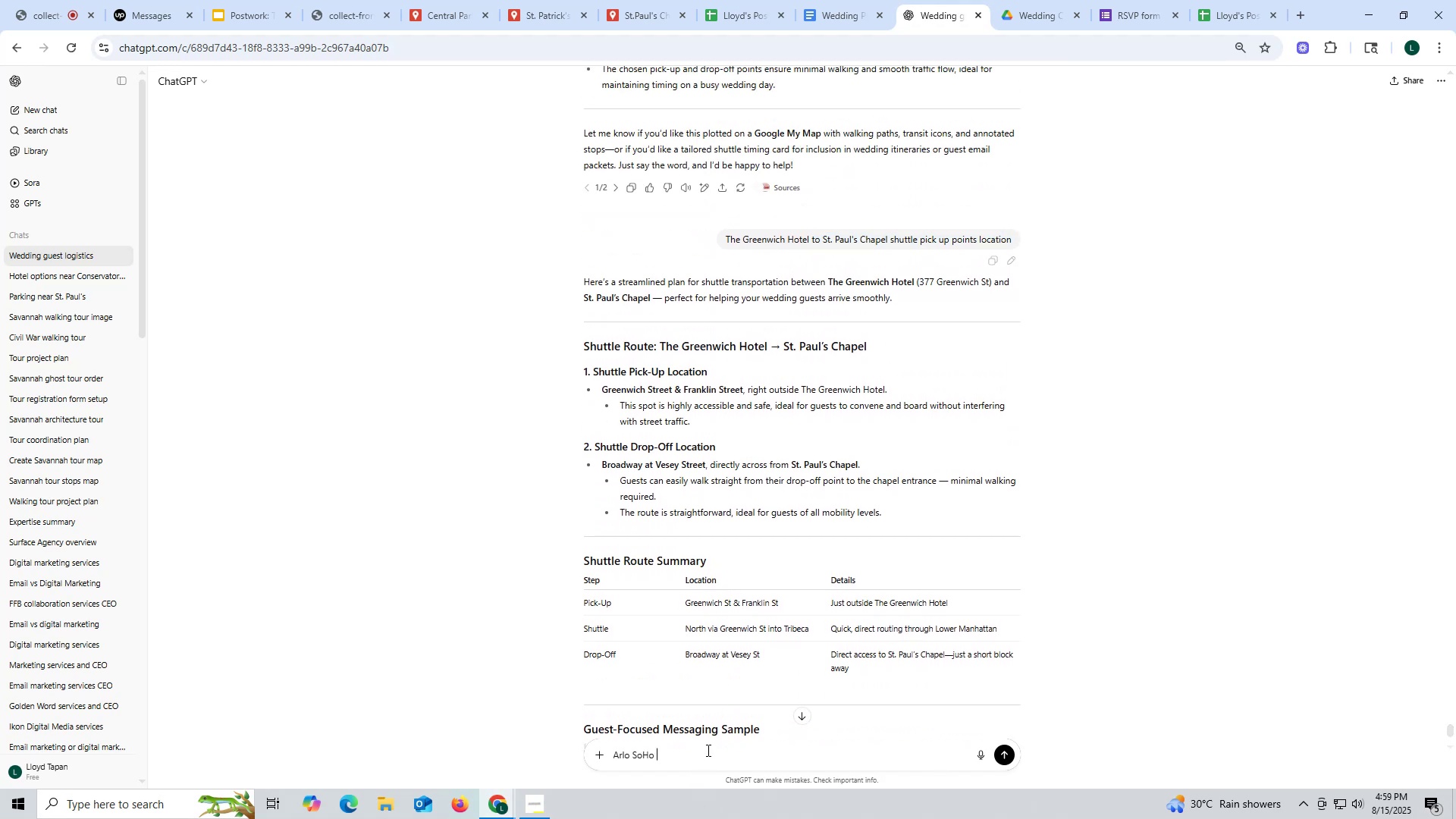 
key(Control+V)
 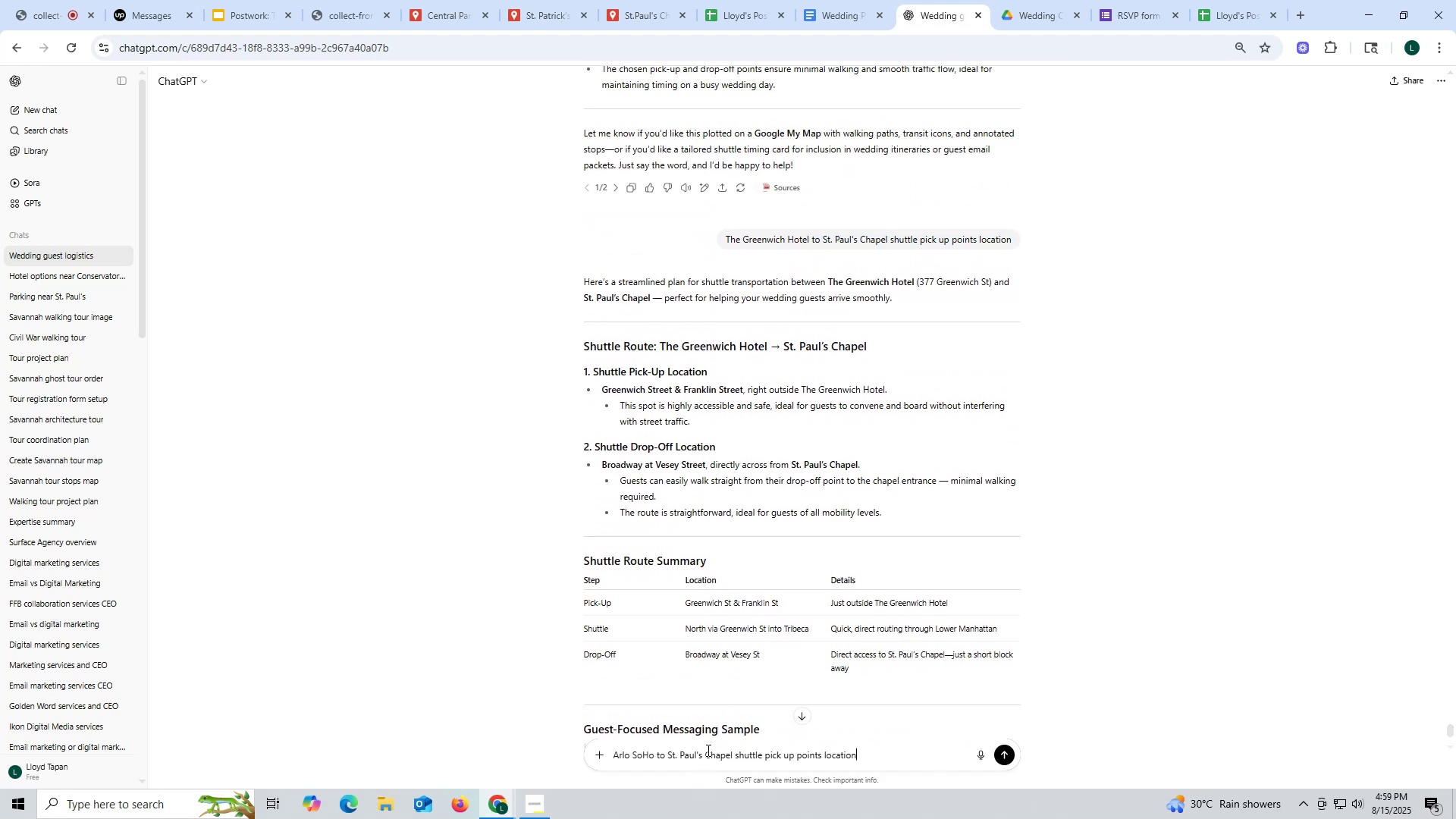 
key(Enter)
 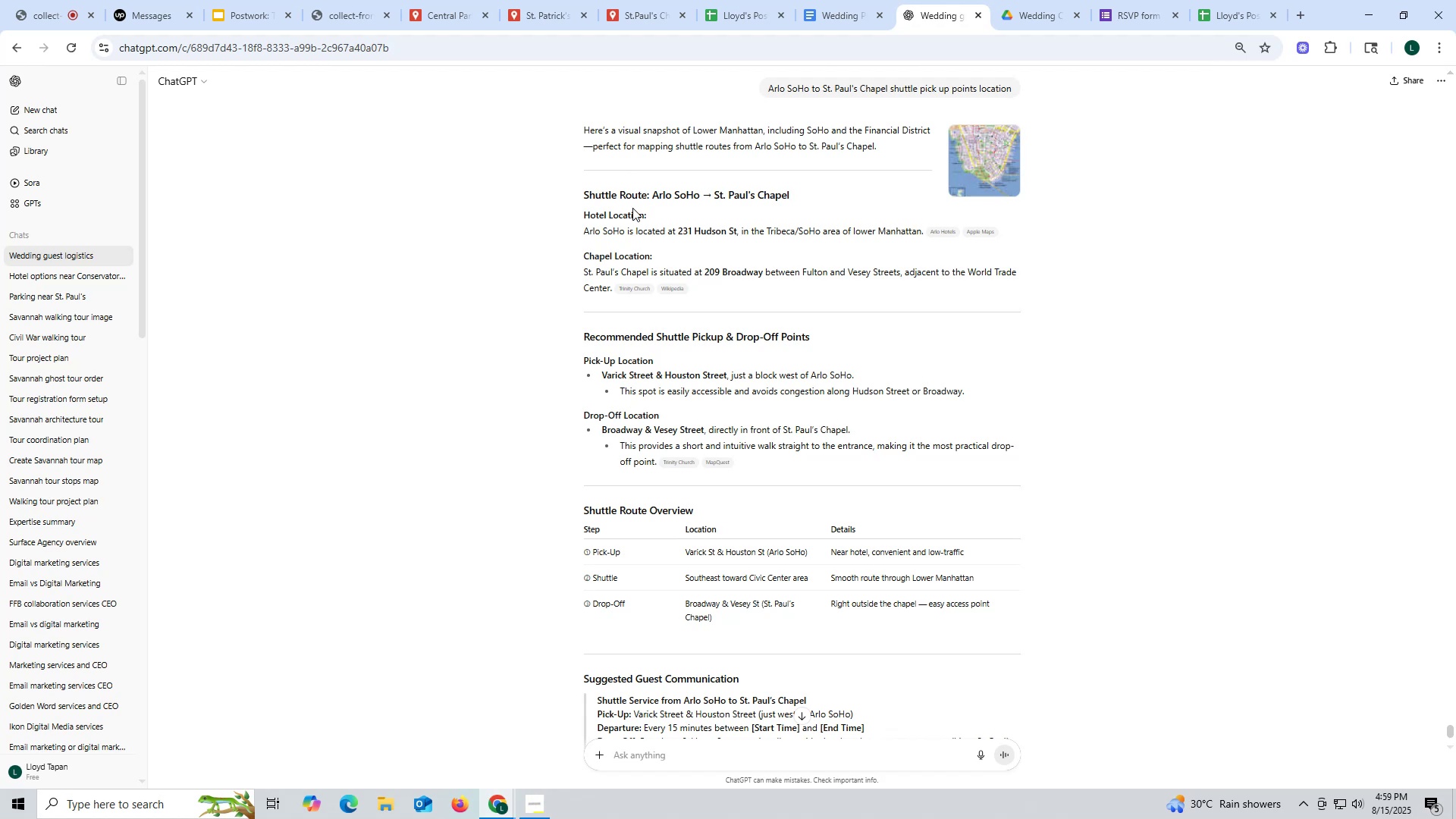 
wait(21.78)
 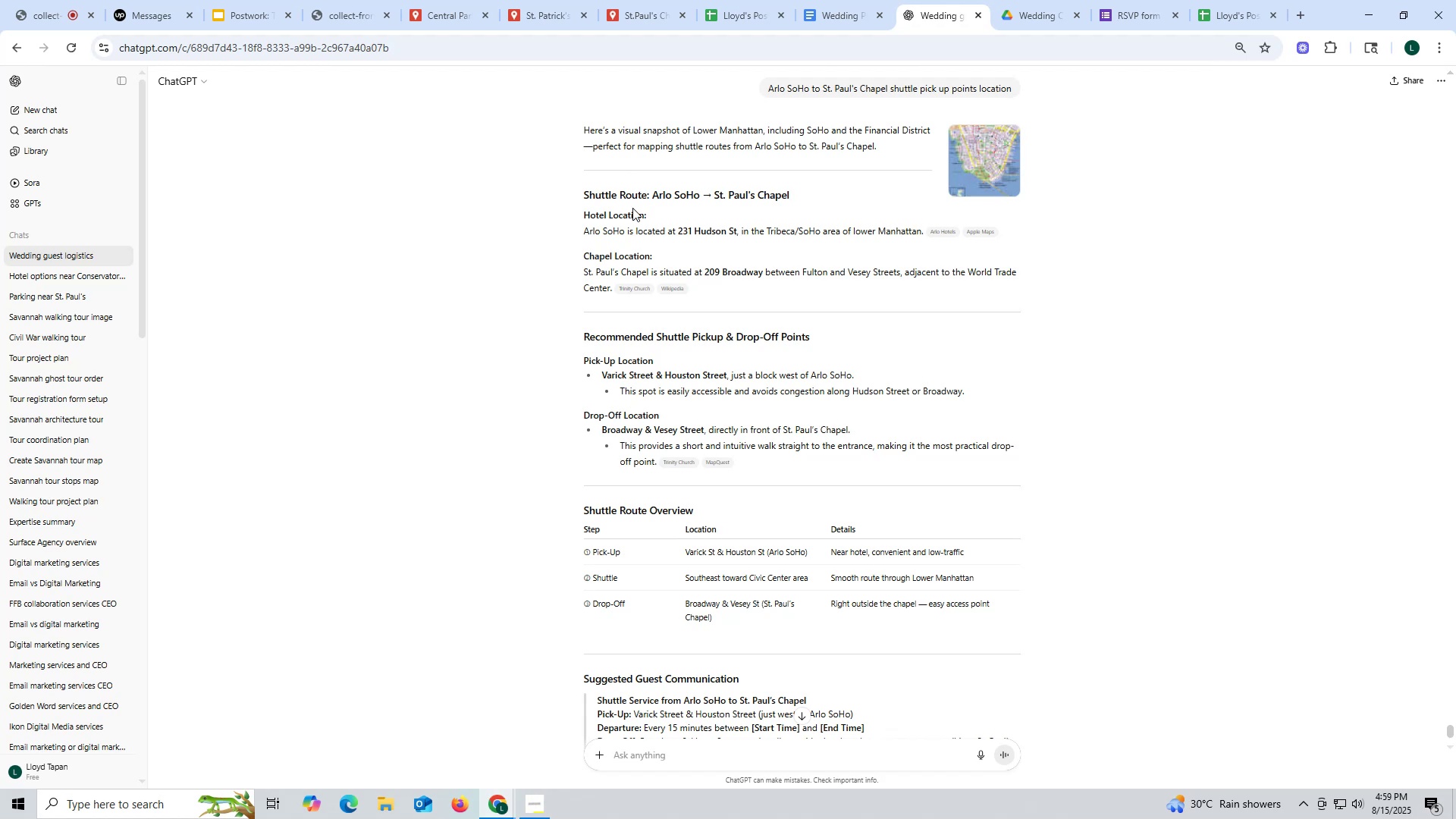 
left_click_drag(start_coordinate=[601, 372], to_coordinate=[726, 375])
 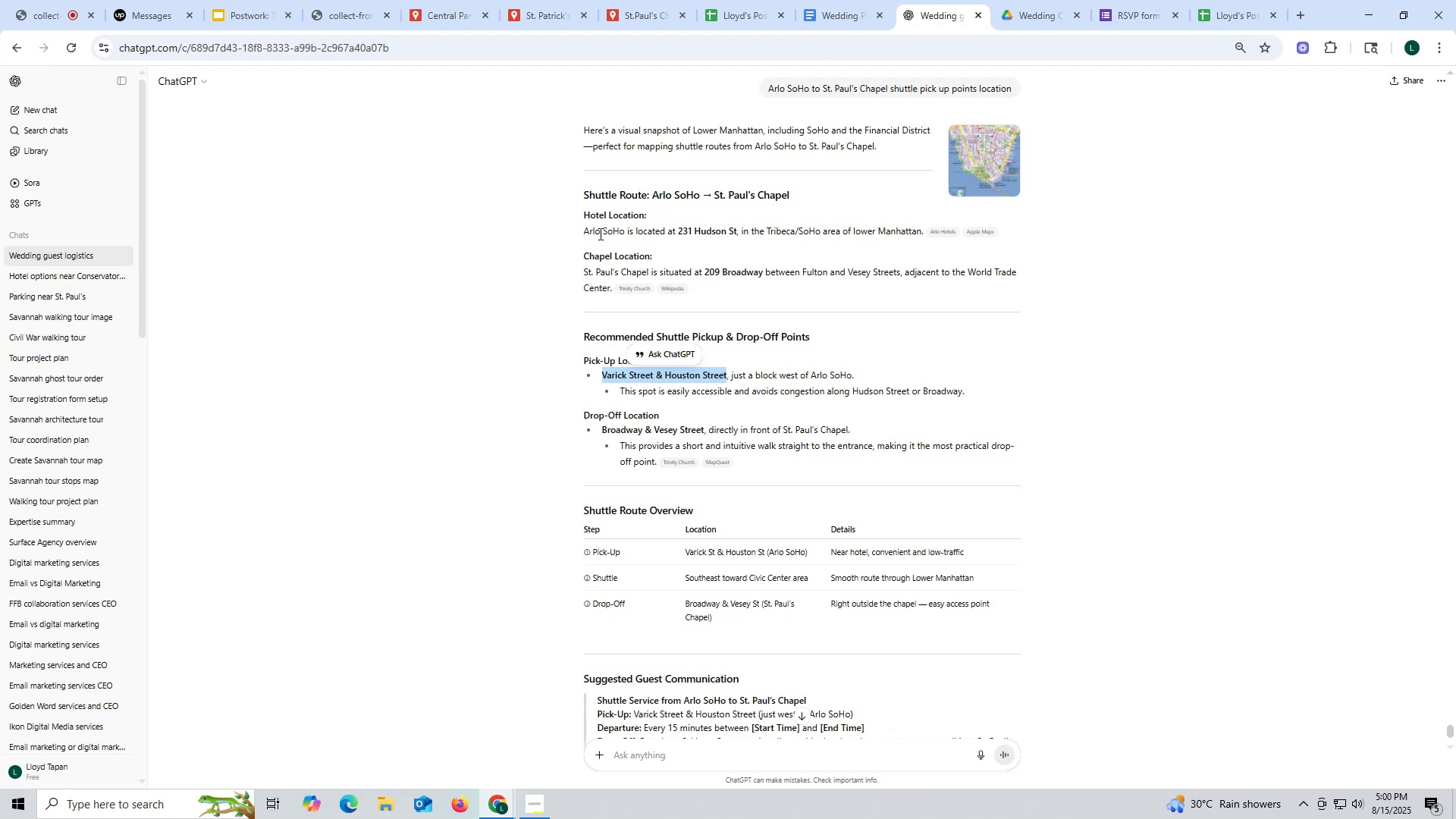 
key(Control+ControlLeft)
 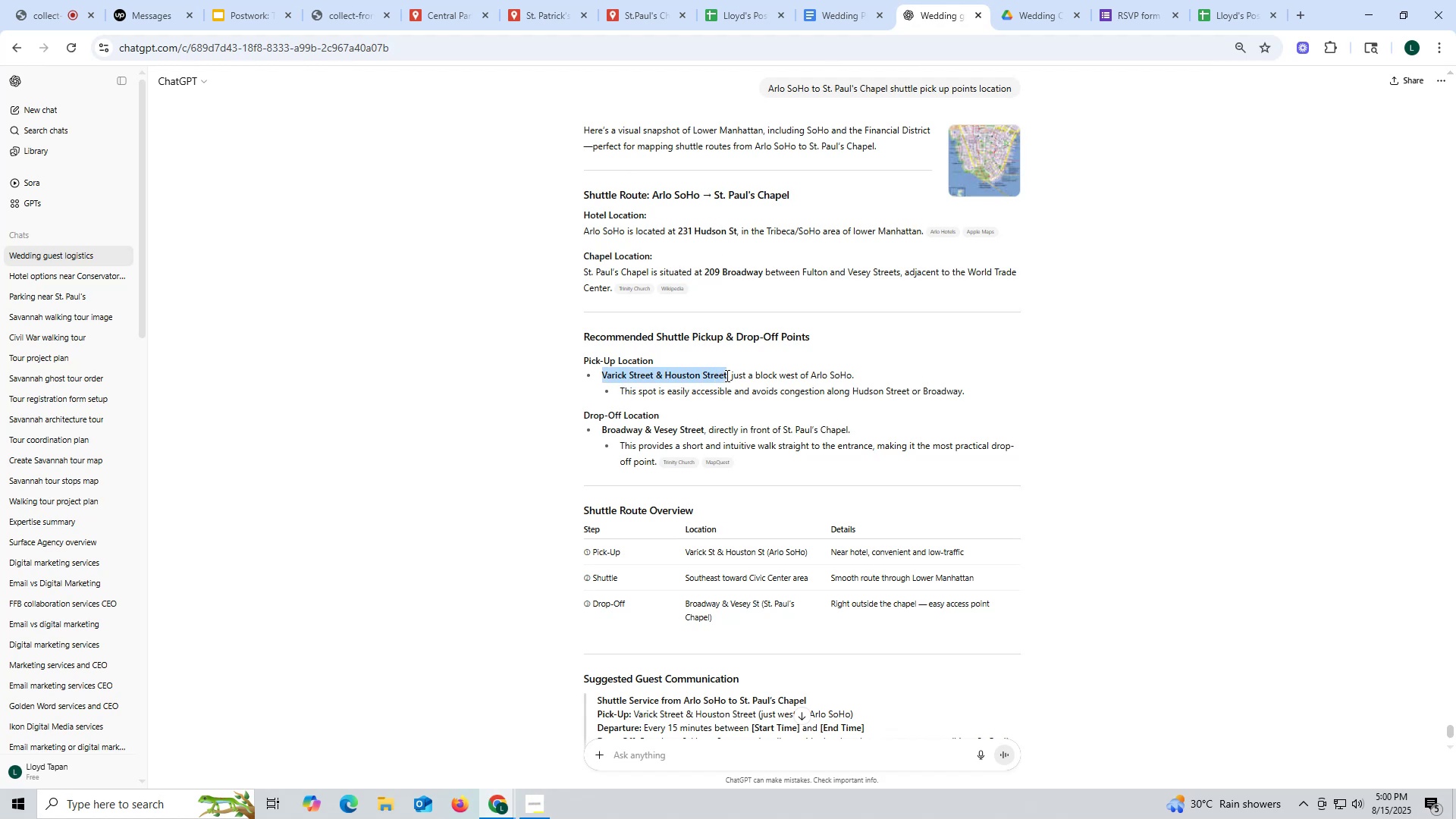 
key(Control+C)
 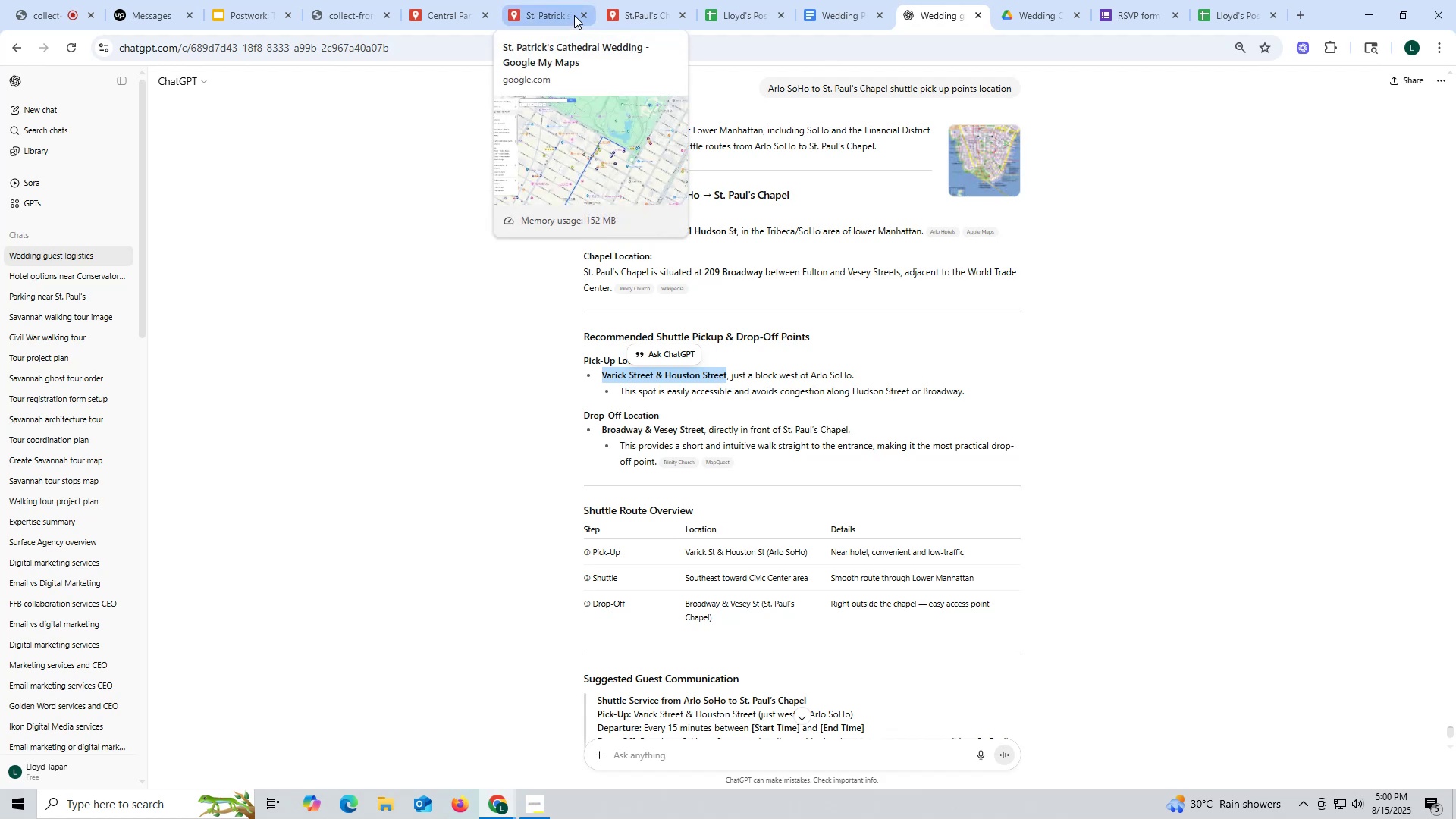 
left_click([456, 91])
 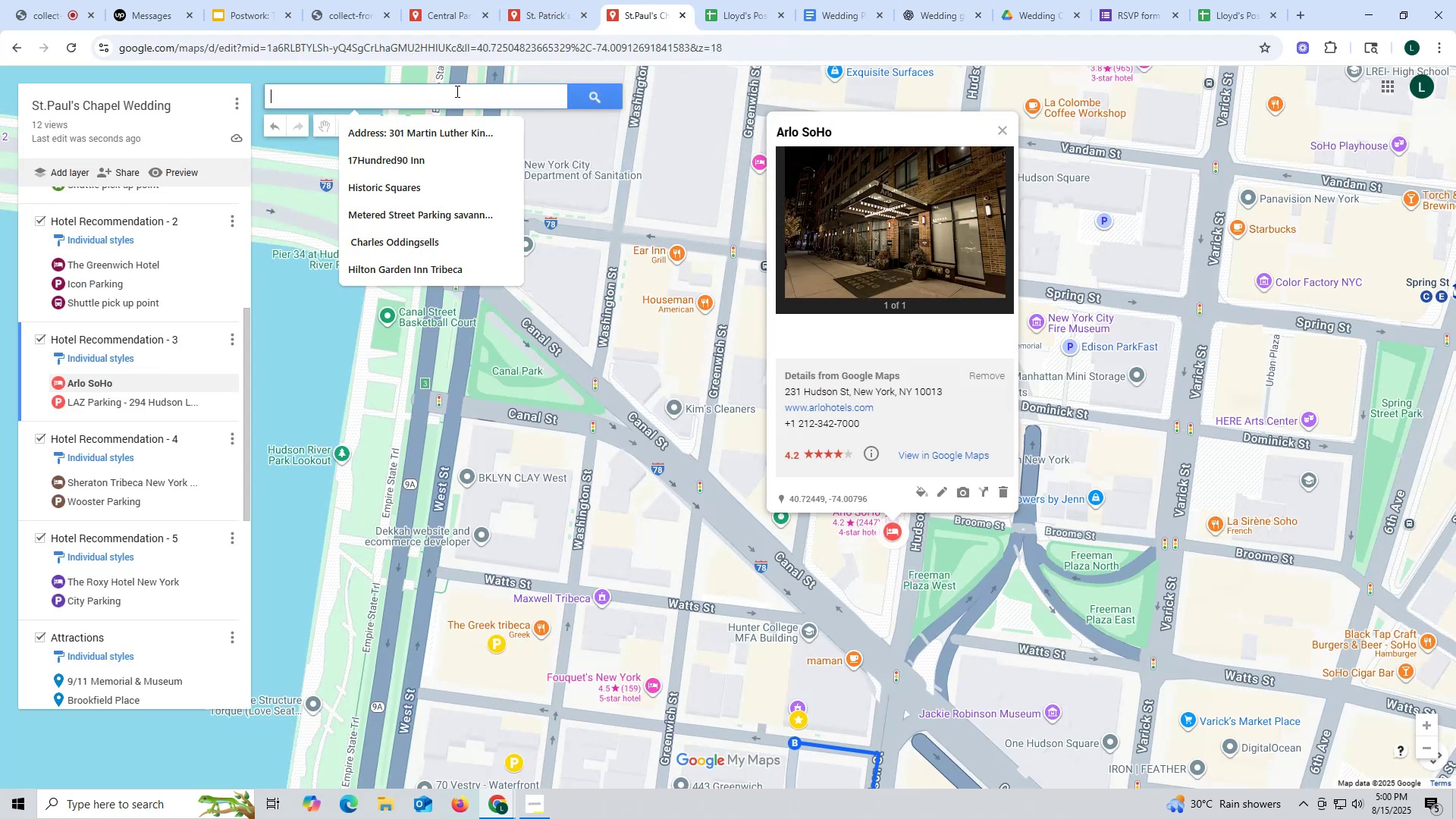 
key(Control+ControlLeft)
 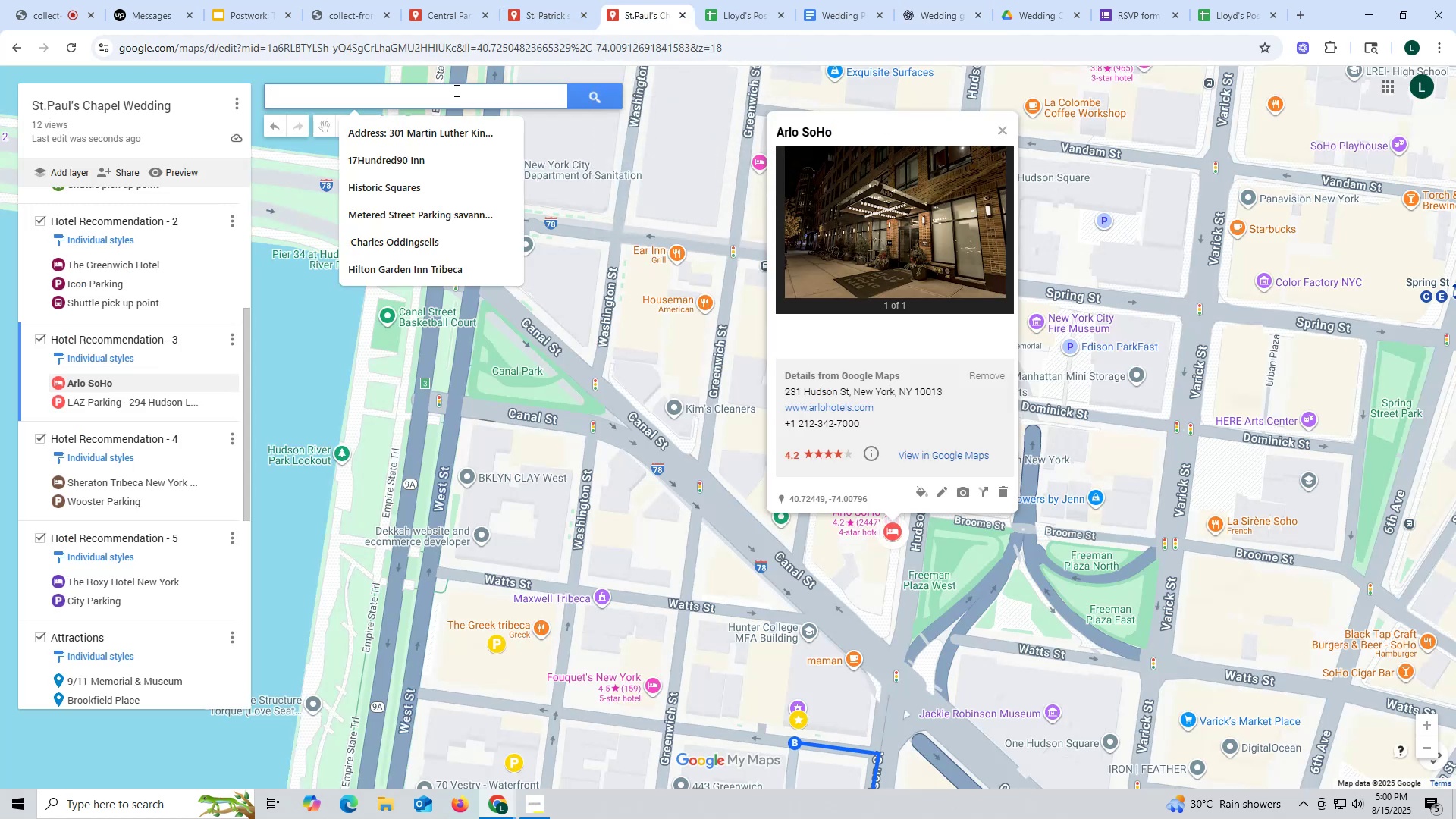 
key(Control+V)
 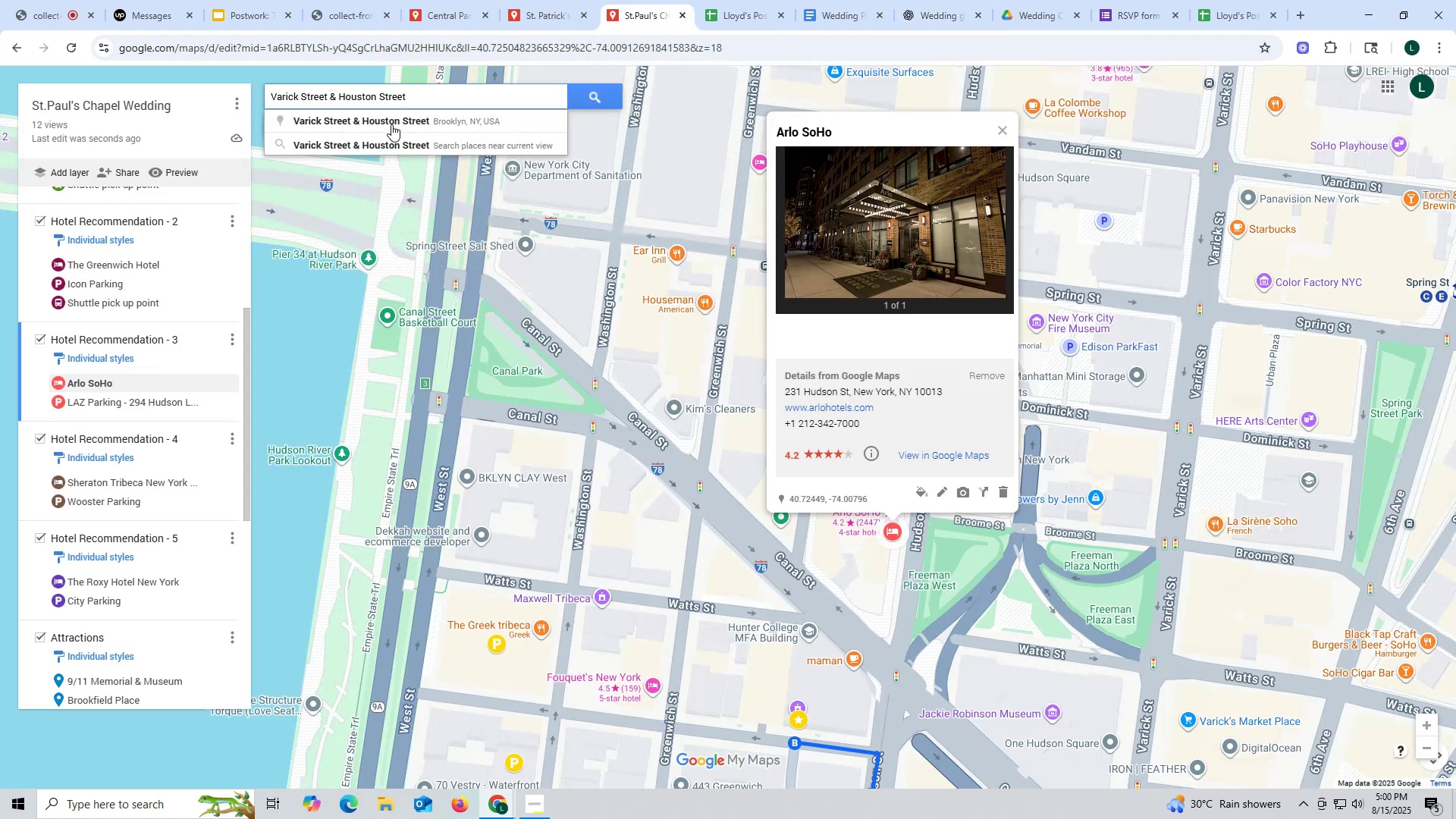 
left_click([393, 121])
 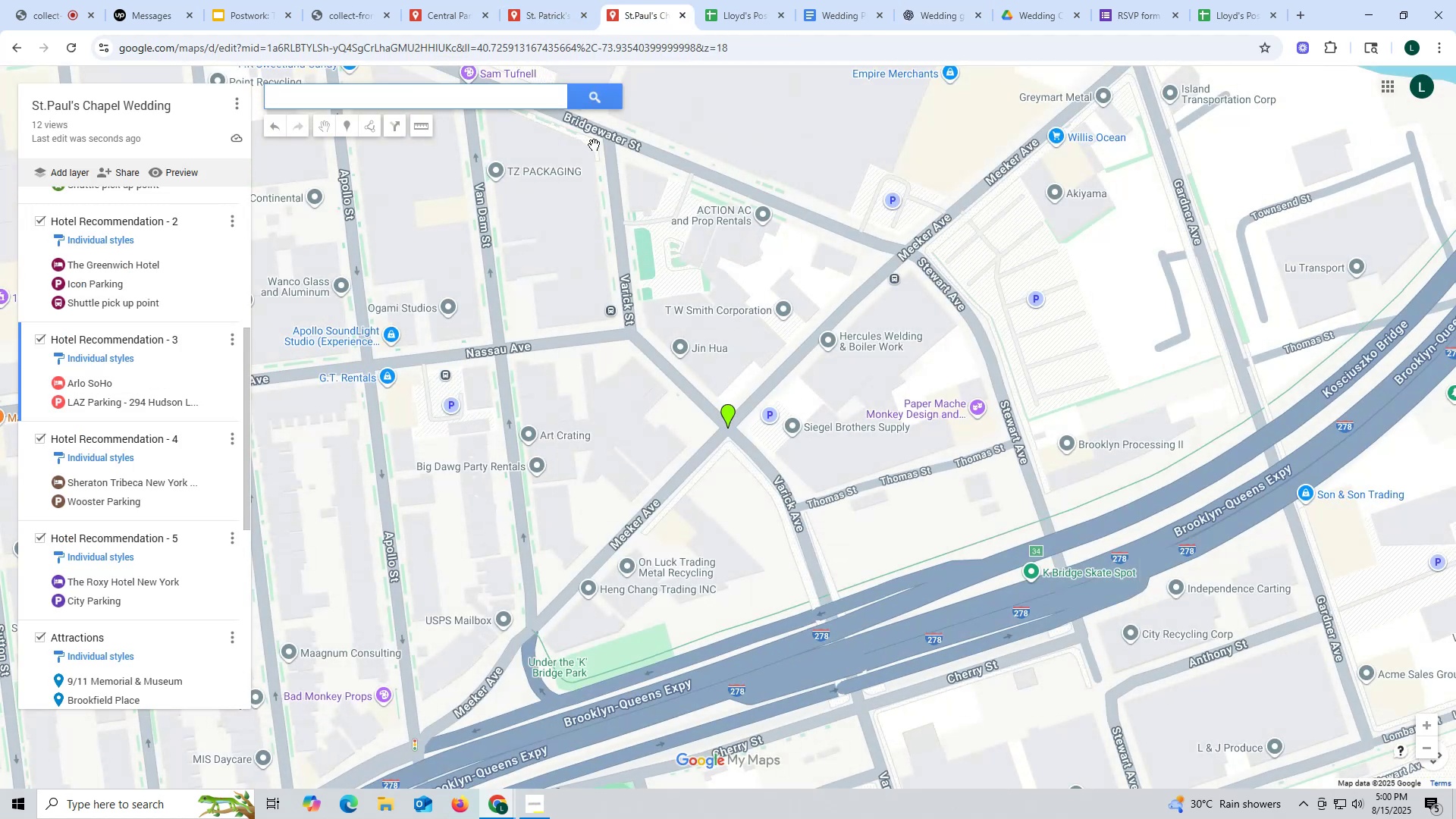 
key(Control+ControlLeft)
 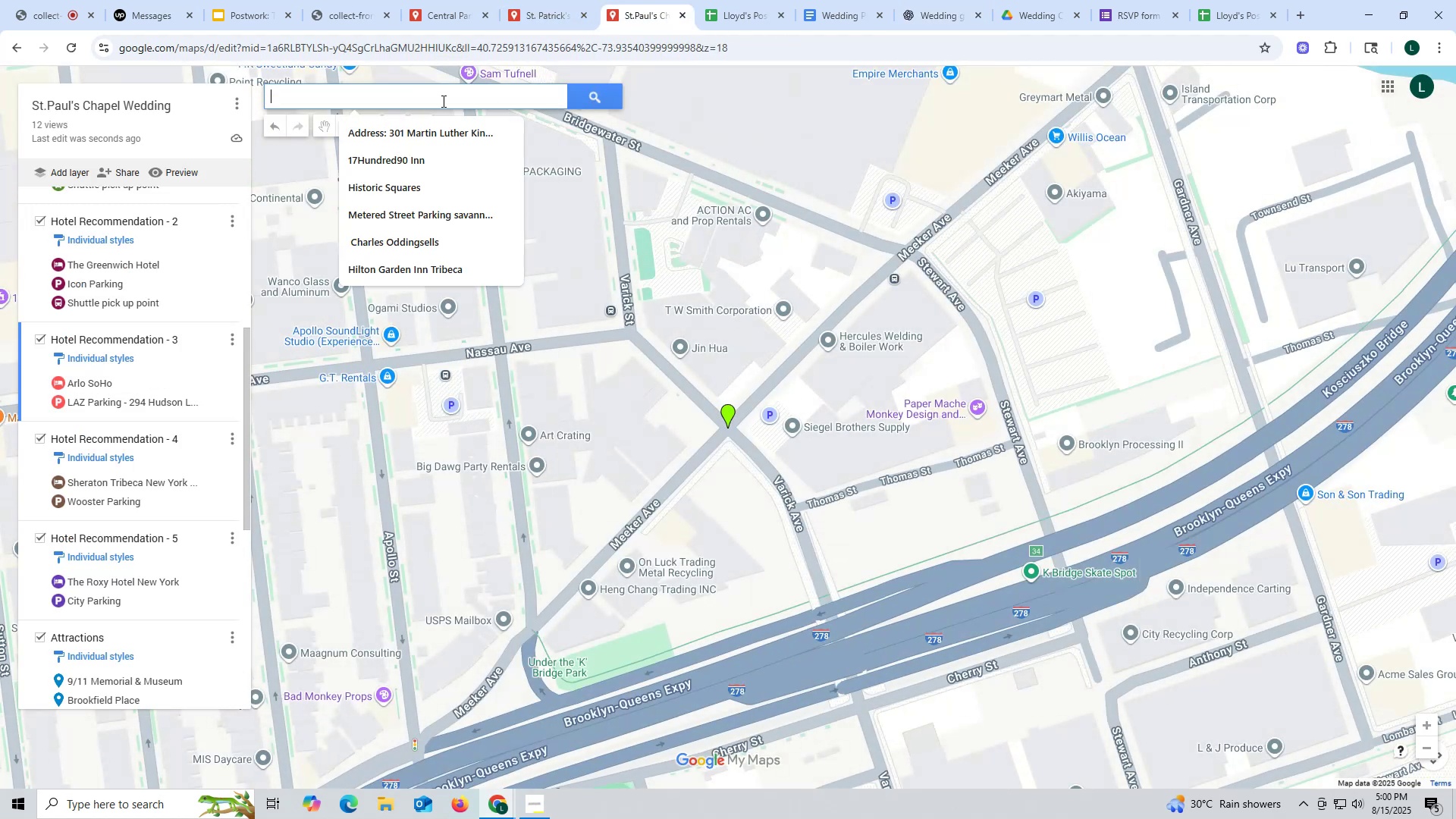 
left_click([442, 101])
 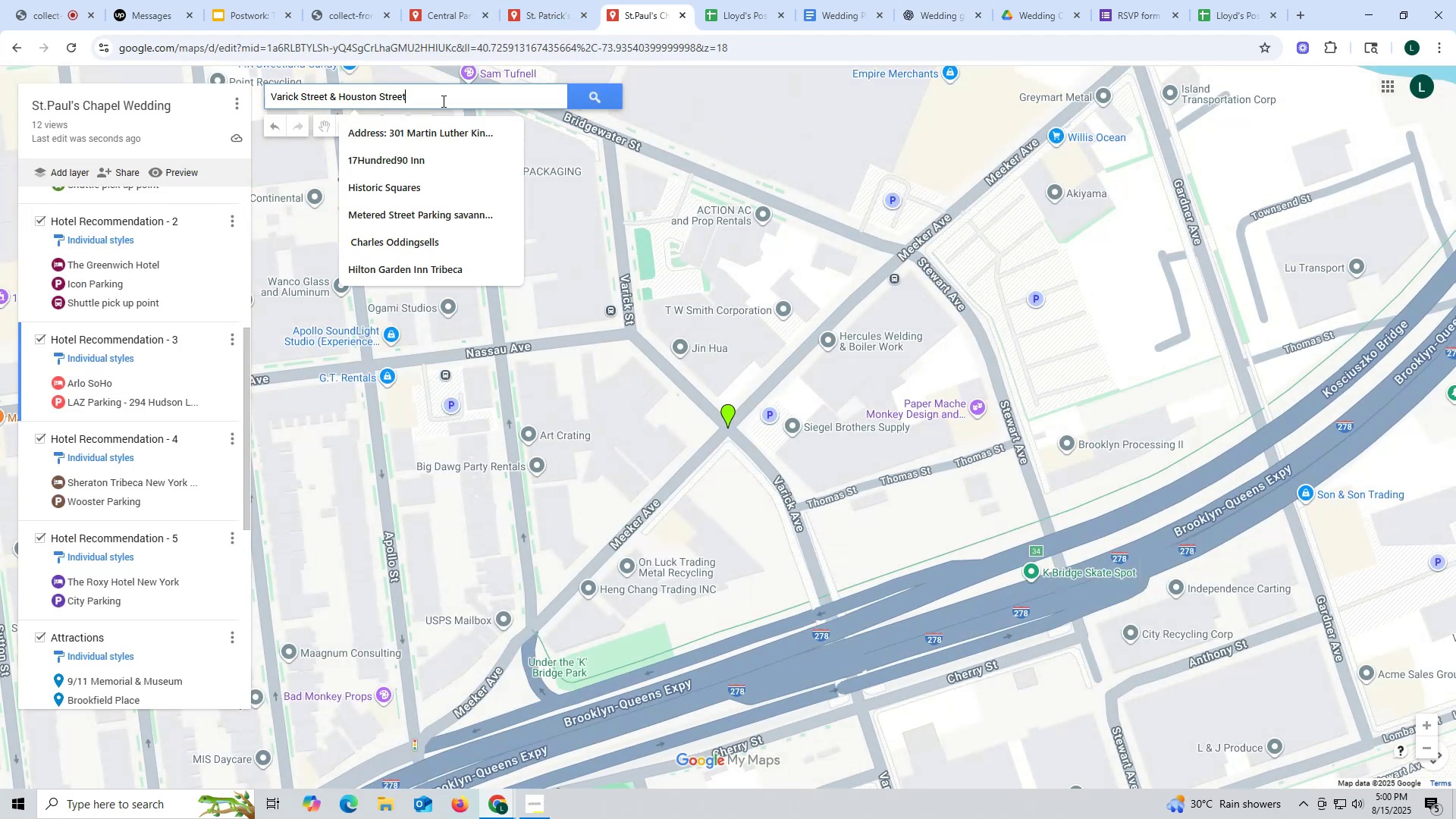 
key(Control+V)
 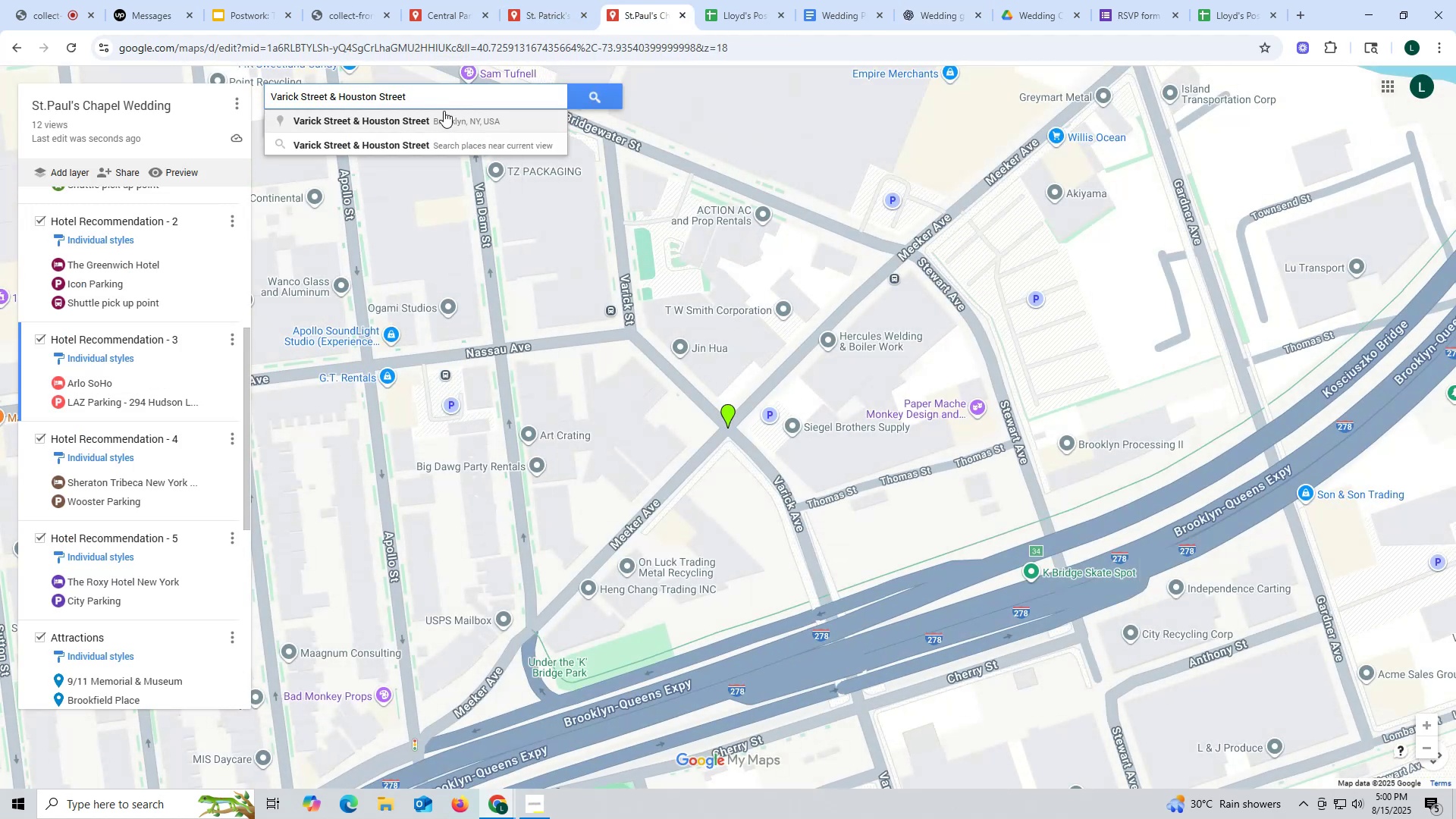 
left_click([452, 115])
 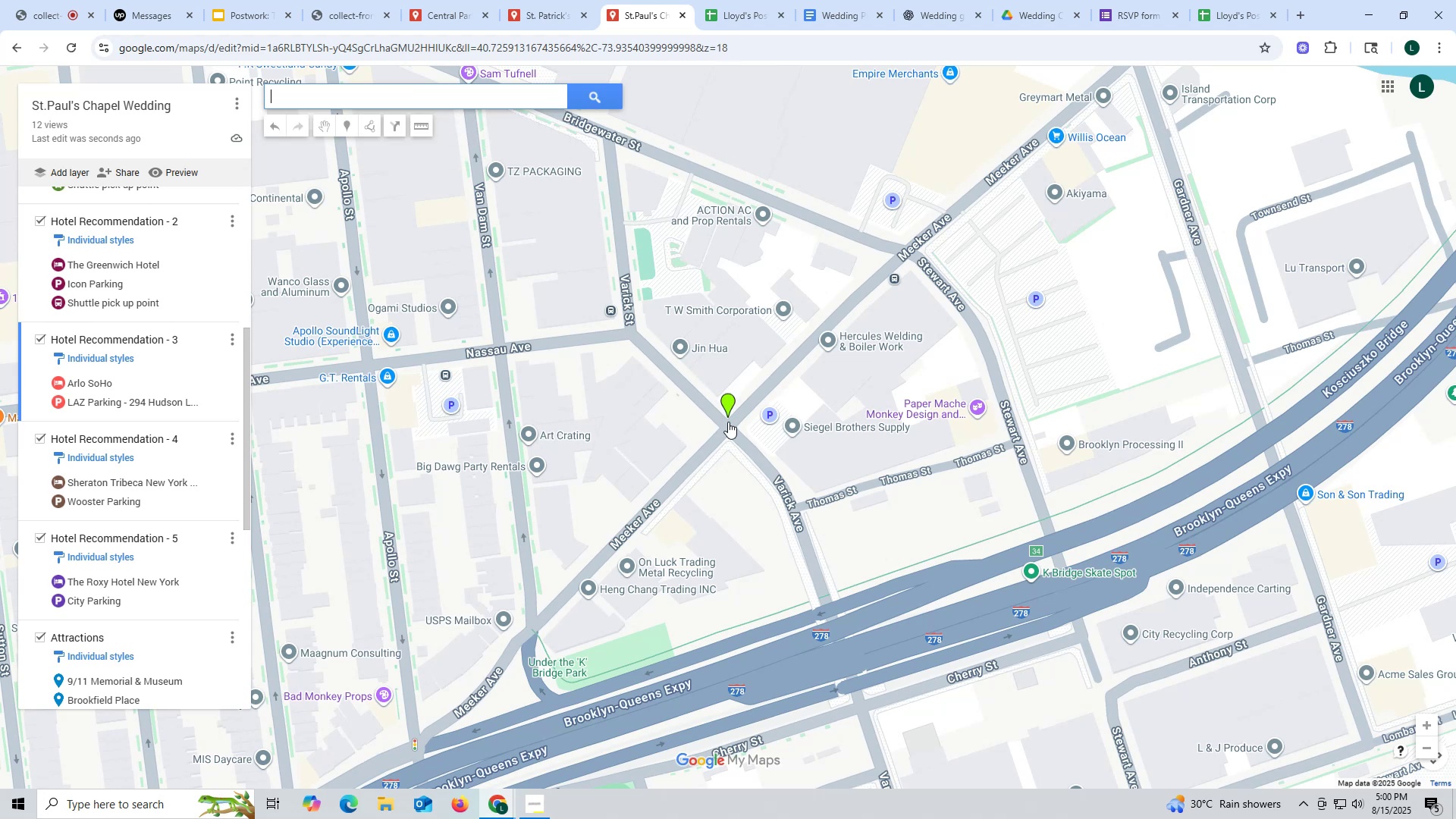 
scroll: coordinate [759, 400], scroll_direction: down, amount: 19.0
 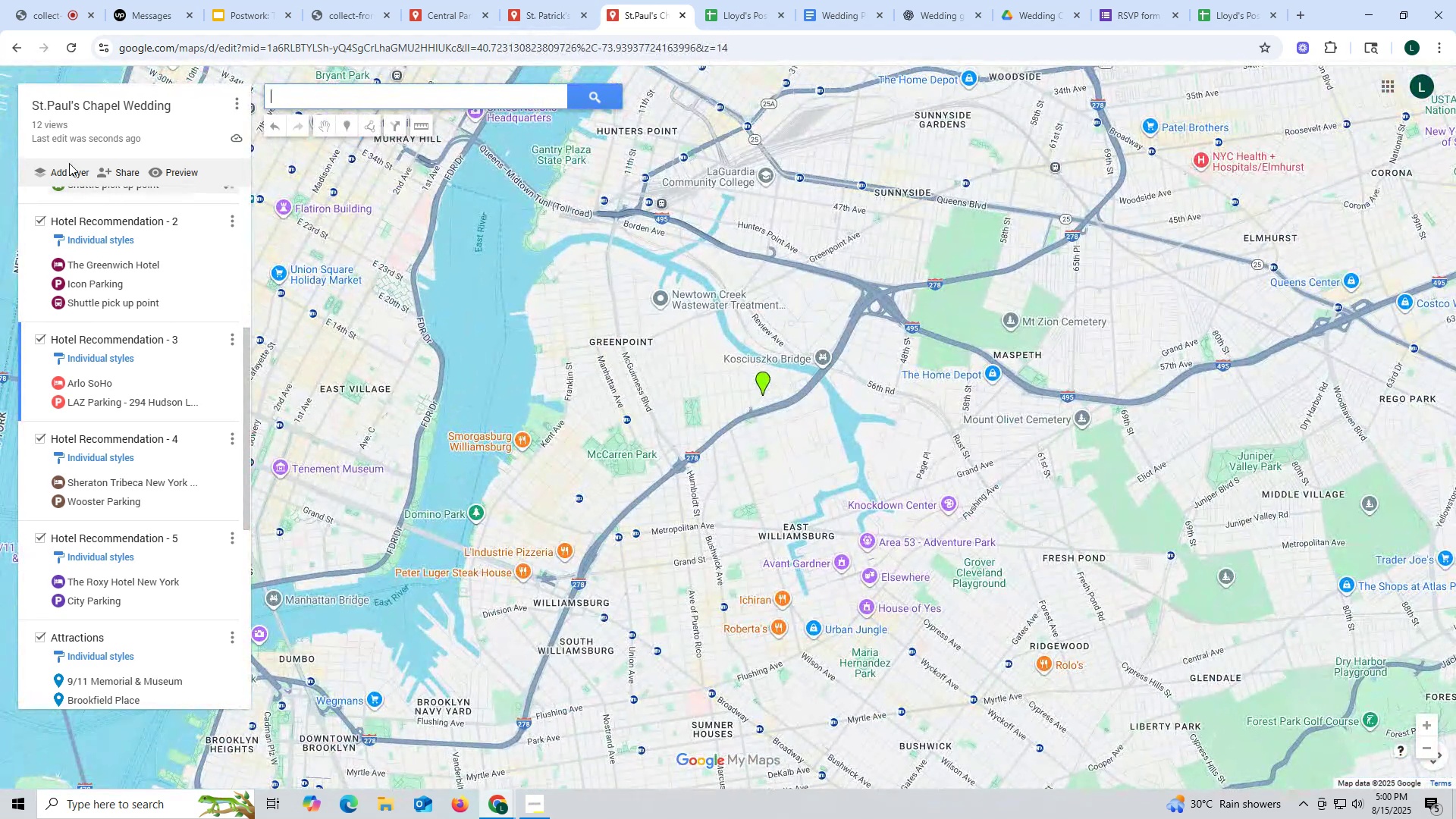 
scroll: coordinate [171, 303], scroll_direction: up, amount: 11.0
 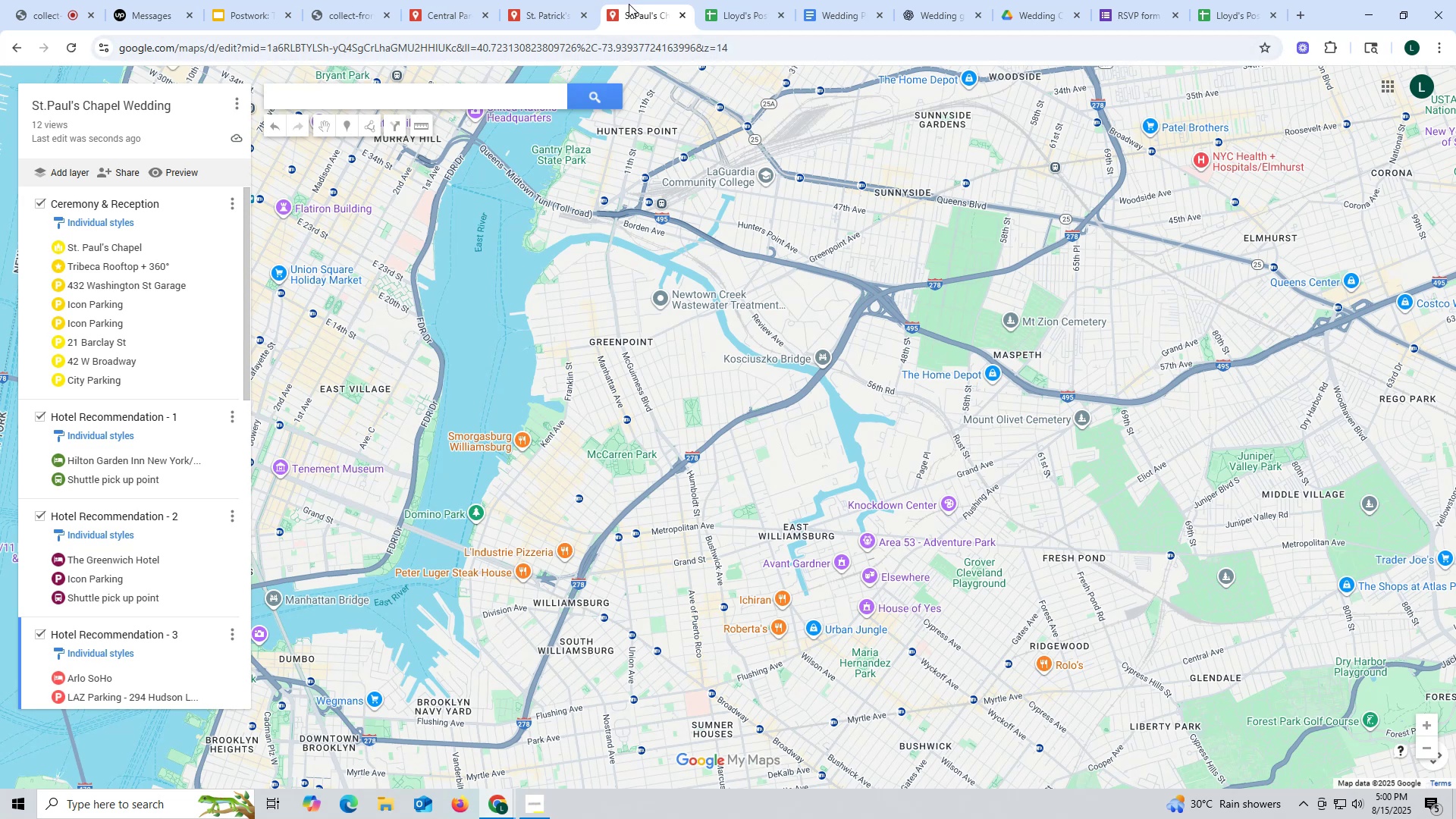 
wait(5.48)
 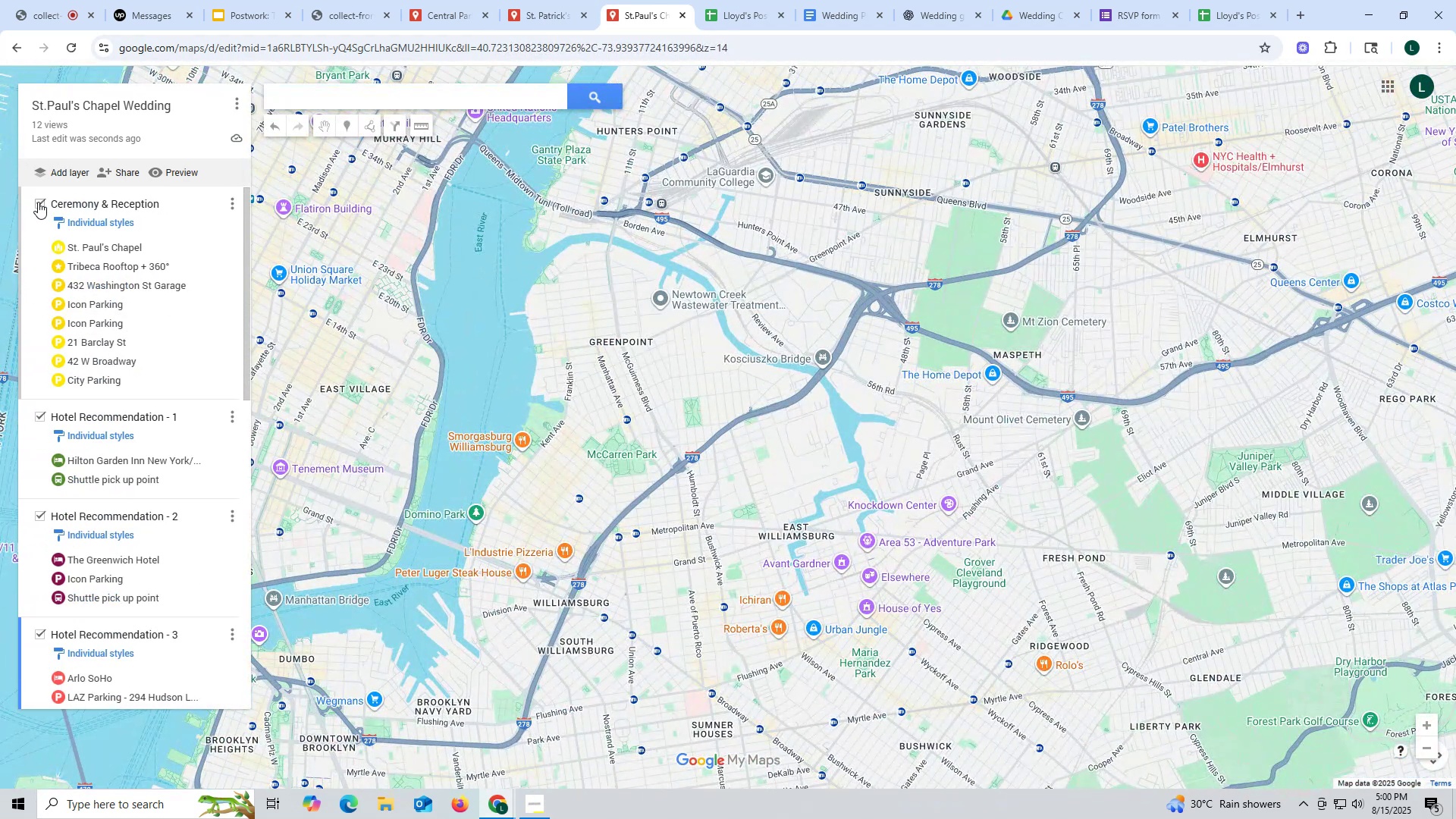 
scroll: coordinate [121, 507], scroll_direction: down, amount: 5.0
 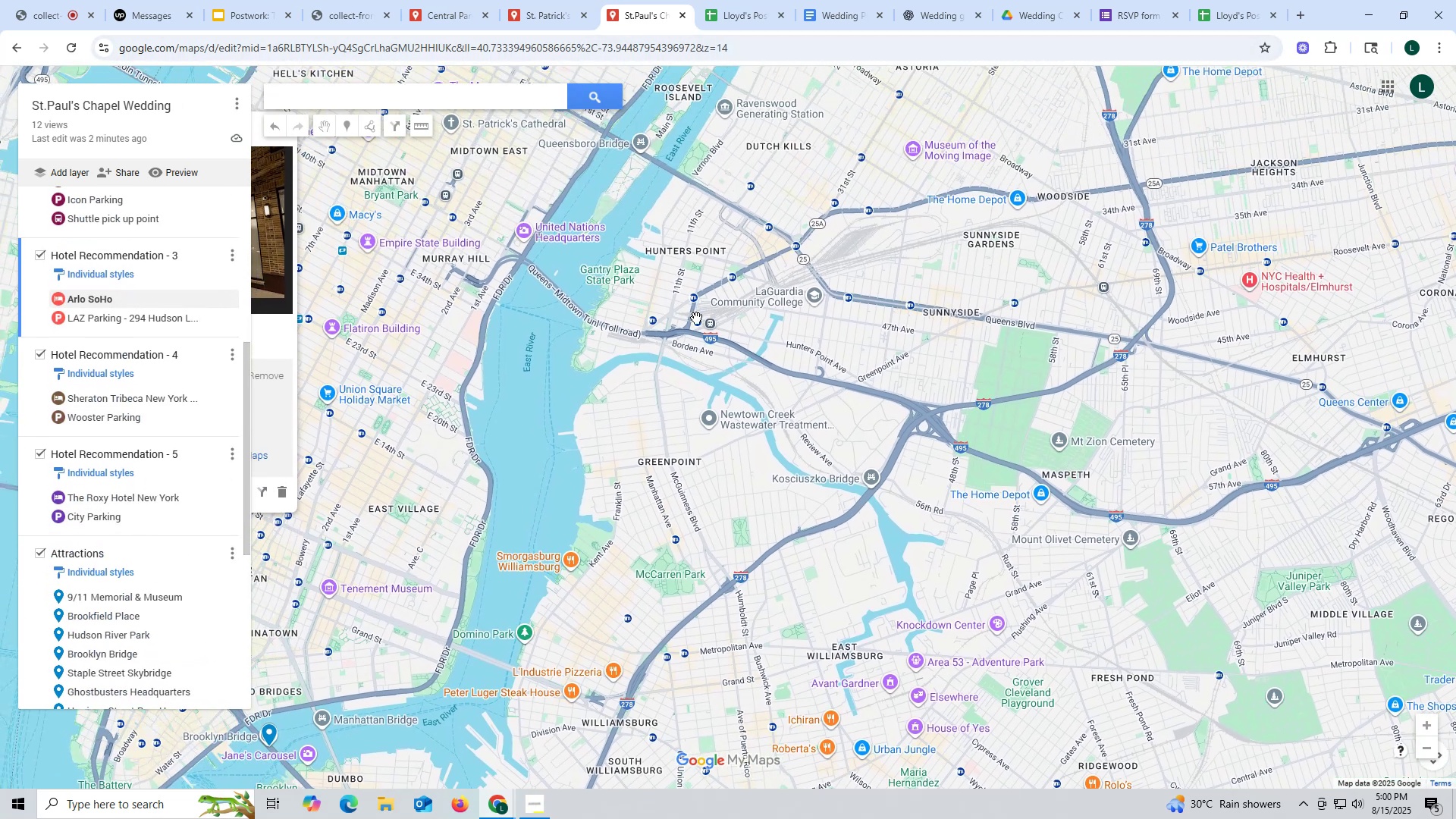 
left_click_drag(start_coordinate=[429, 261], to_coordinate=[883, 331])
 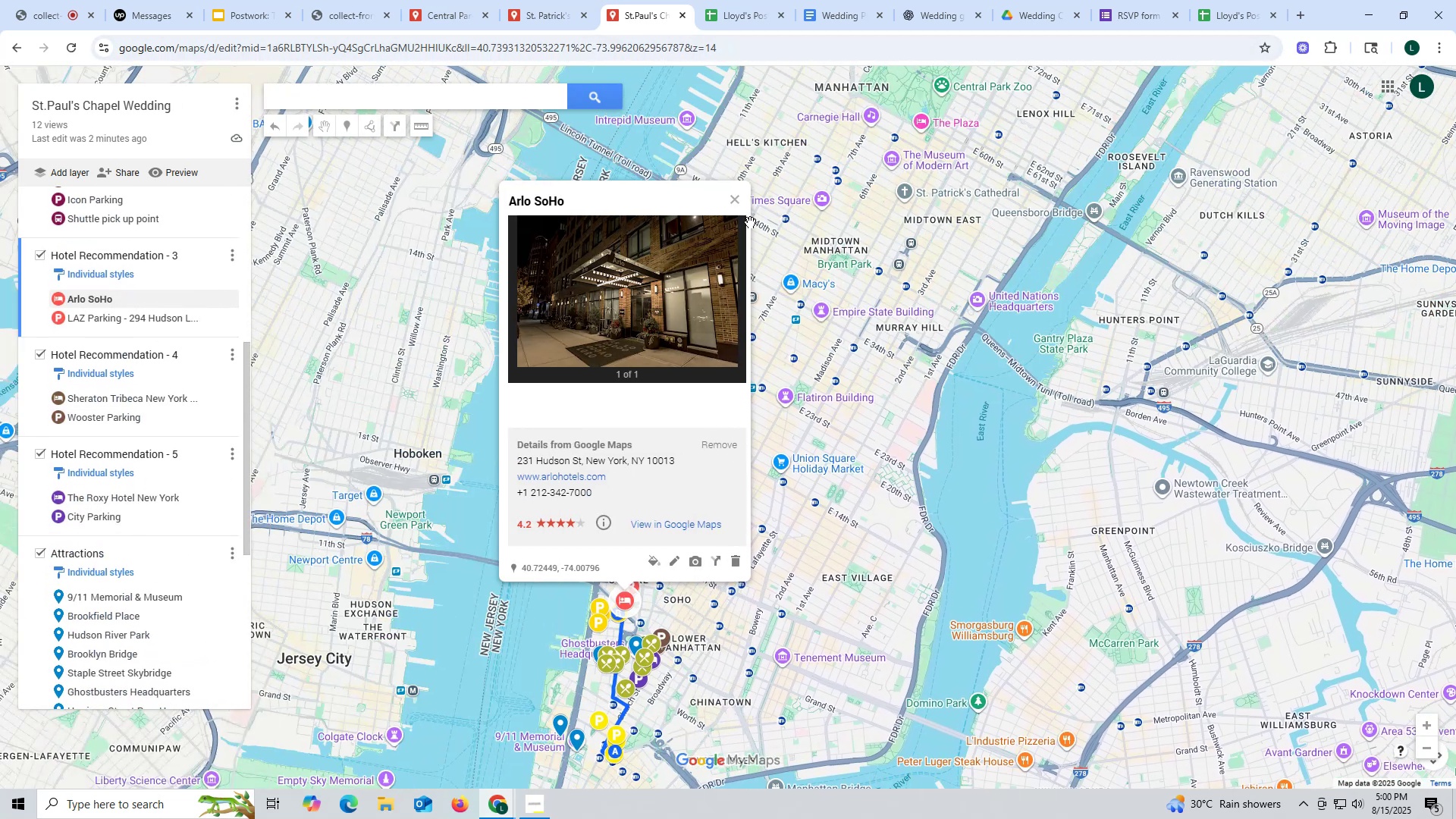 
scroll: coordinate [547, 574], scroll_direction: up, amount: 20.0
 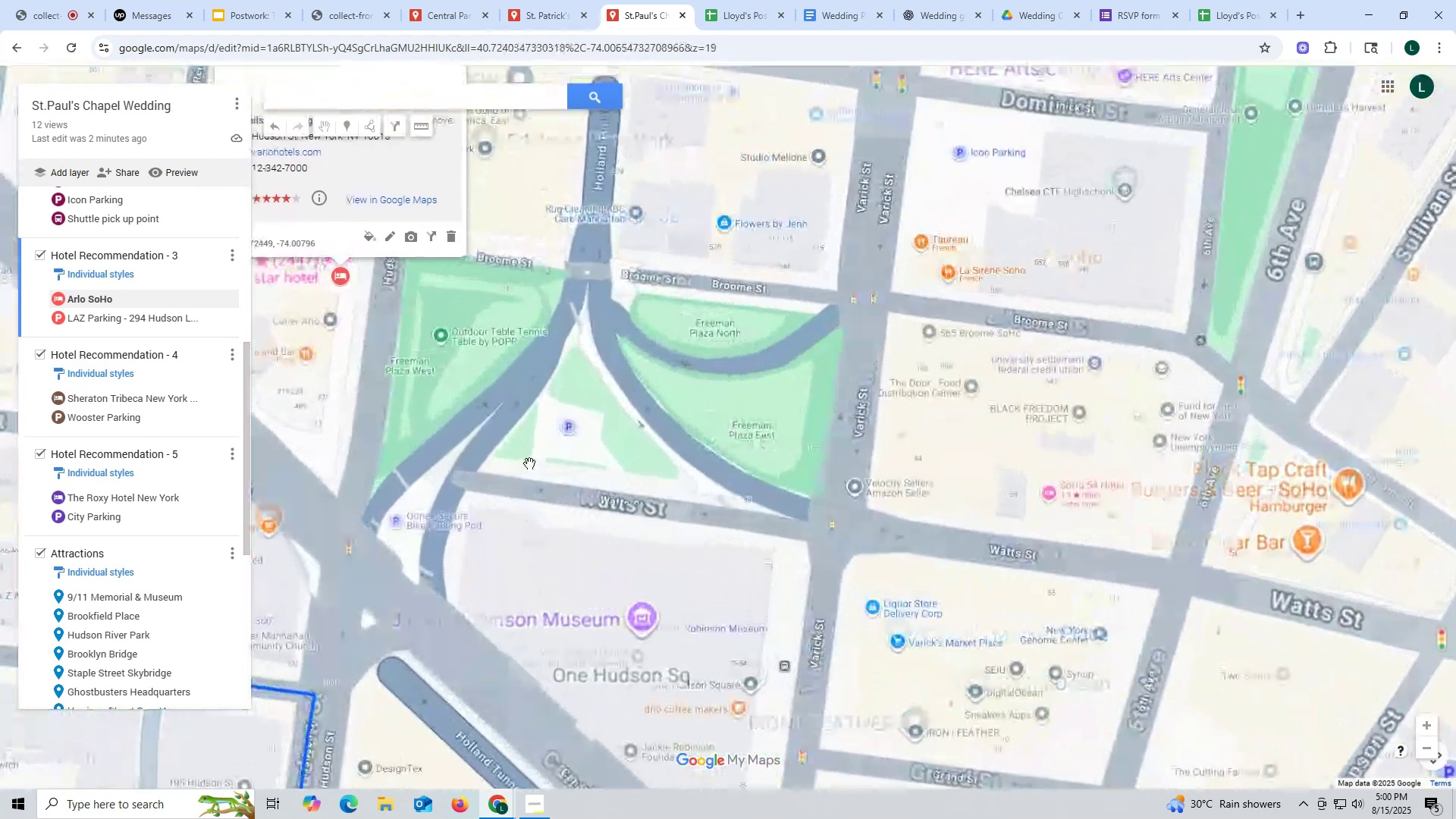 
left_click_drag(start_coordinate=[524, 438], to_coordinate=[701, 485])
 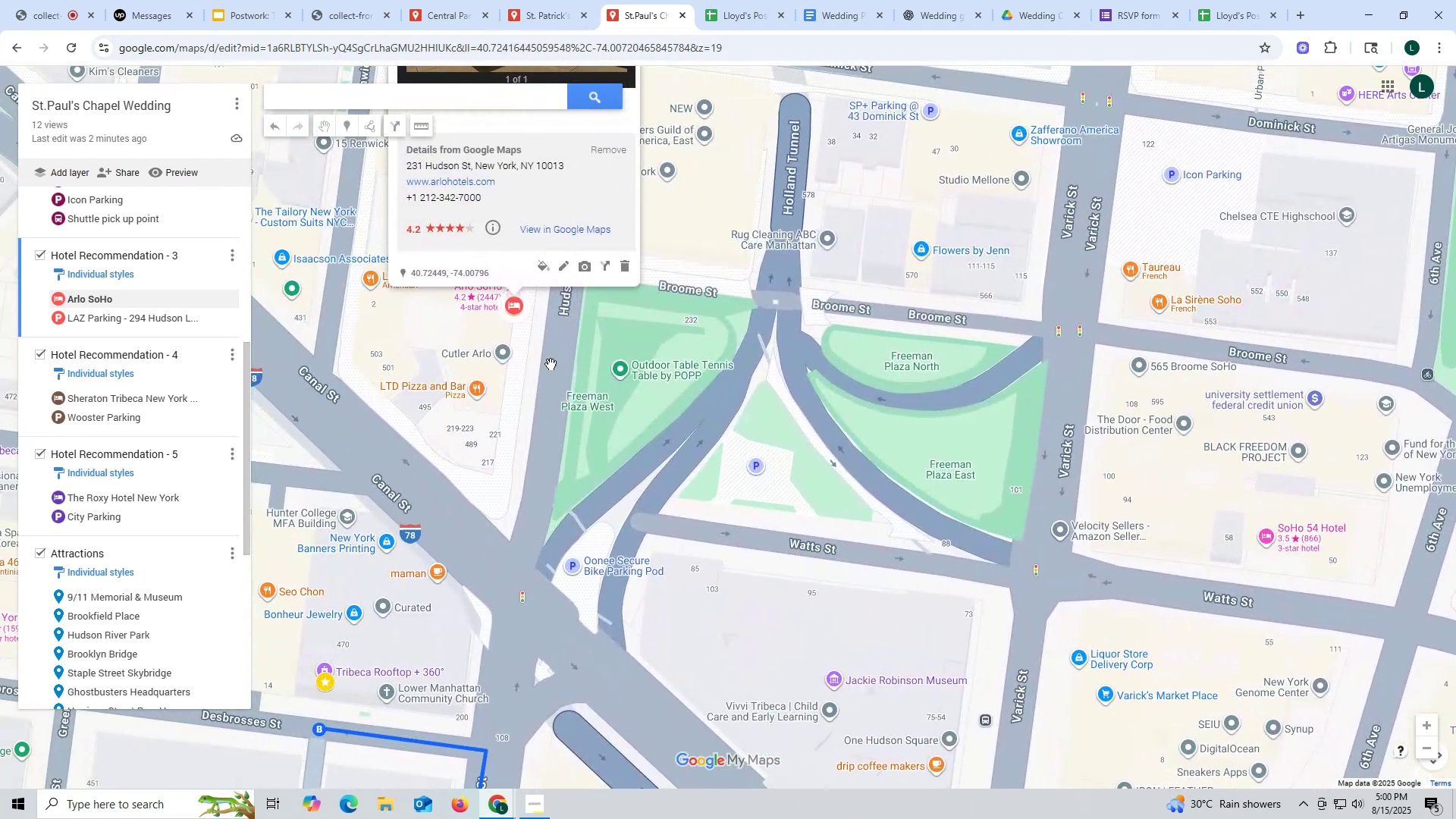 
left_click_drag(start_coordinate=[552, 362], to_coordinate=[585, 374])
 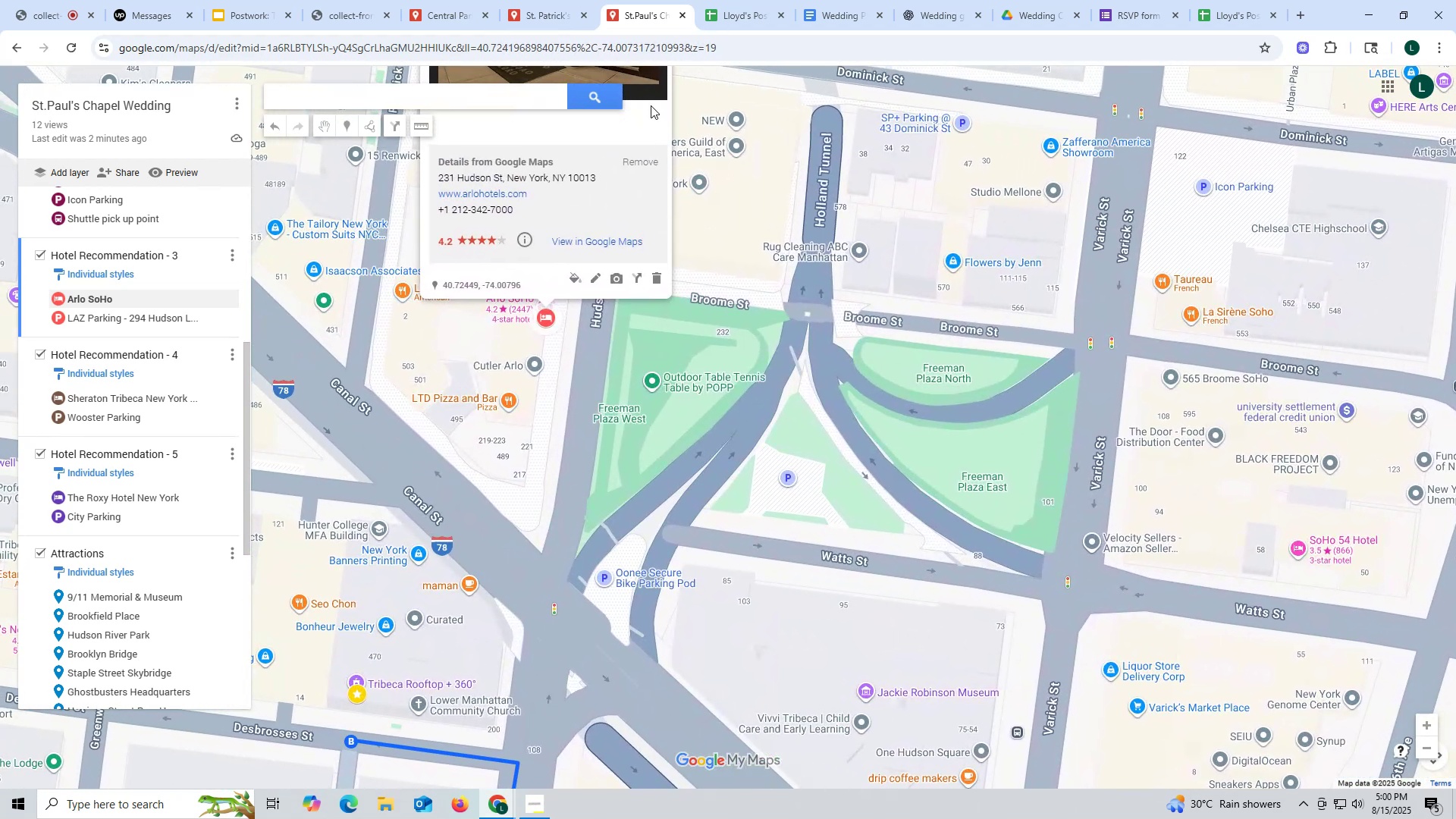 
left_click_drag(start_coordinate=[676, 422], to_coordinate=[713, 545])
 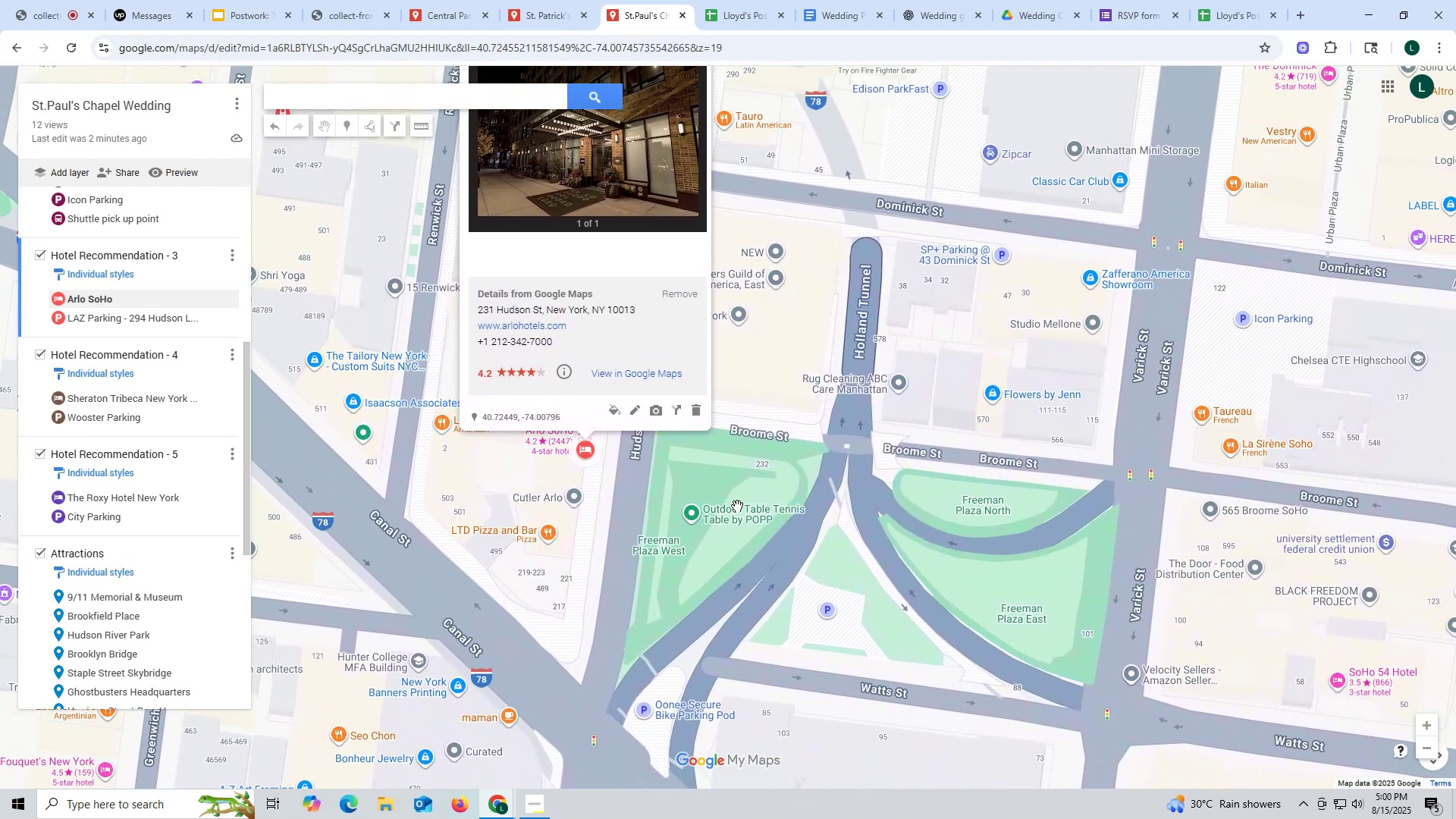 
left_click_drag(start_coordinate=[795, 488], to_coordinate=[799, 560])
 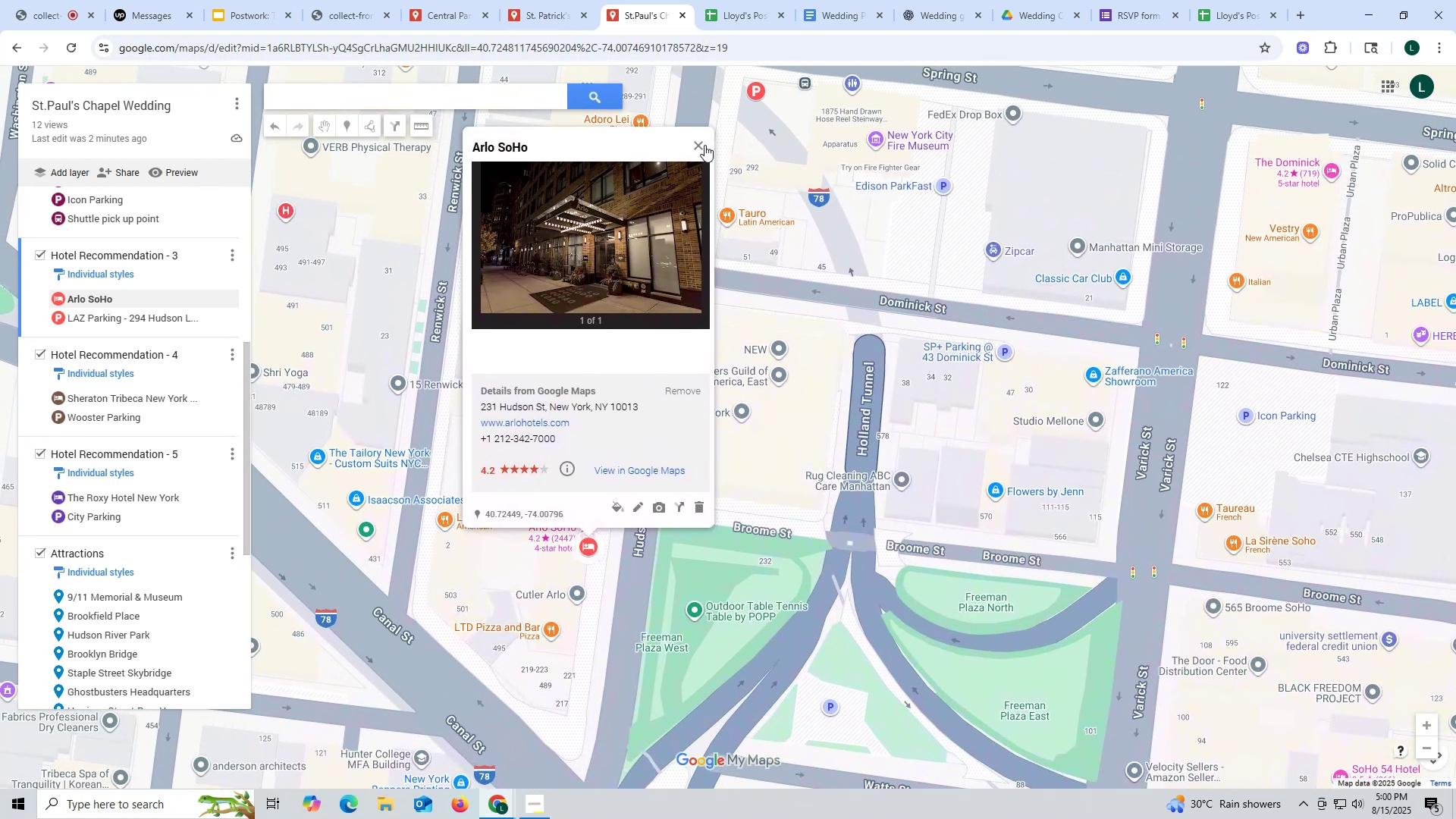 
left_click([701, 143])
 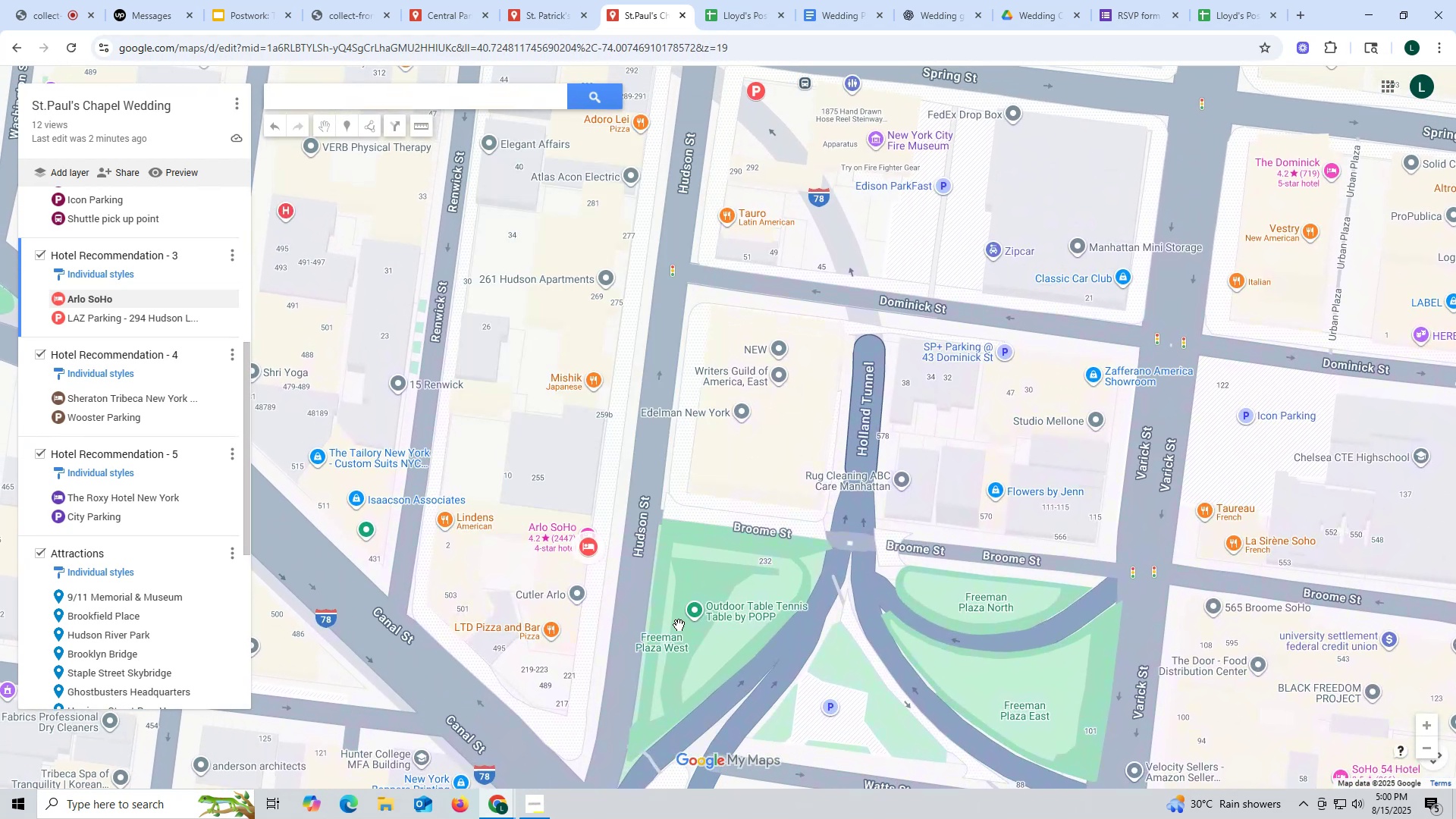 
left_click_drag(start_coordinate=[679, 625], to_coordinate=[720, 452])
 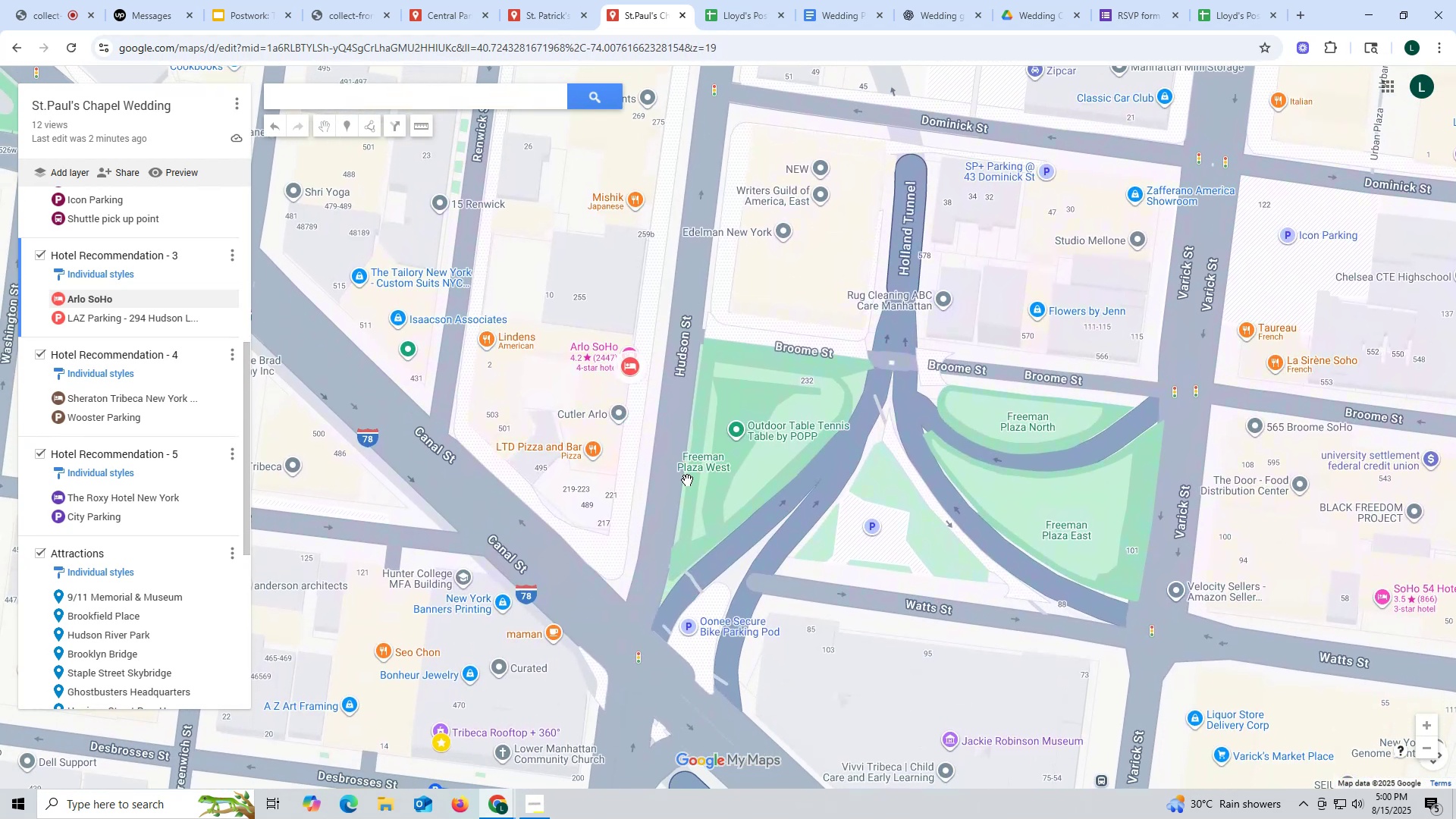 
scroll: coordinate [645, 517], scroll_direction: down, amount: 1.0
 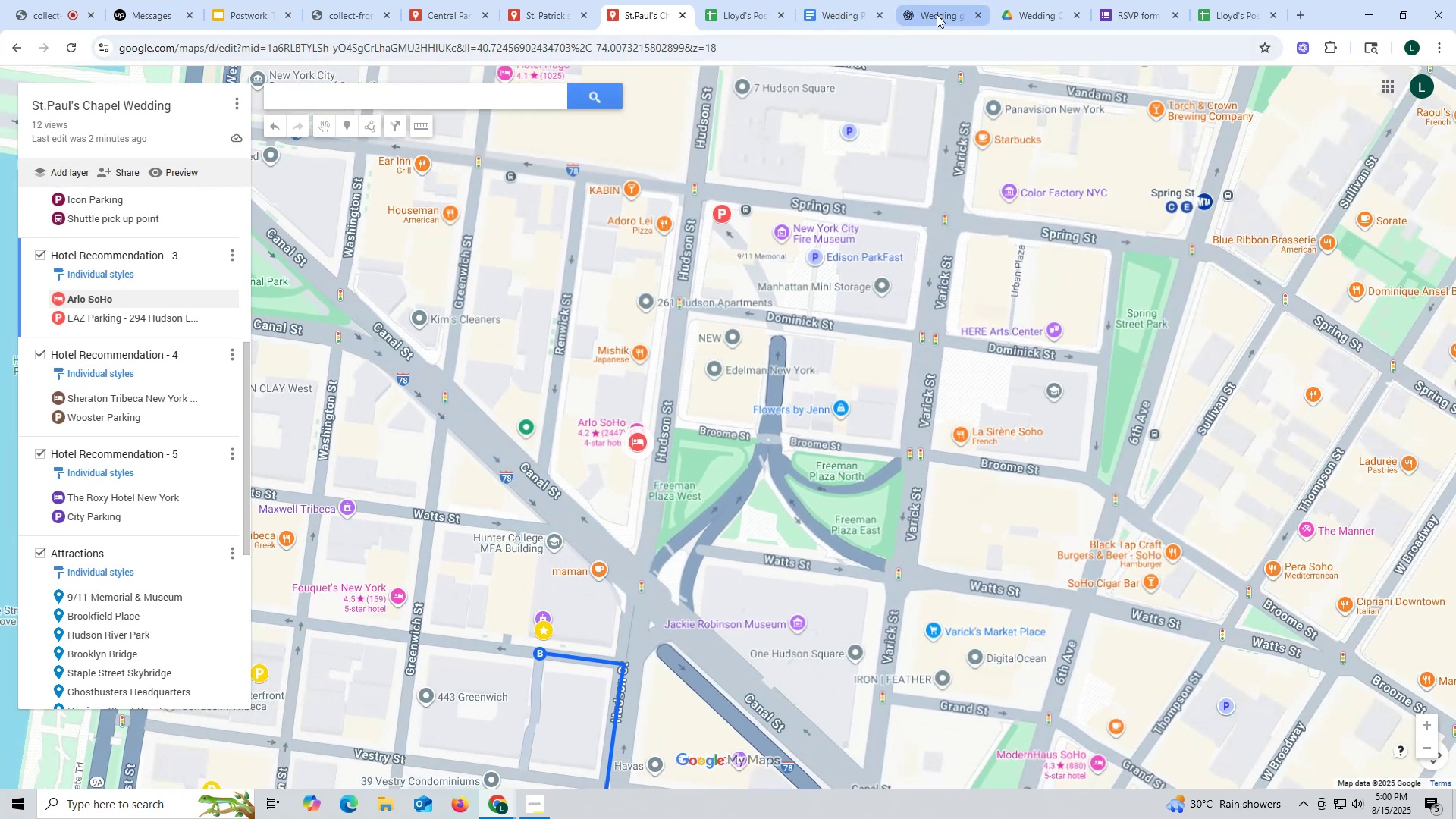 
scroll: coordinate [653, 434], scroll_direction: up, amount: 3.0
 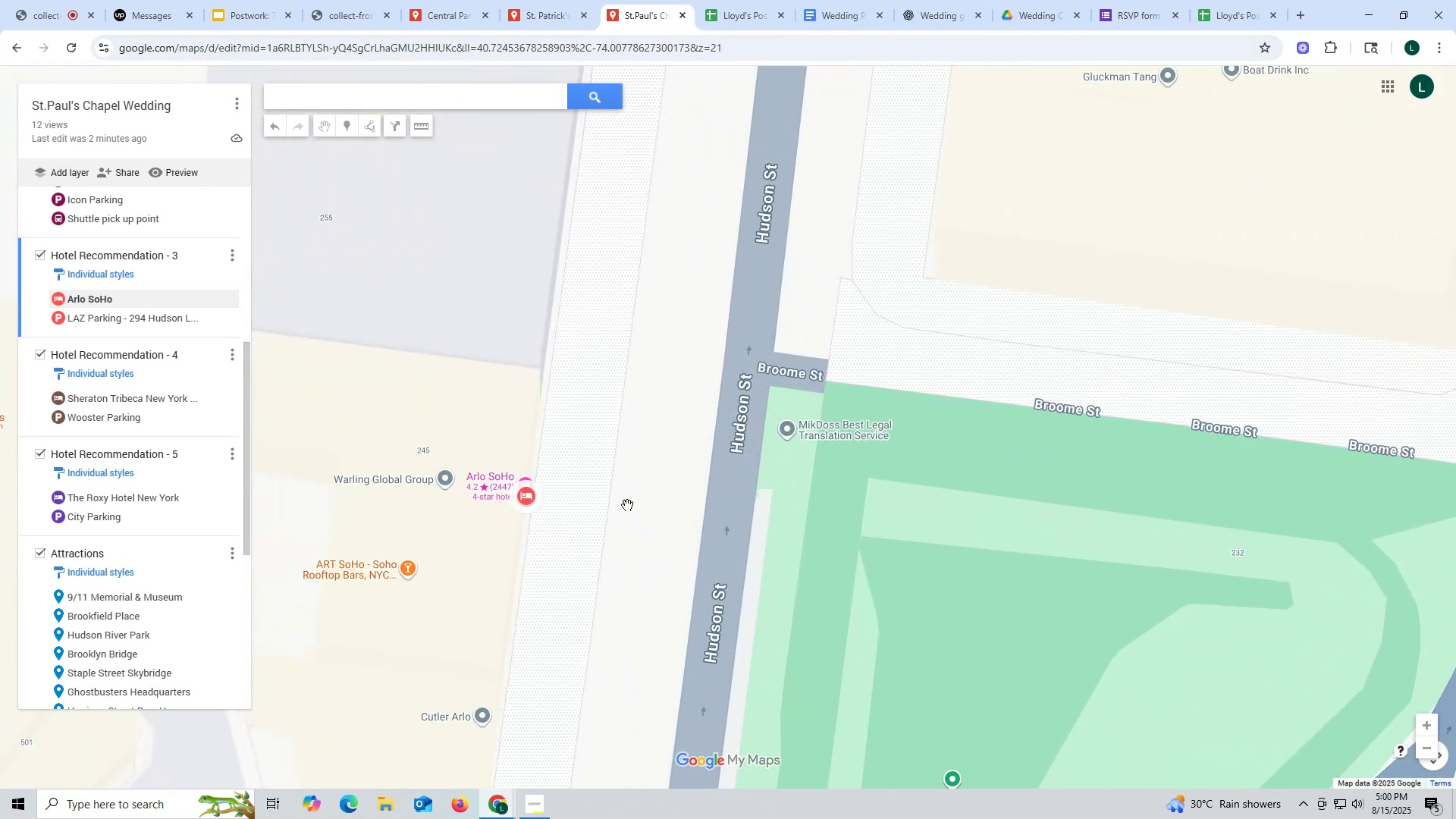 
left_click_drag(start_coordinate=[624, 515], to_coordinate=[730, 445])
 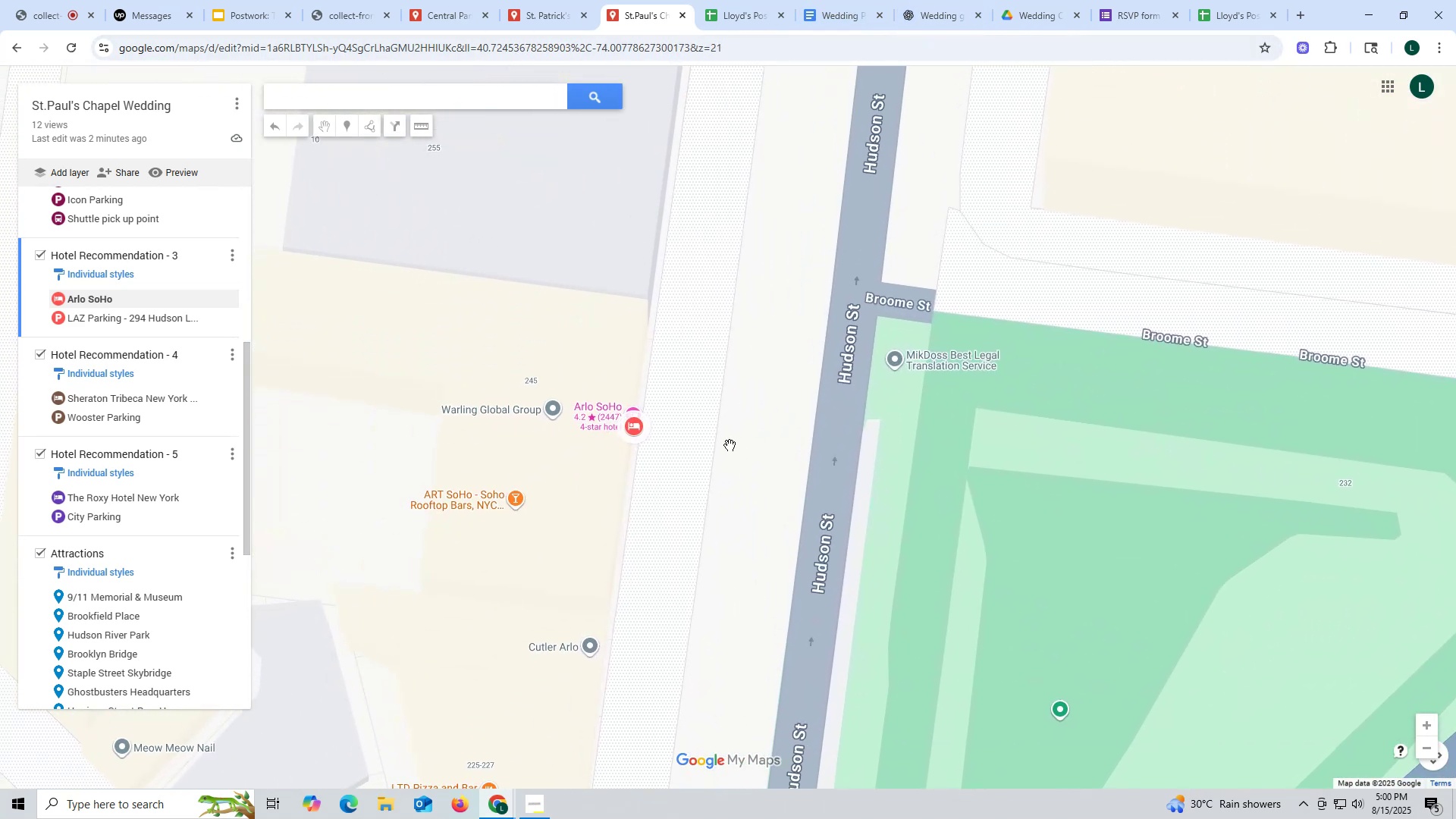 
scroll: coordinate [730, 444], scroll_direction: down, amount: 7.0
 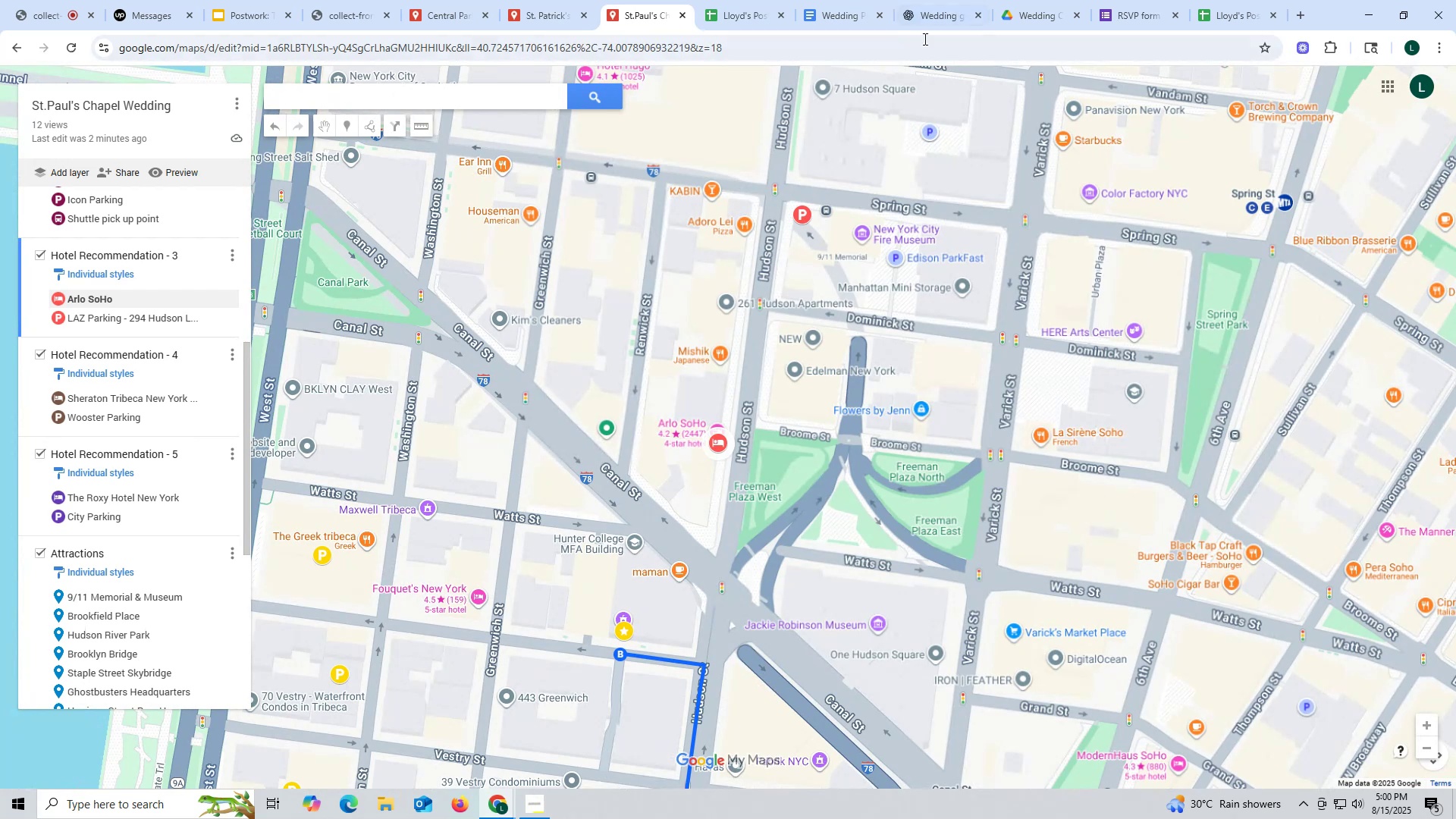 
left_click([943, 21])
 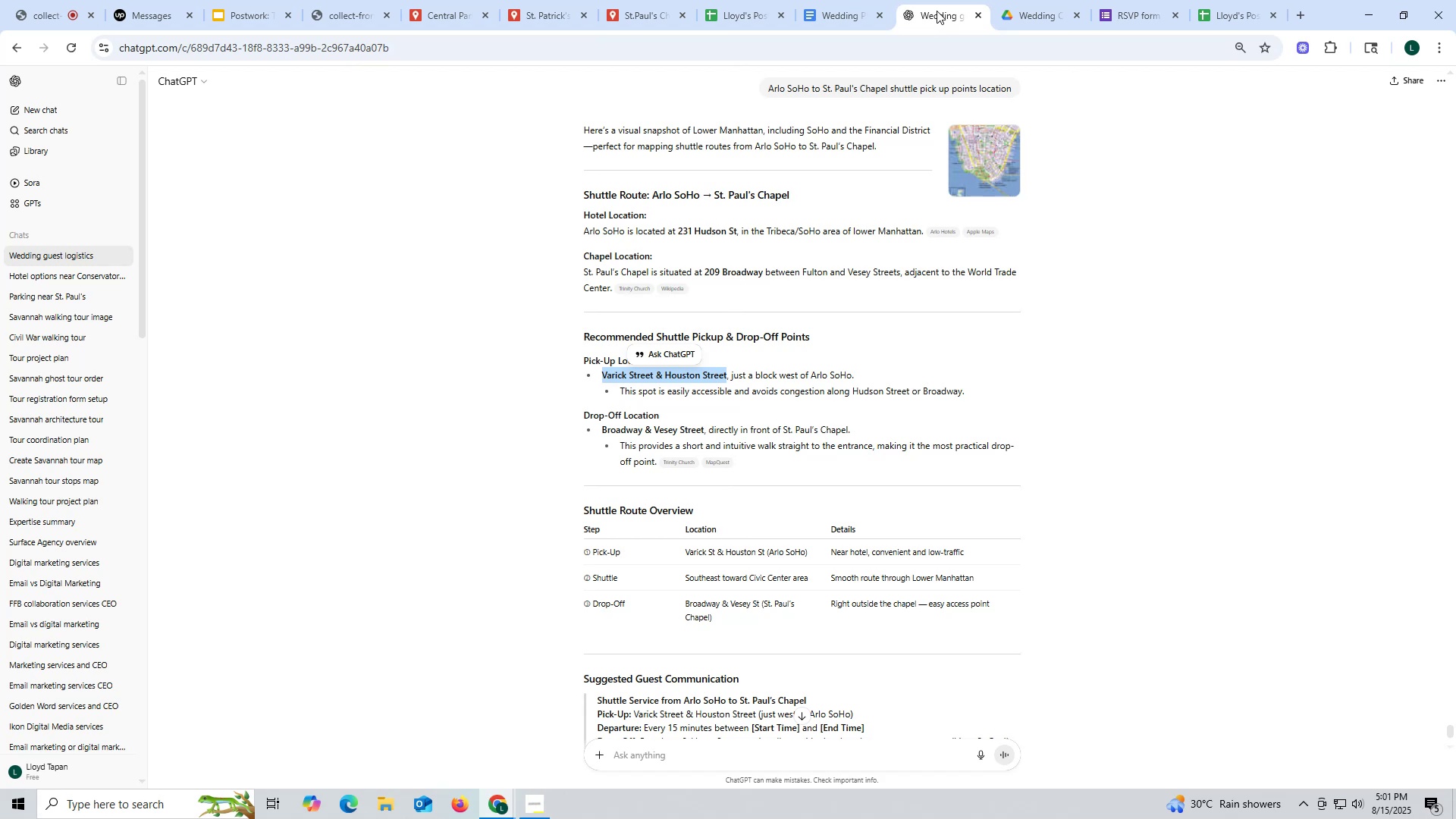 
wait(19.03)
 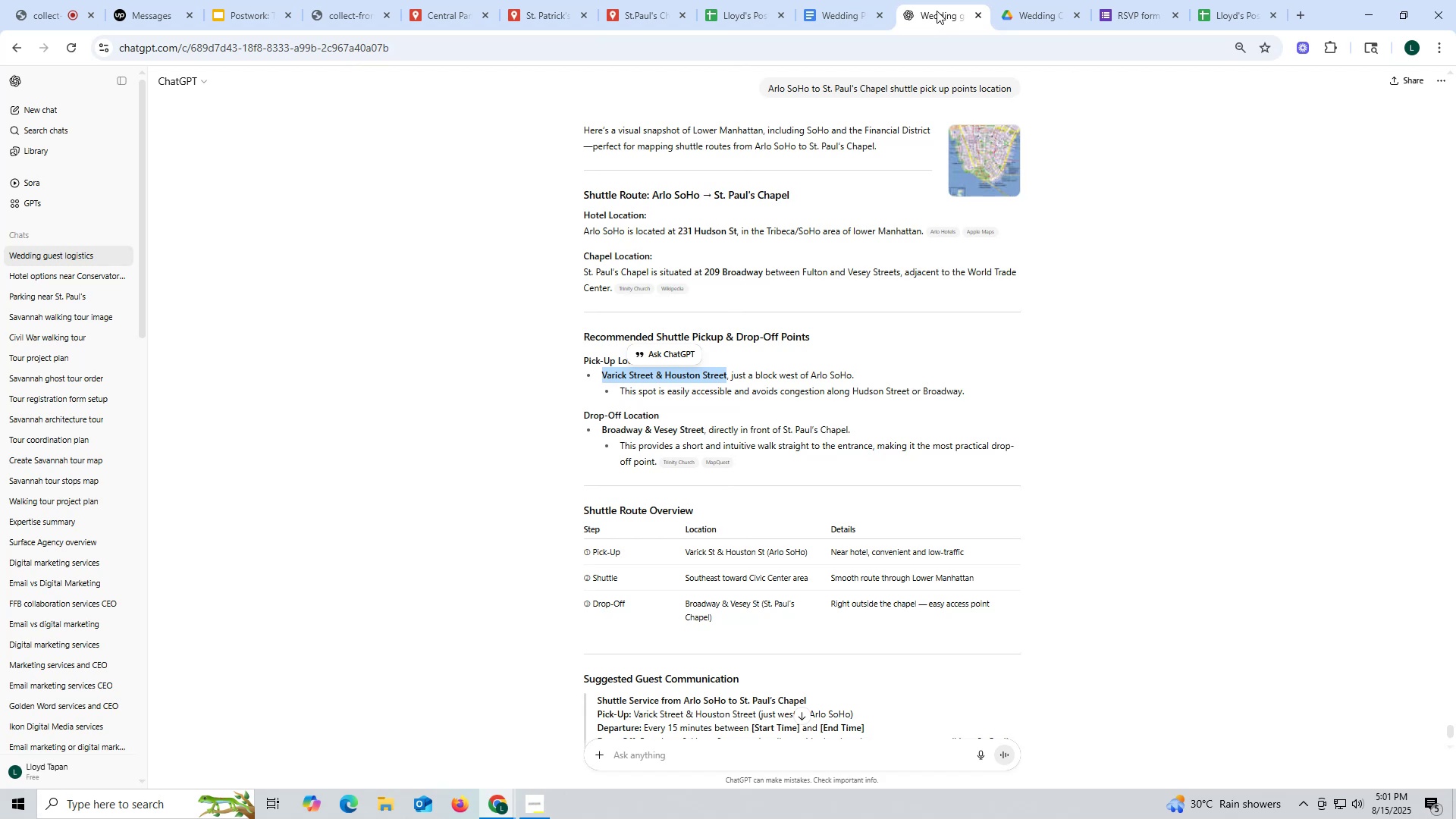 
scroll: coordinate [839, 435], scroll_direction: down, amount: 1.0
 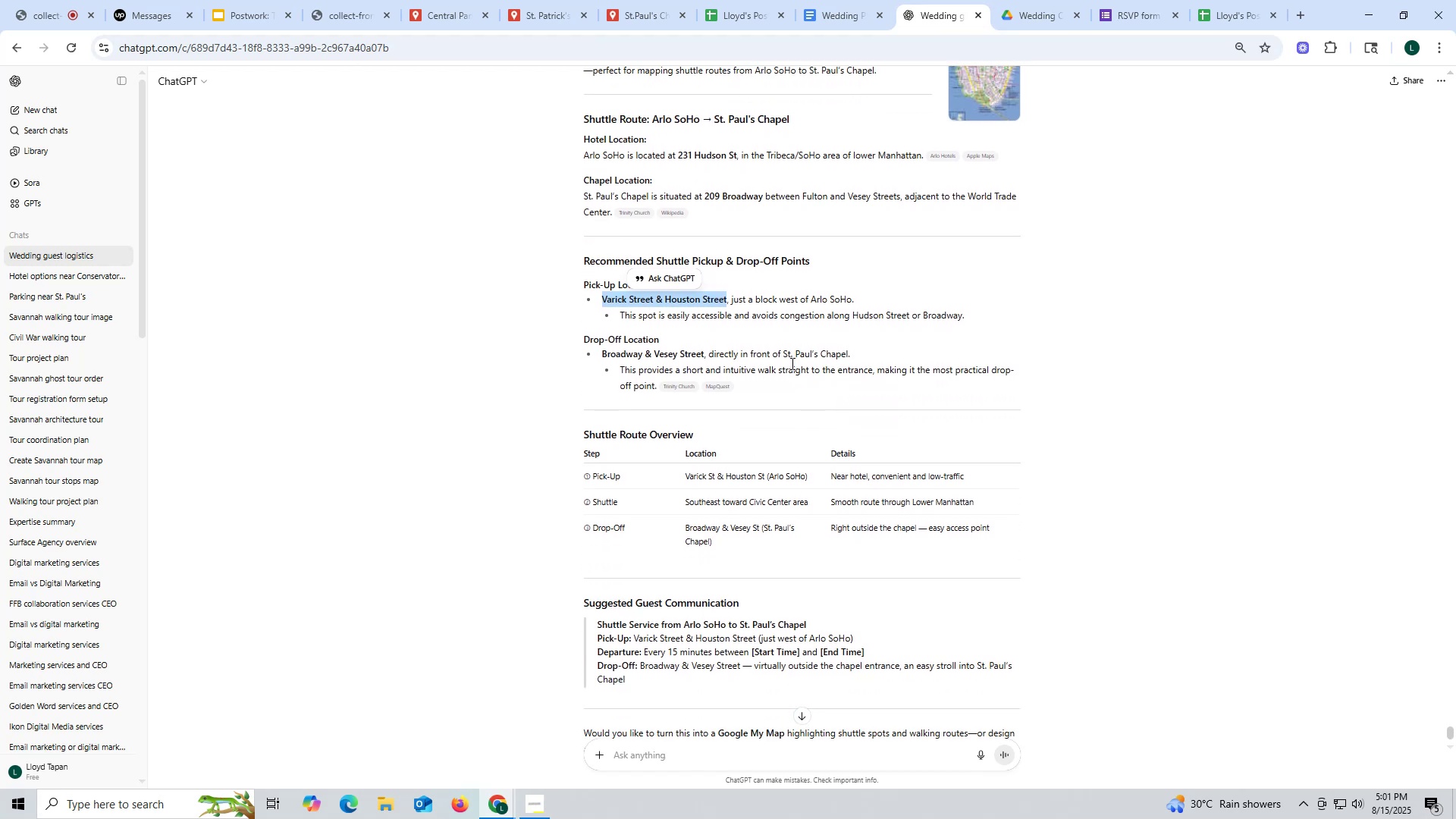 
wait(5.97)
 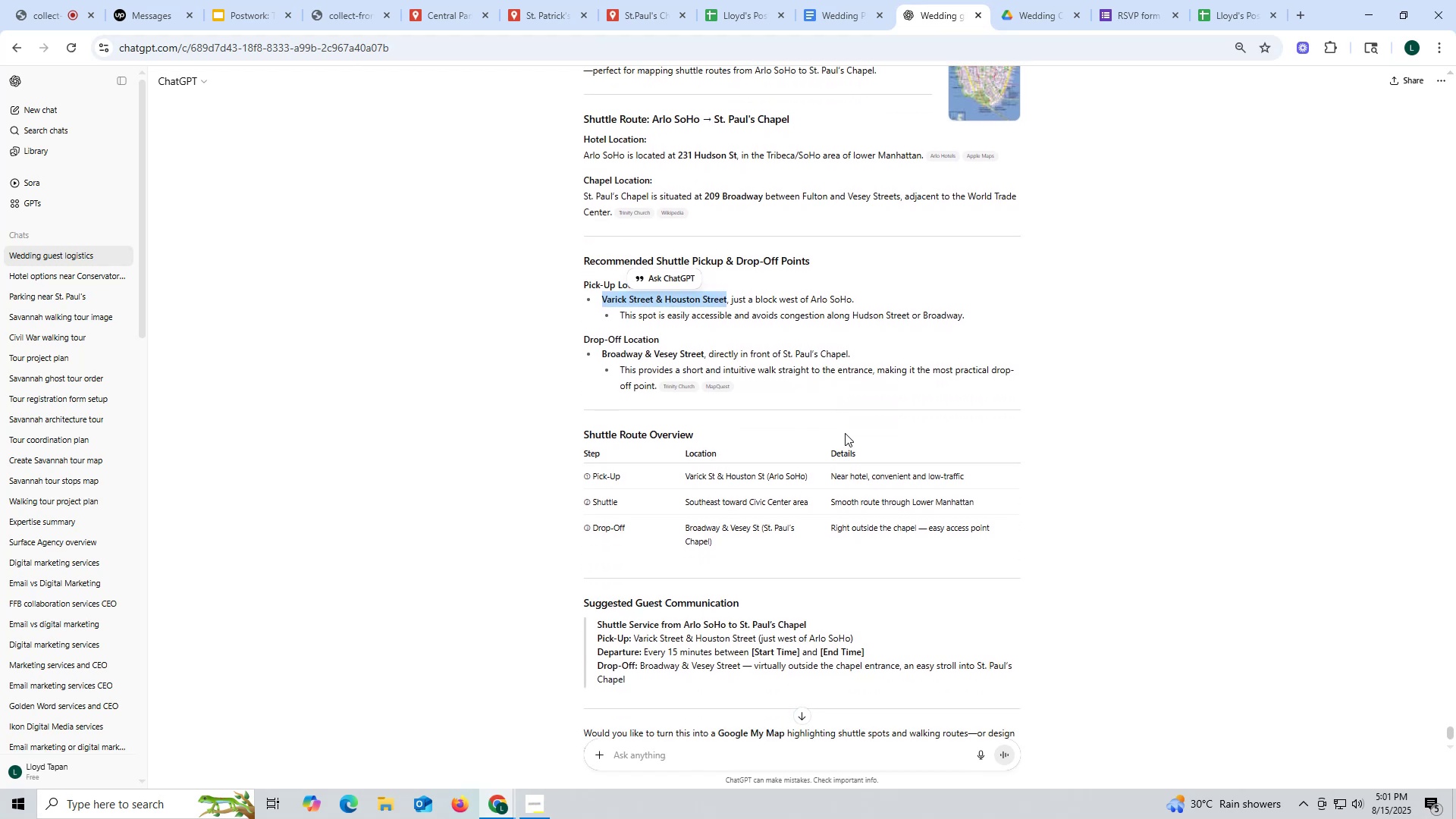 
left_click([626, 14])
 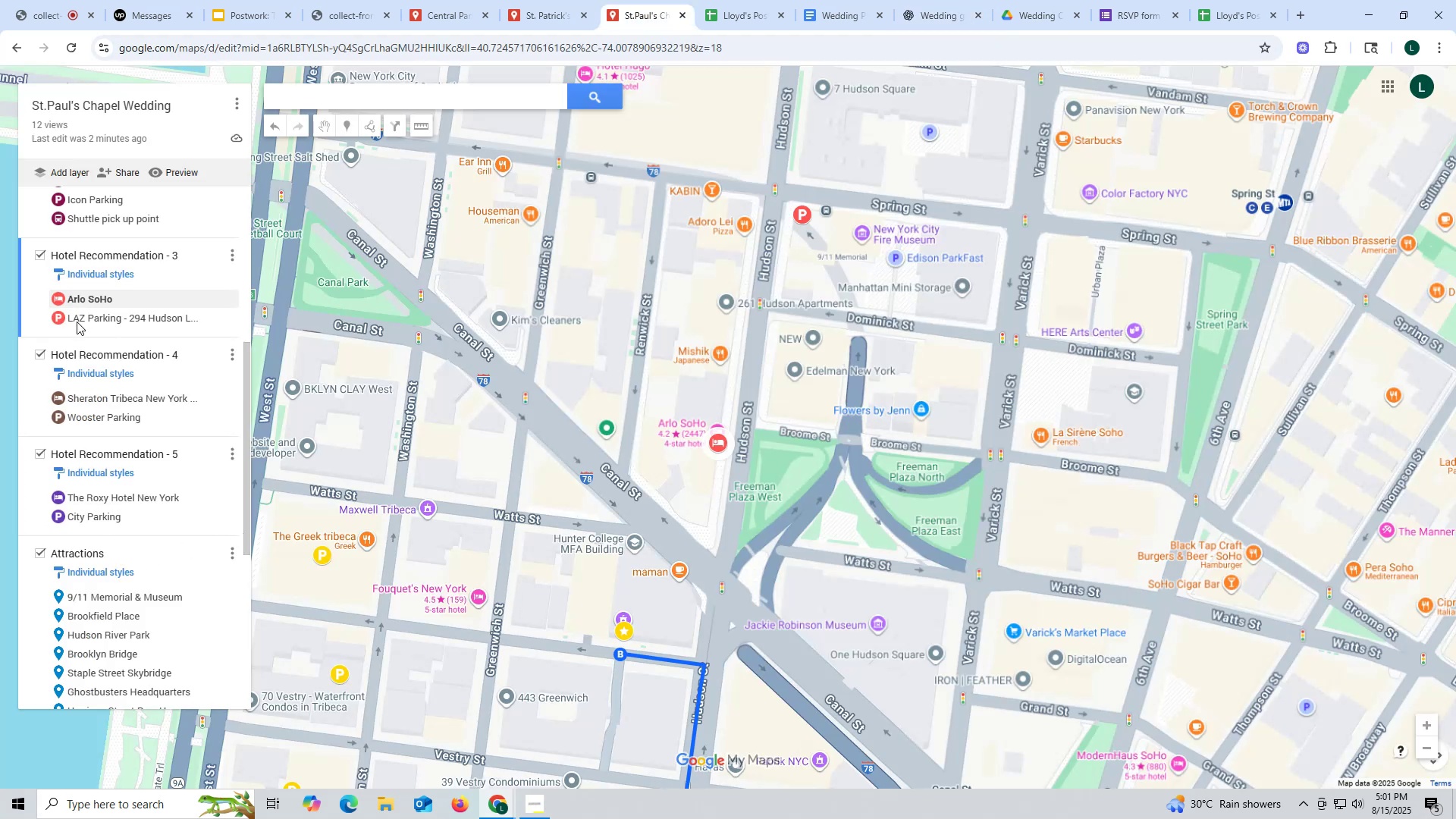 
left_click([93, 297])
 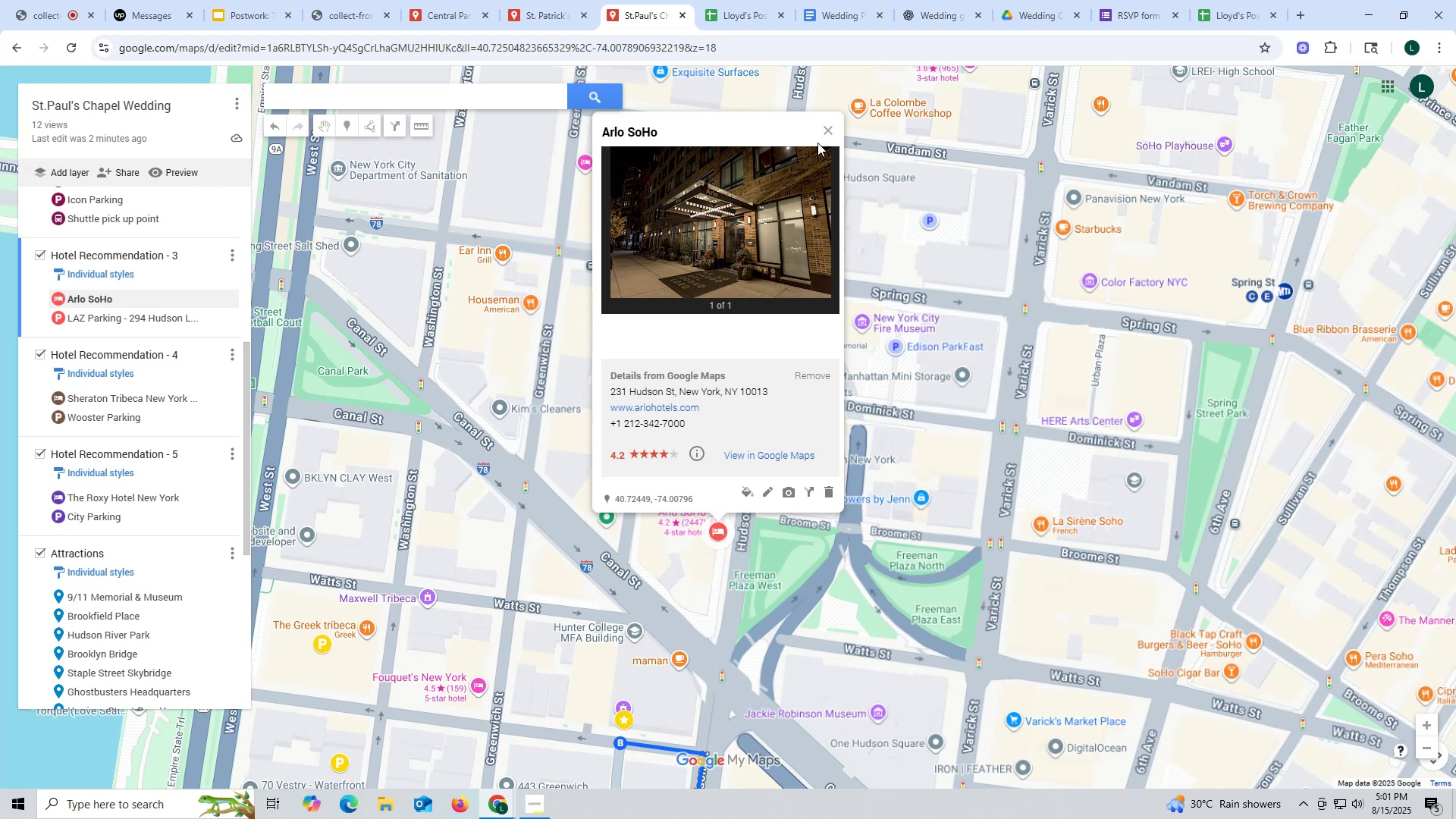 
left_click([832, 131])
 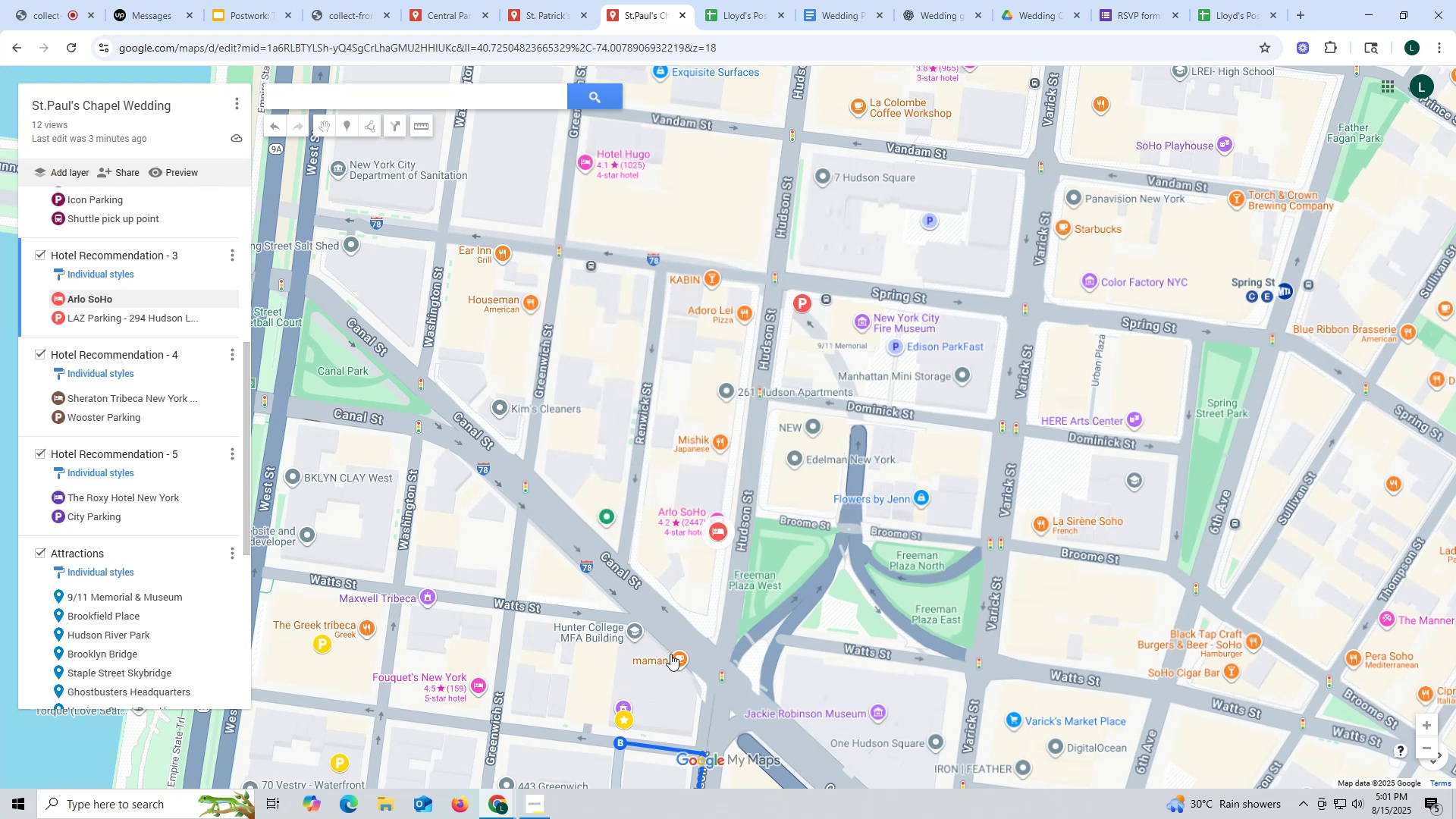 
wait(6.94)
 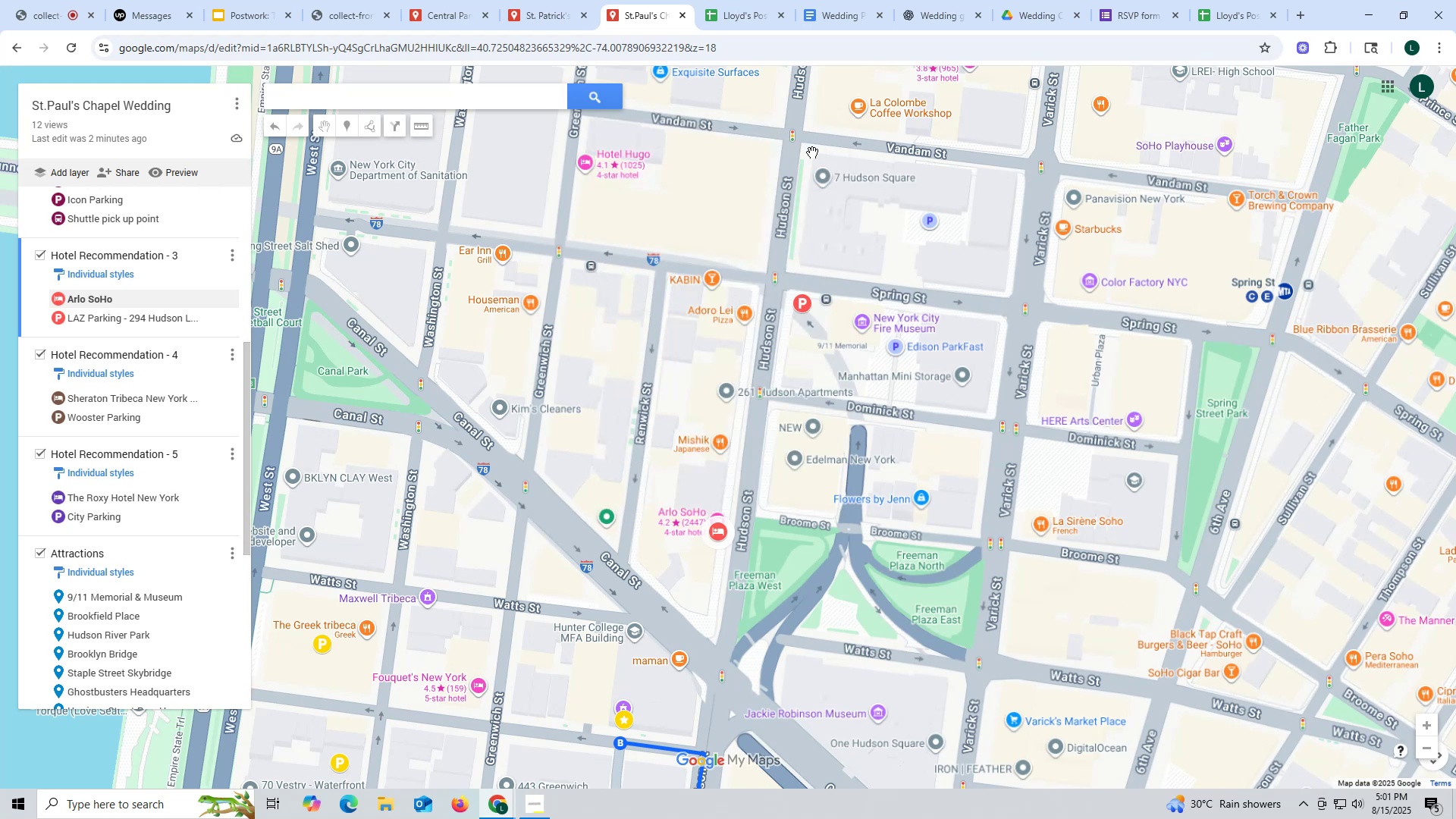 
left_click_drag(start_coordinate=[847, 583], to_coordinate=[798, 530])
 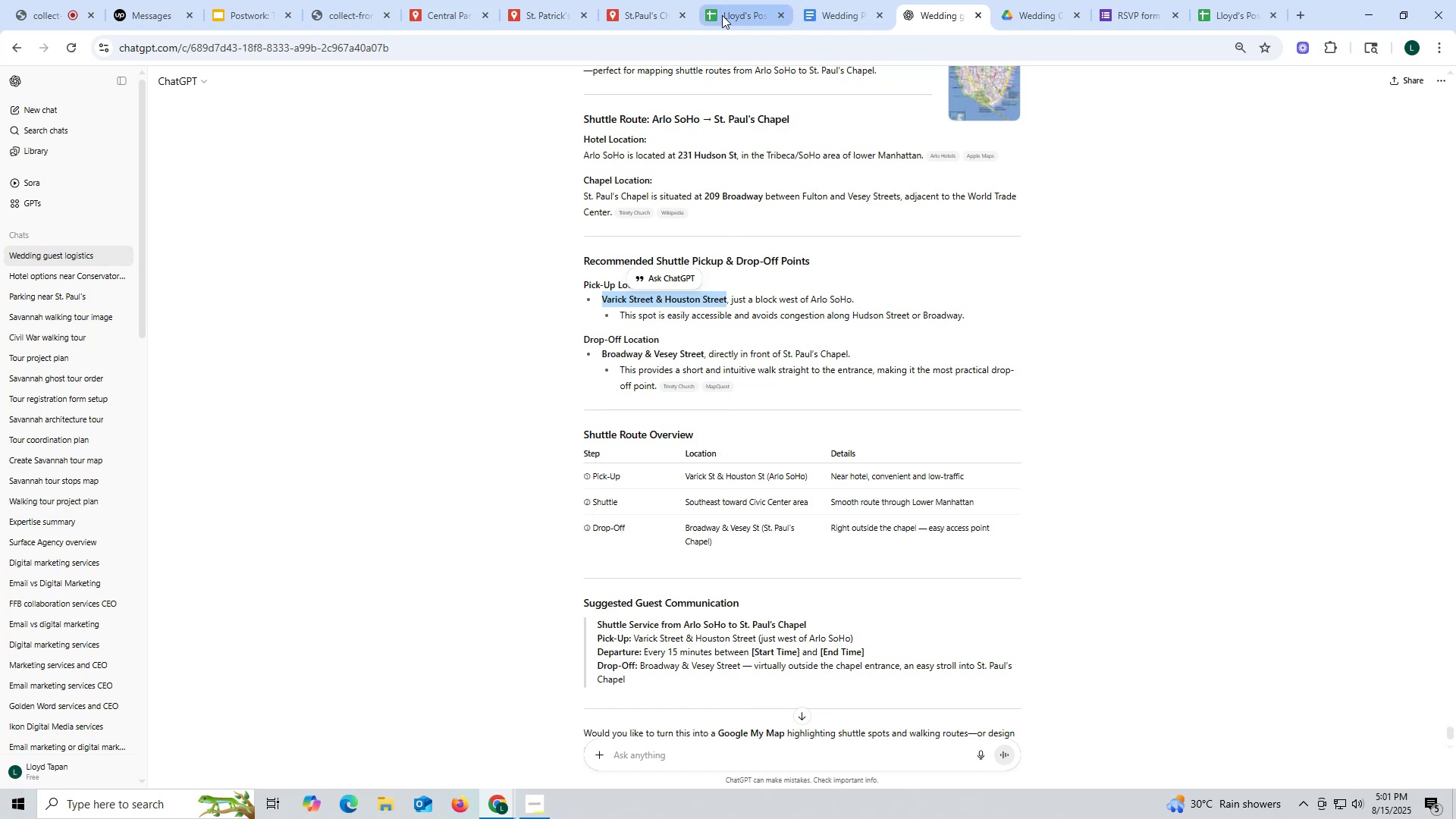 
left_click([652, 20])
 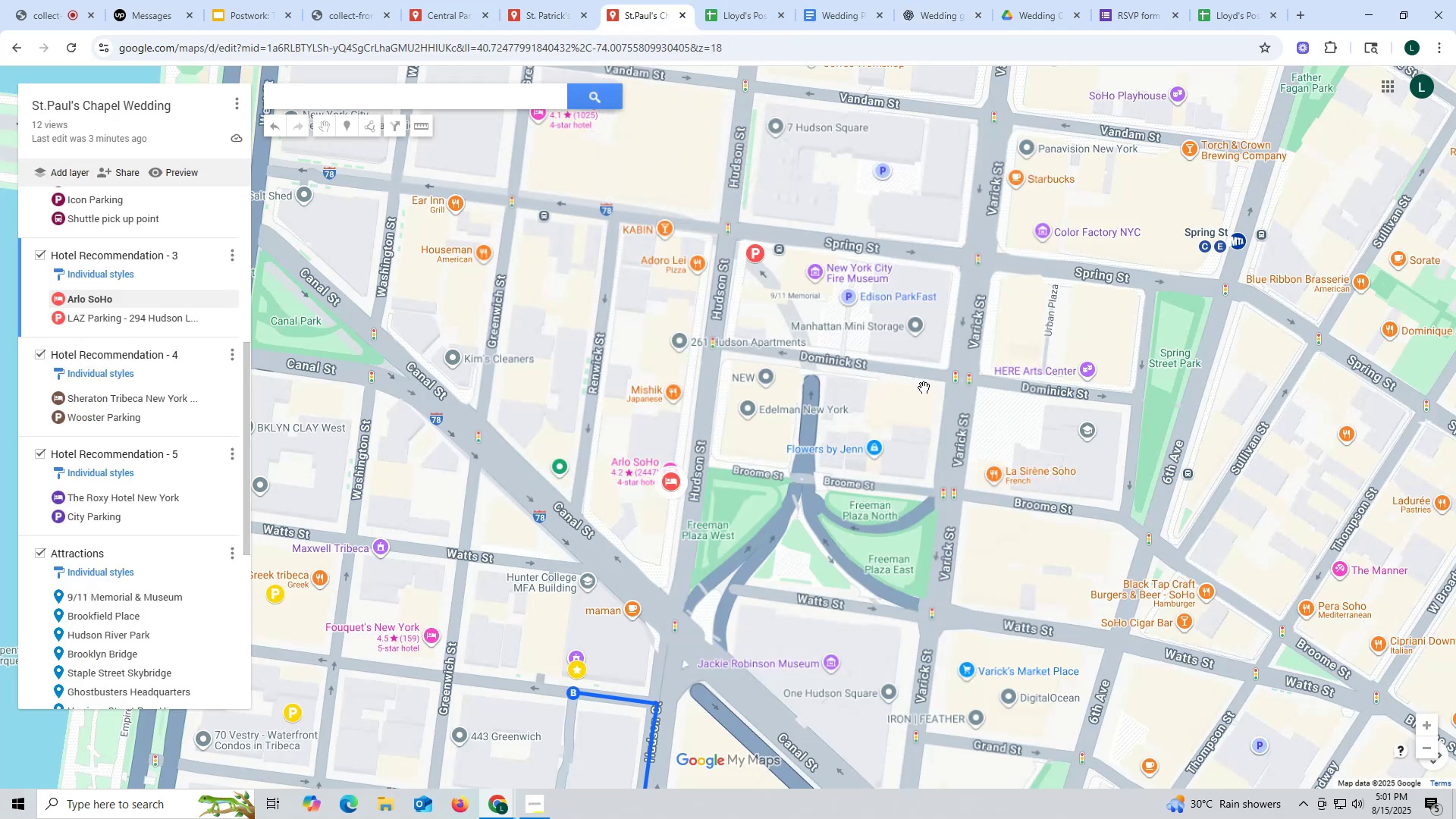 
left_click_drag(start_coordinate=[917, 394], to_coordinate=[784, 322])
 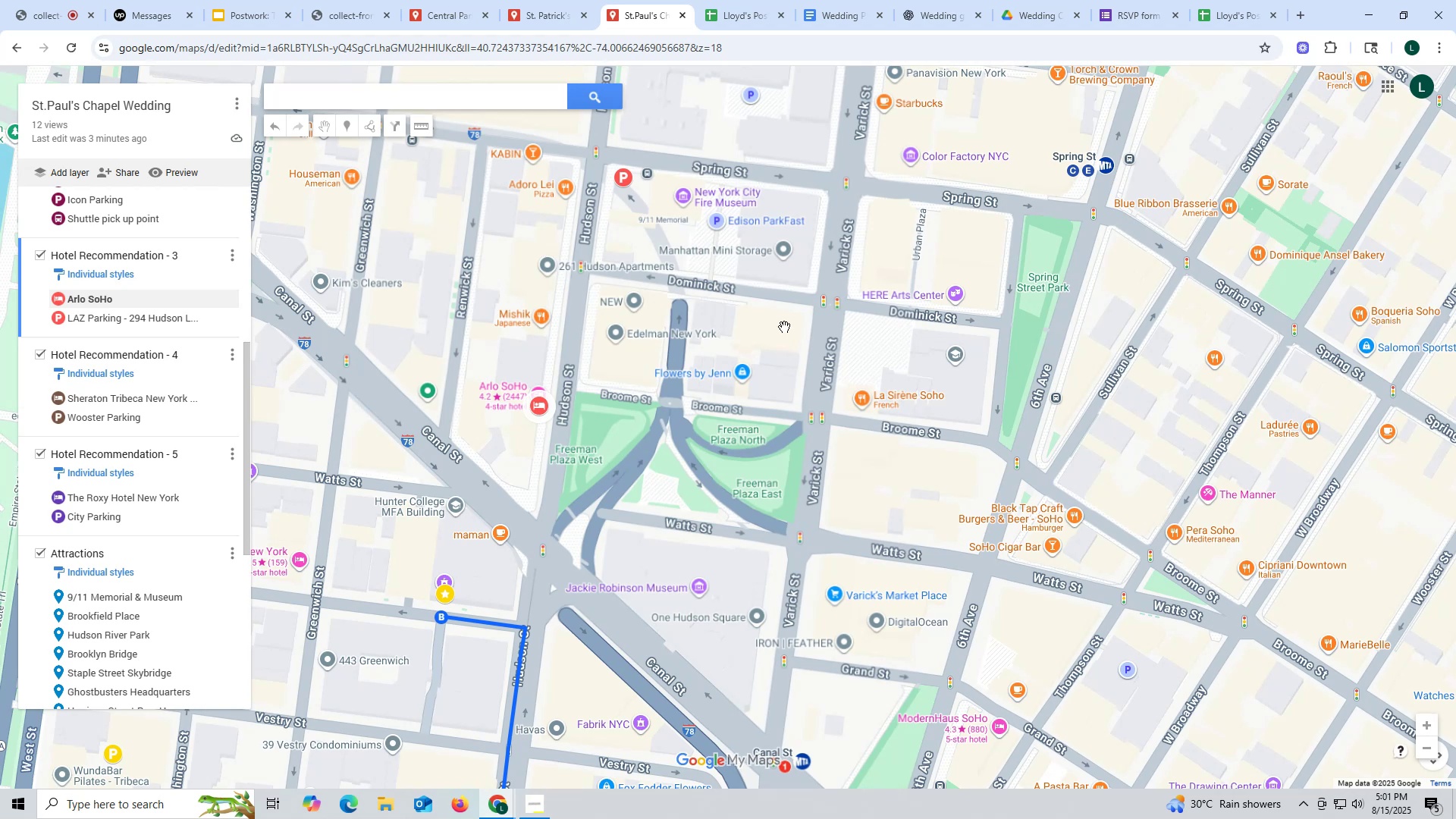 
scroll: coordinate [816, 318], scroll_direction: down, amount: 1.0
 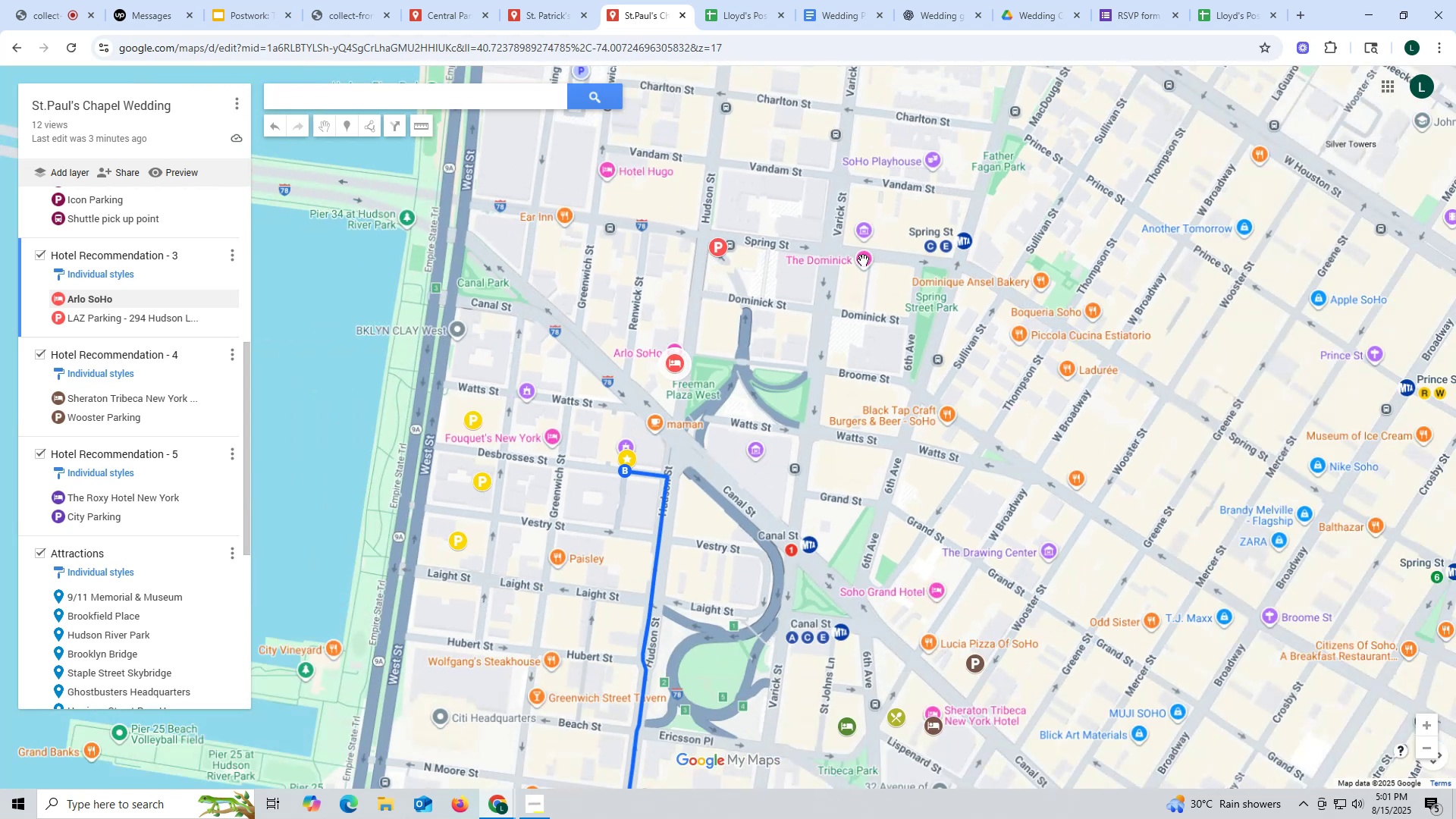 
left_click_drag(start_coordinate=[883, 254], to_coordinate=[837, 497])
 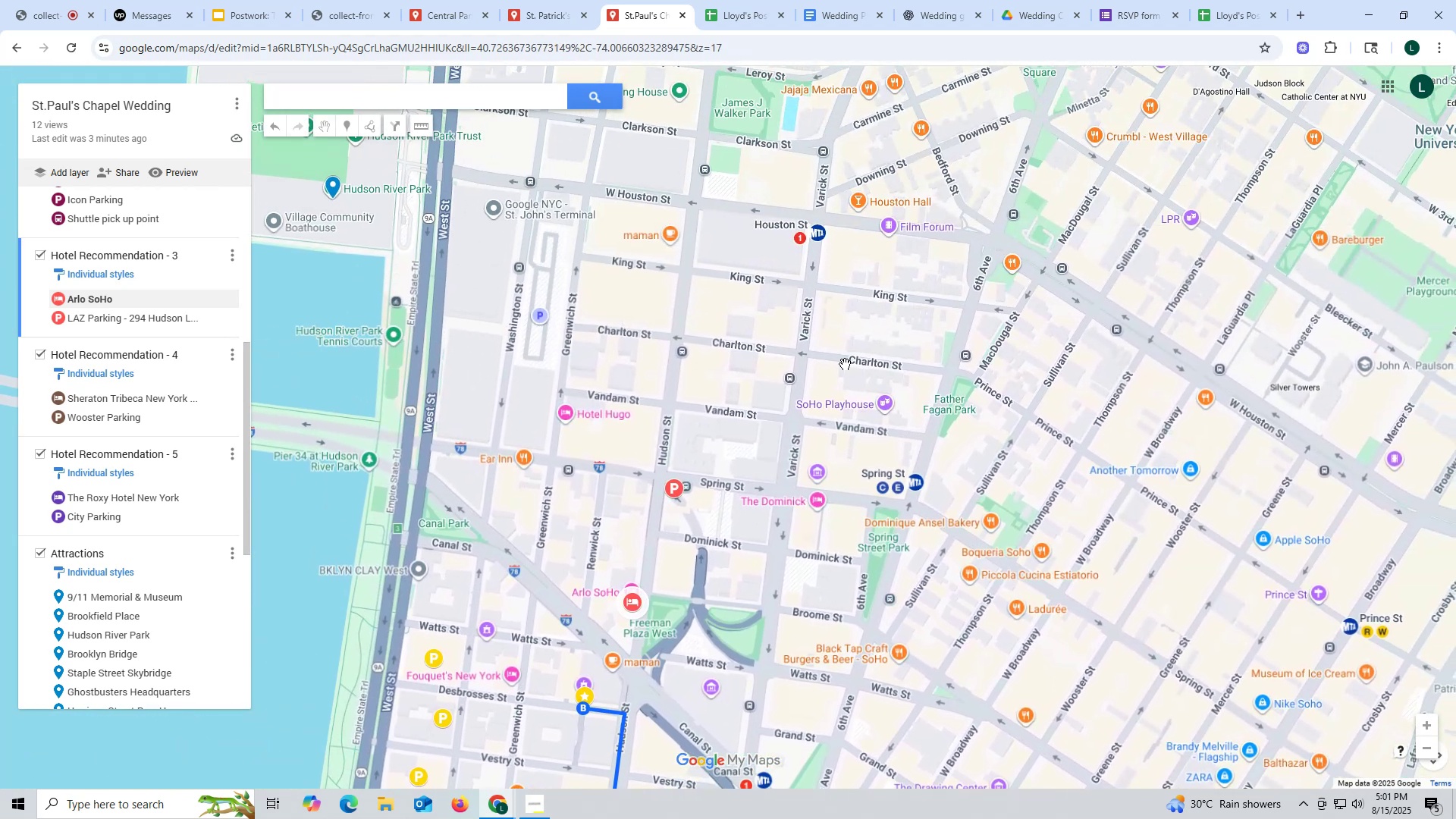 
left_click_drag(start_coordinate=[846, 308], to_coordinate=[767, 202])
 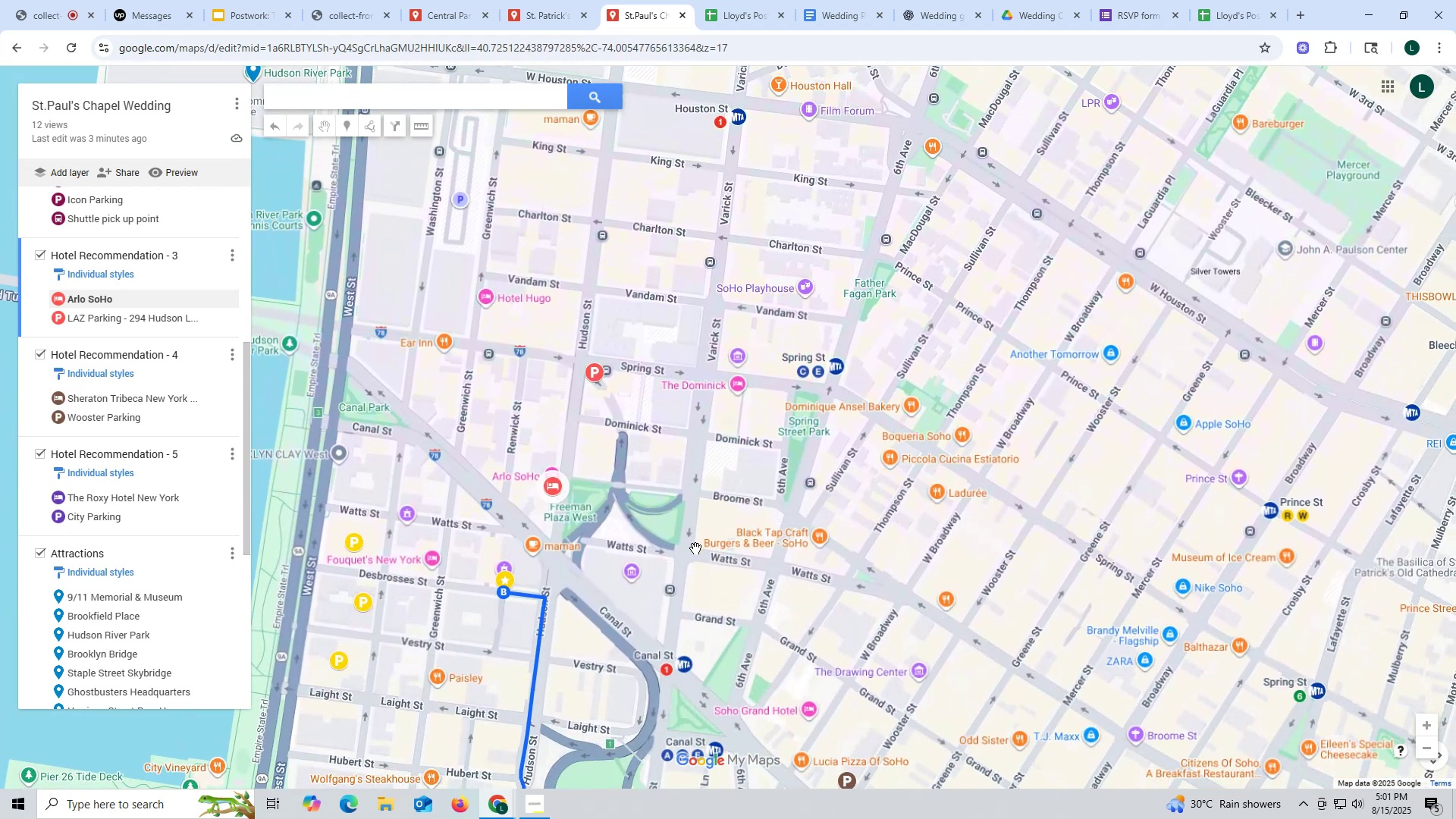 
left_click_drag(start_coordinate=[695, 587], to_coordinate=[740, 350])
 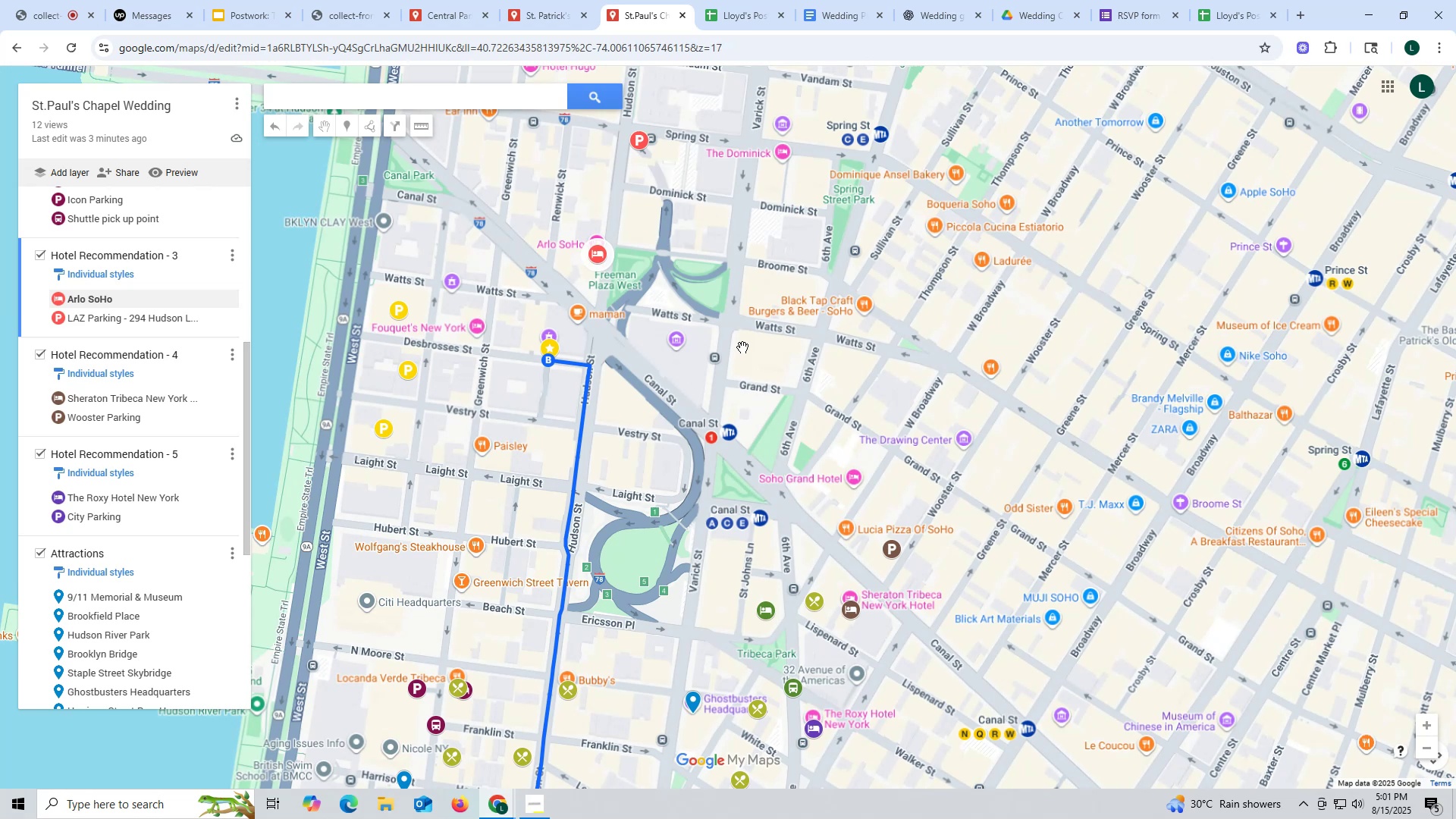 
scroll: coordinate [799, 254], scroll_direction: up, amount: 2.0
 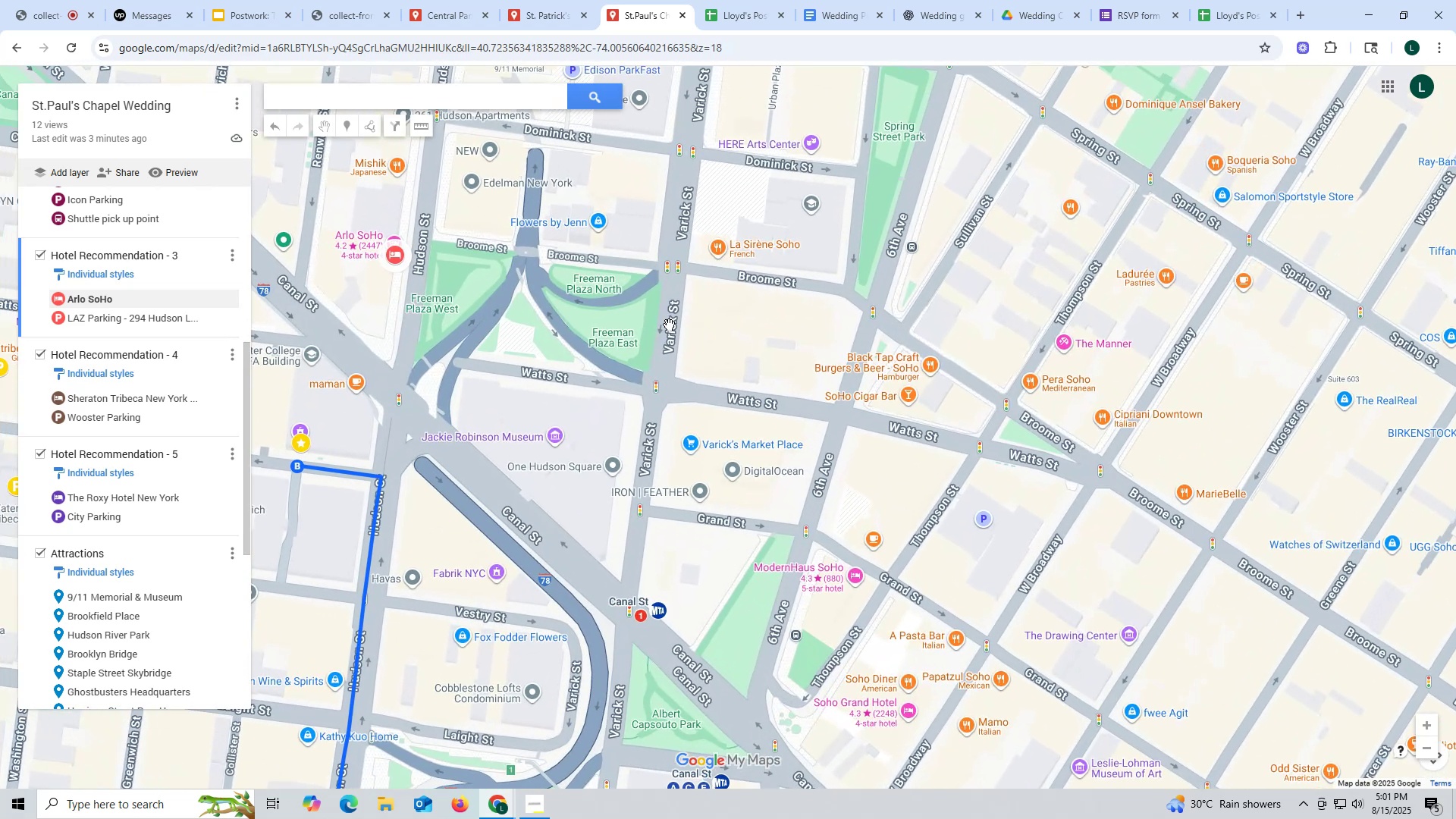 
left_click_drag(start_coordinate=[667, 331], to_coordinate=[725, 352])
 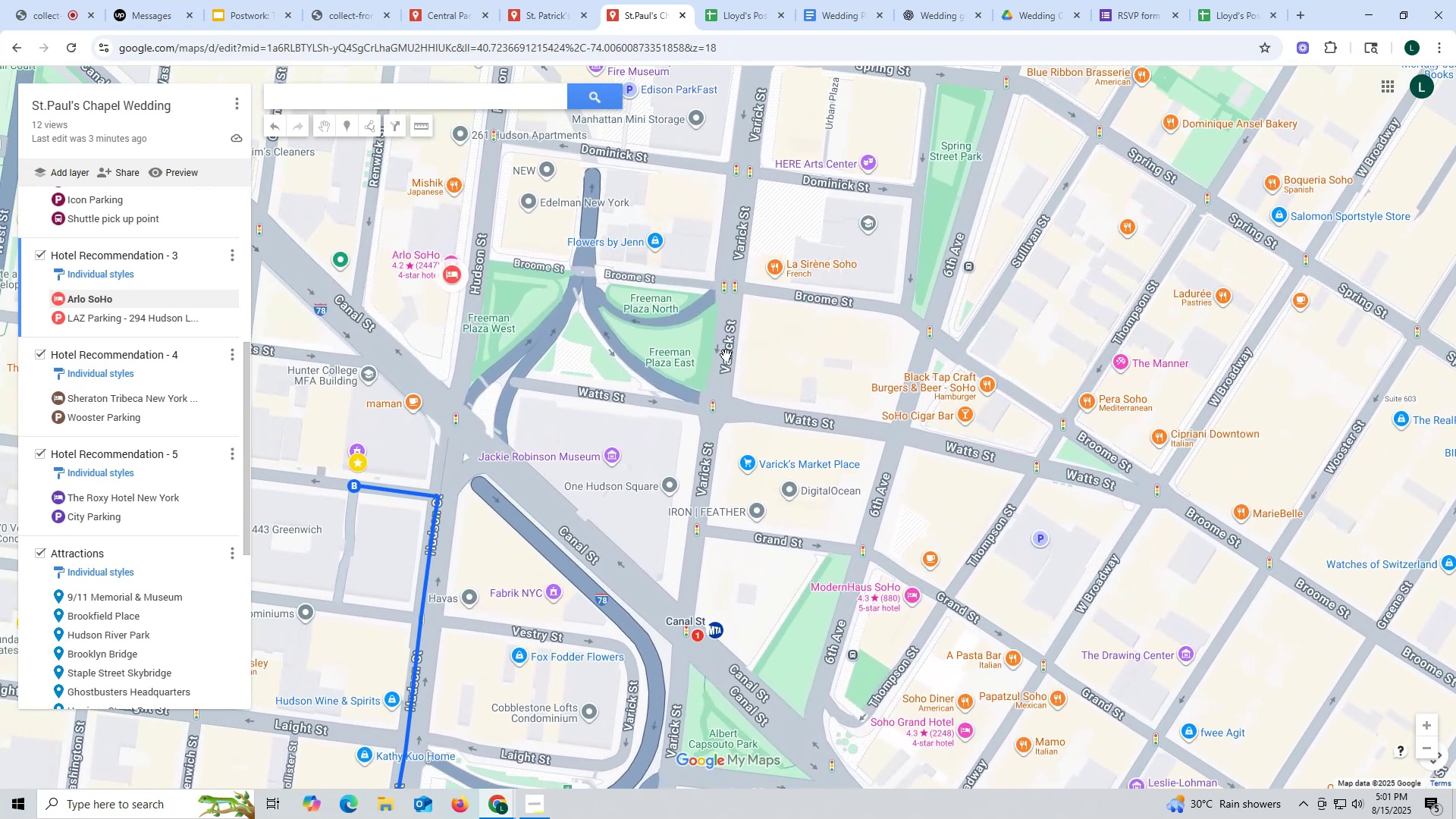 
scroll: coordinate [726, 355], scroll_direction: up, amount: 1.0
 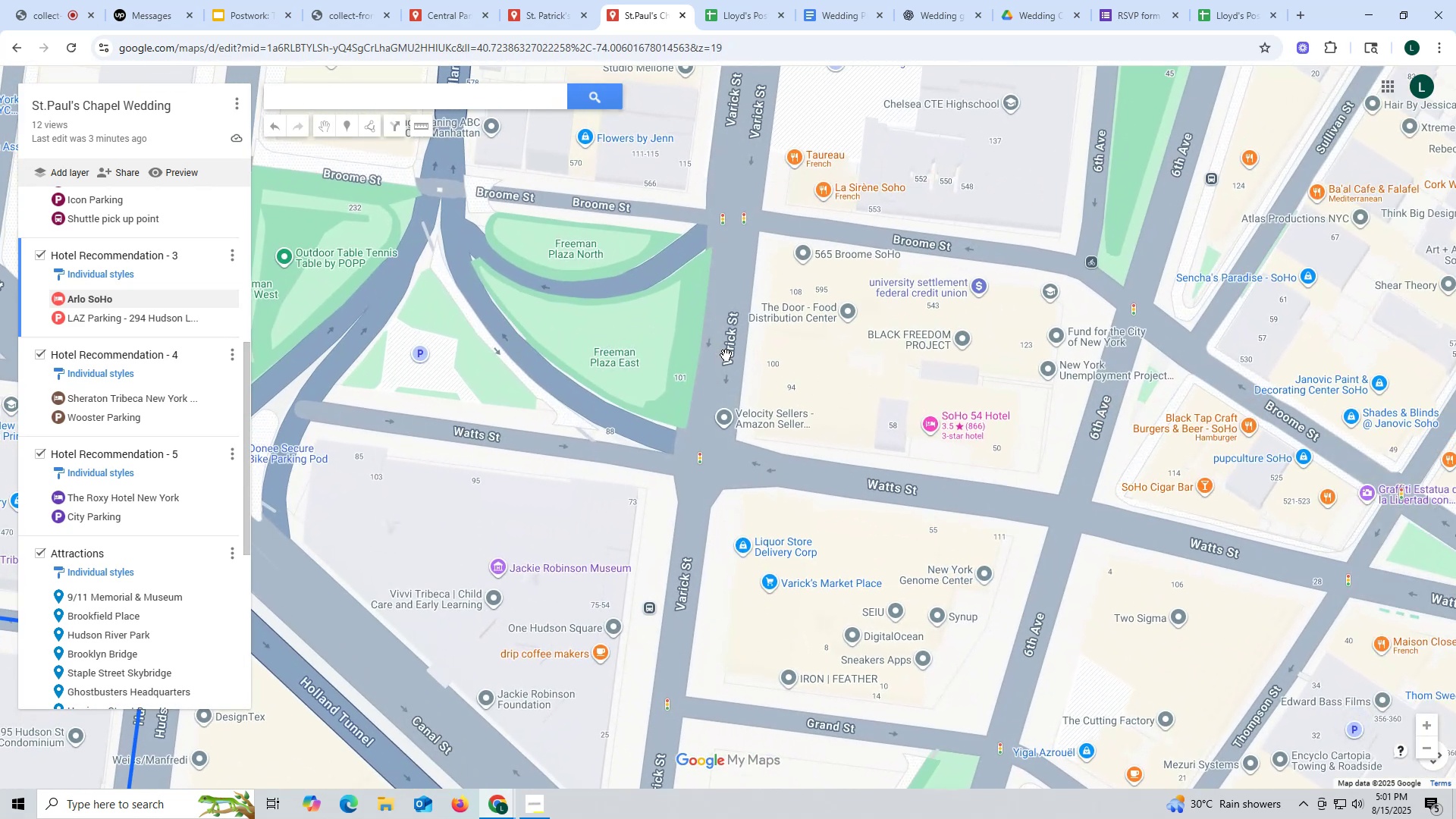 
left_click_drag(start_coordinate=[578, 274], to_coordinate=[661, 361])
 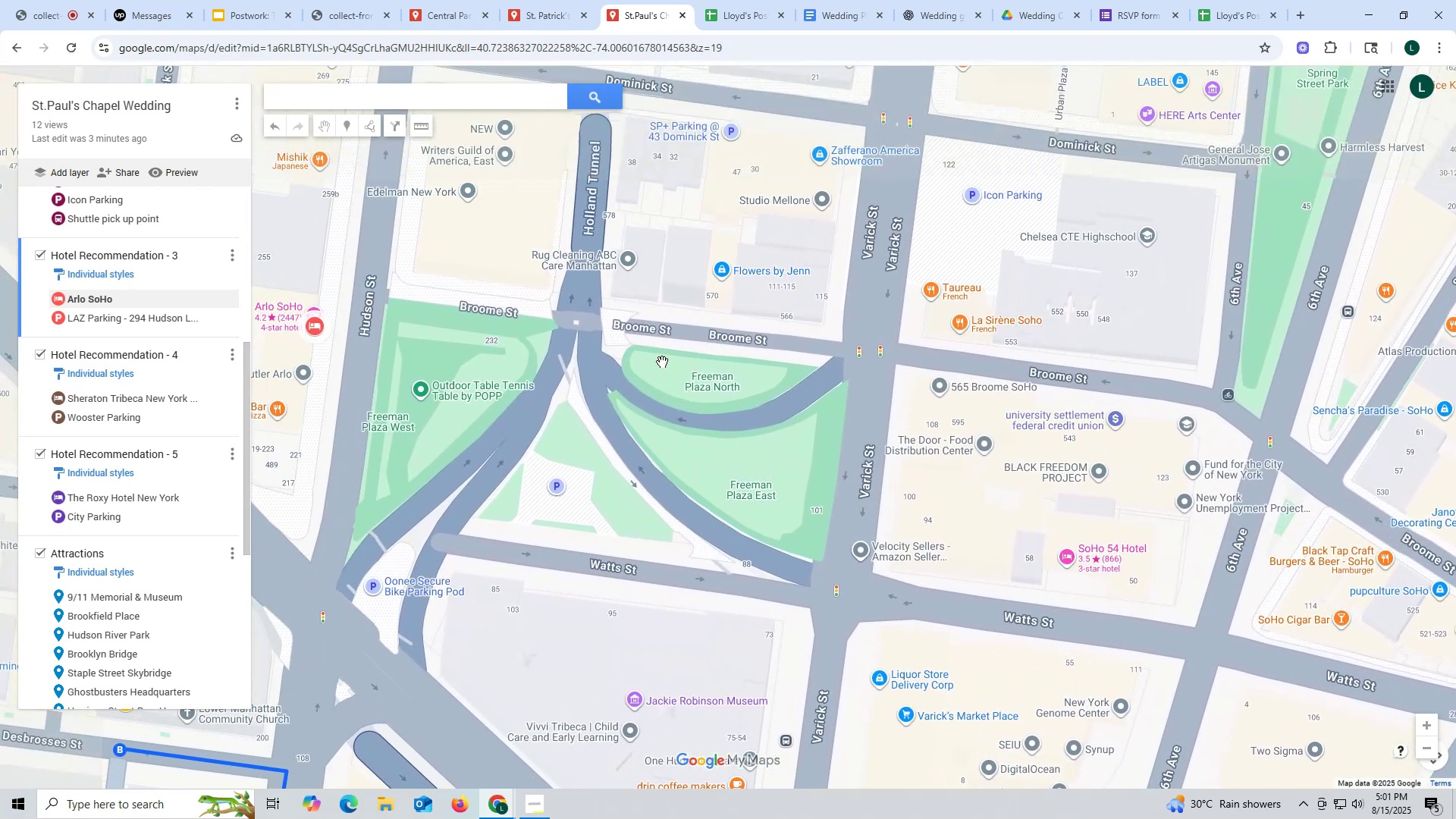 
scroll: coordinate [662, 362], scroll_direction: up, amount: 2.0
 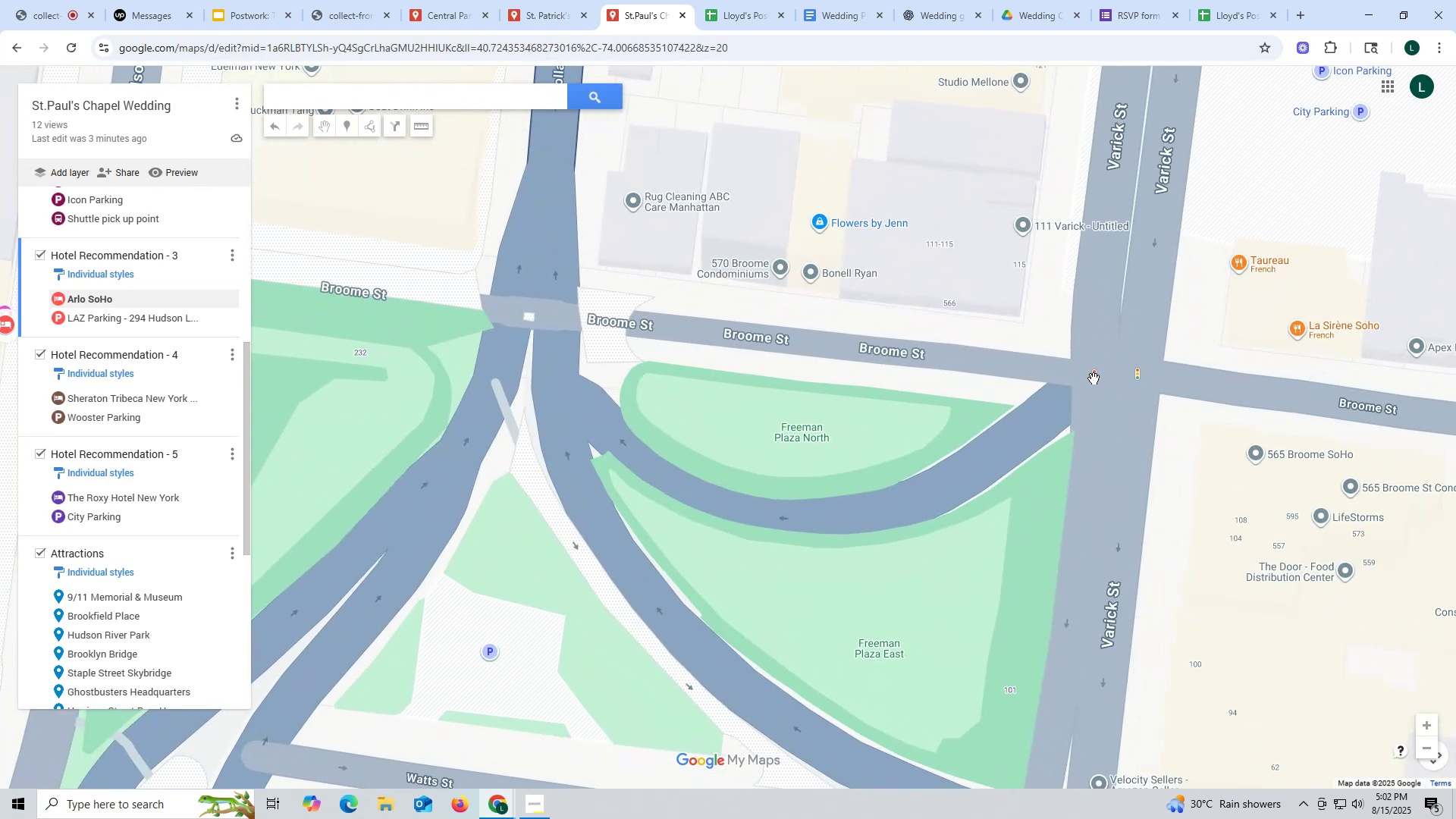 
double_click([1097, 376])
 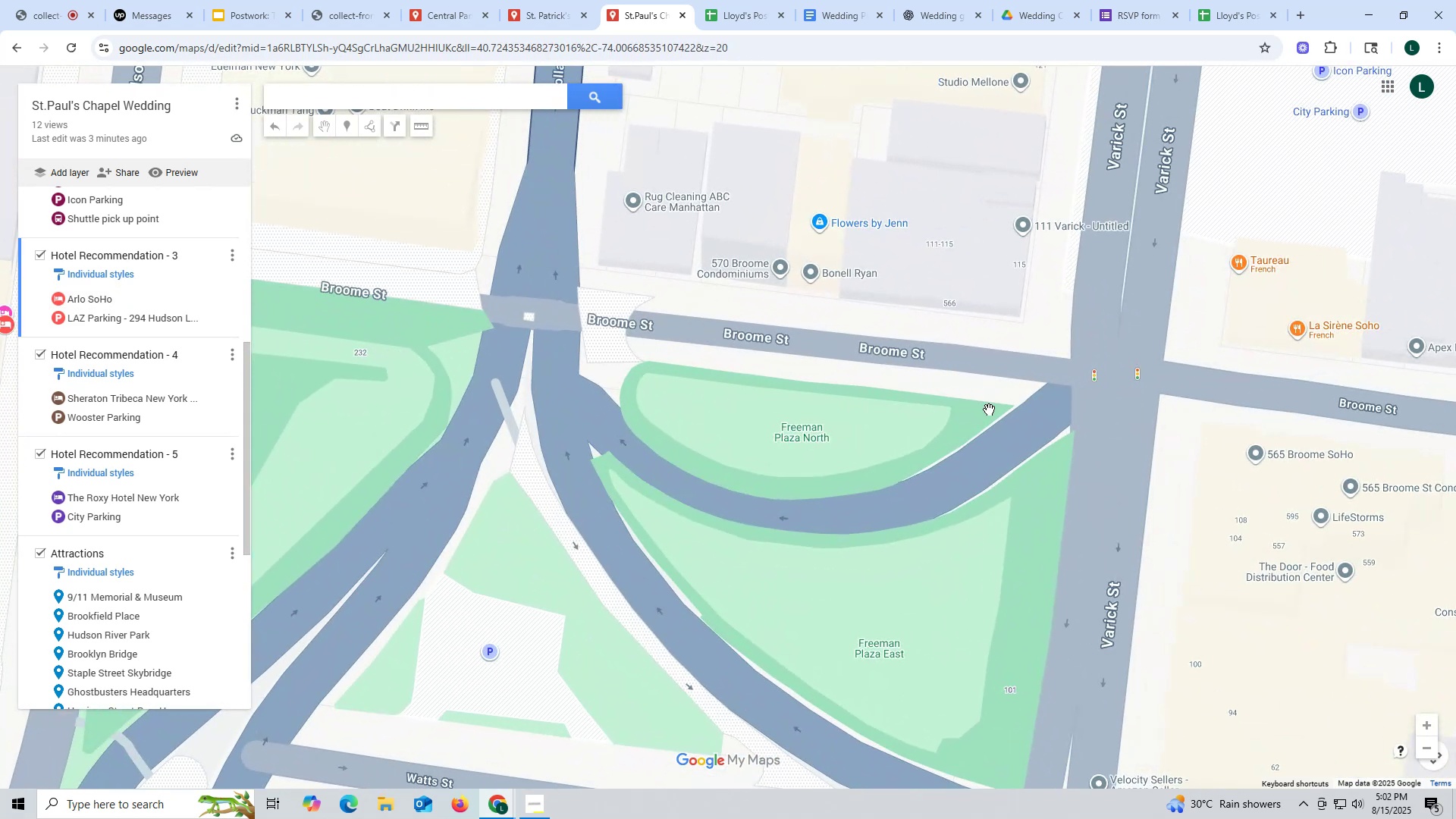 
scroll: coordinate [989, 410], scroll_direction: down, amount: 3.0
 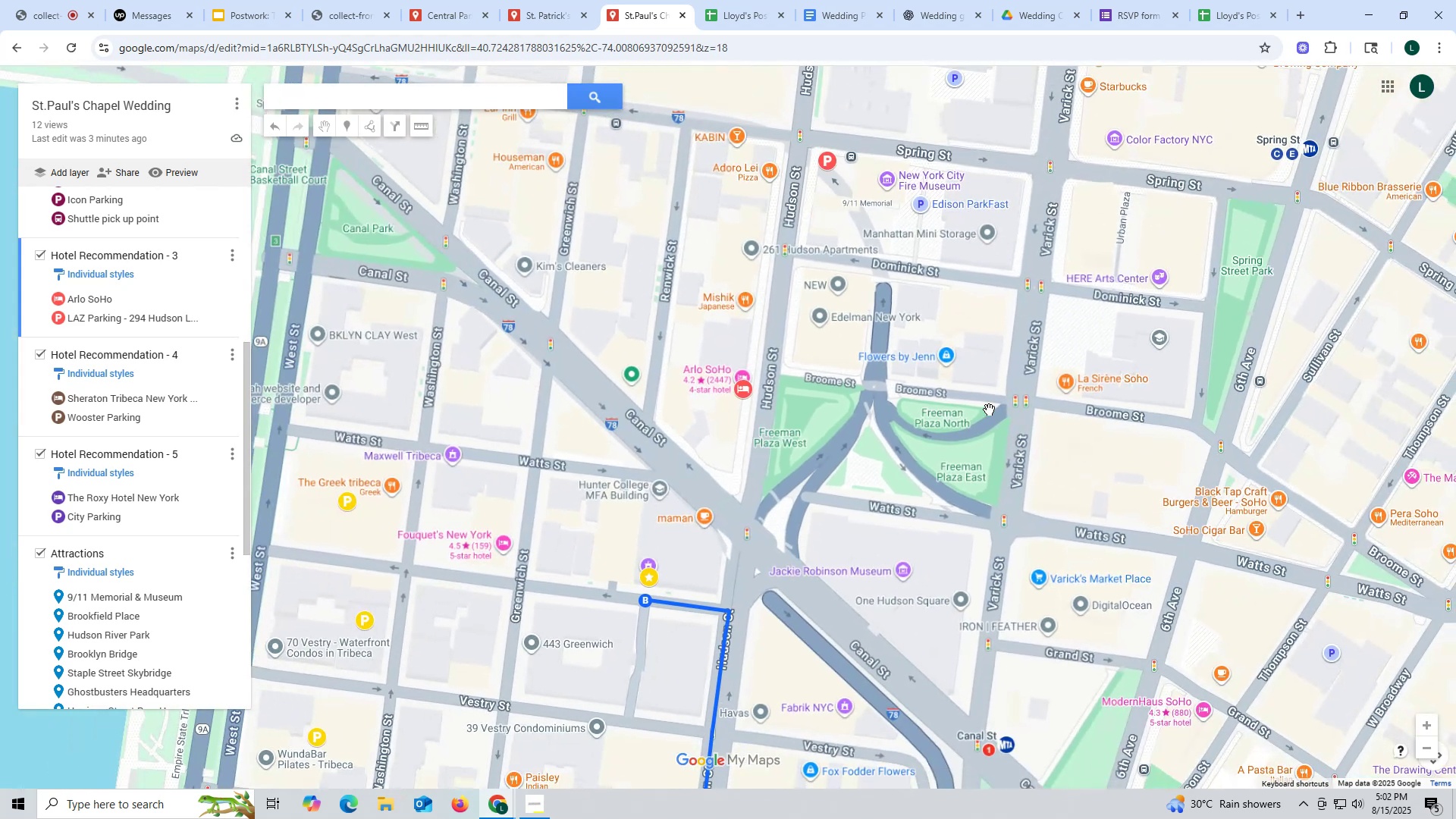 
left_click_drag(start_coordinate=[975, 396], to_coordinate=[871, 405])
 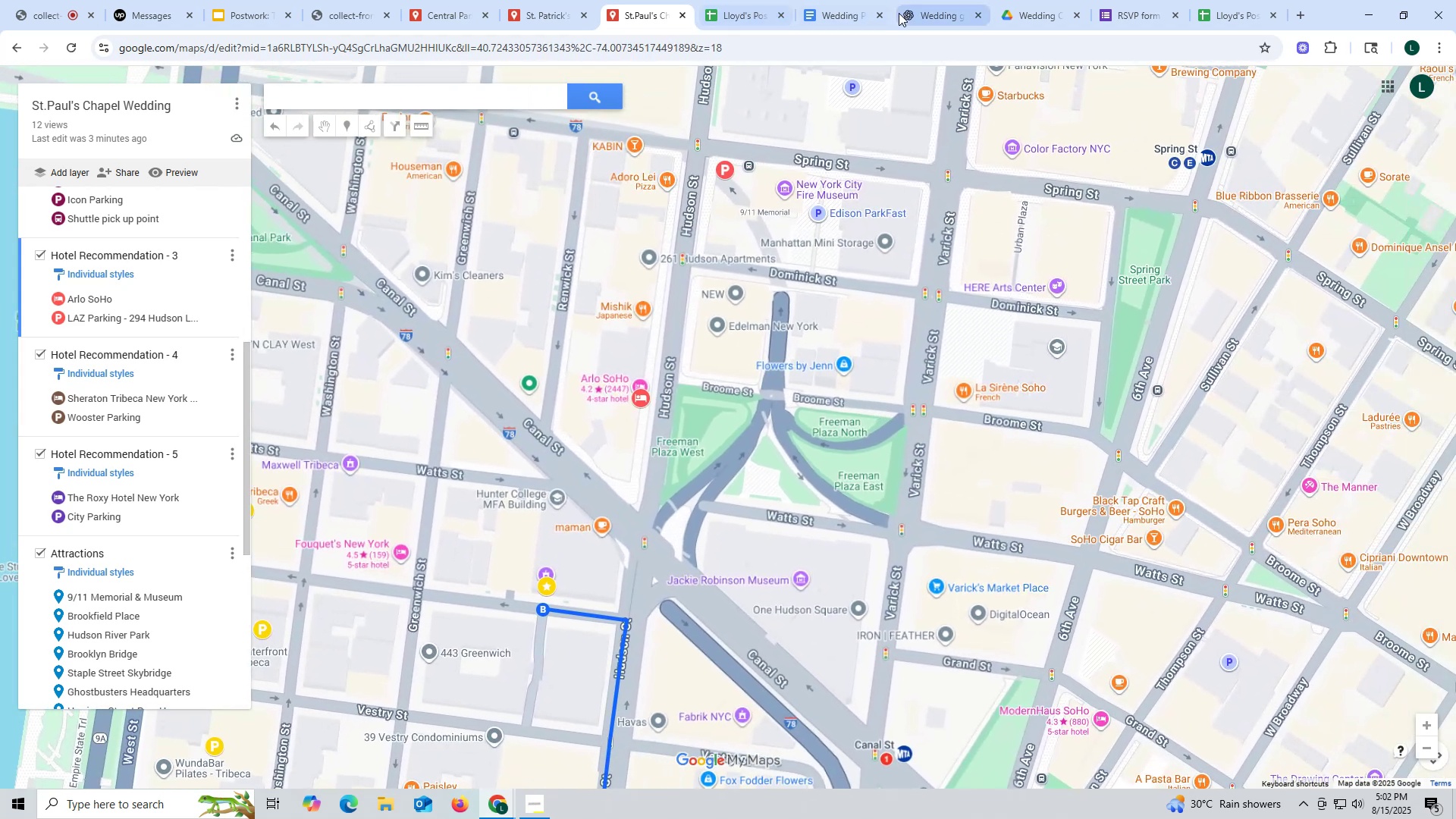 
left_click([932, 19])
 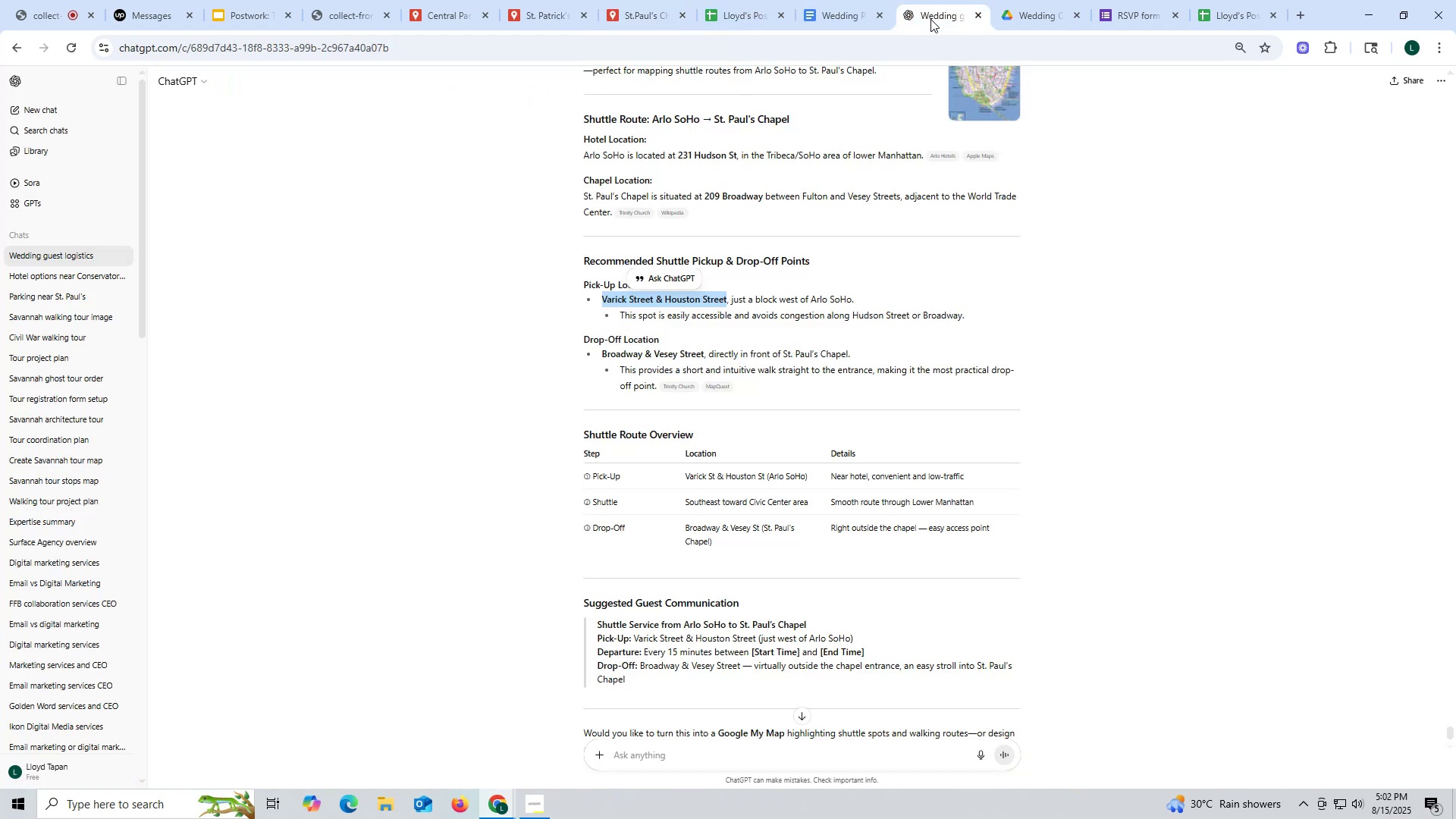 
mouse_move([899, 24])
 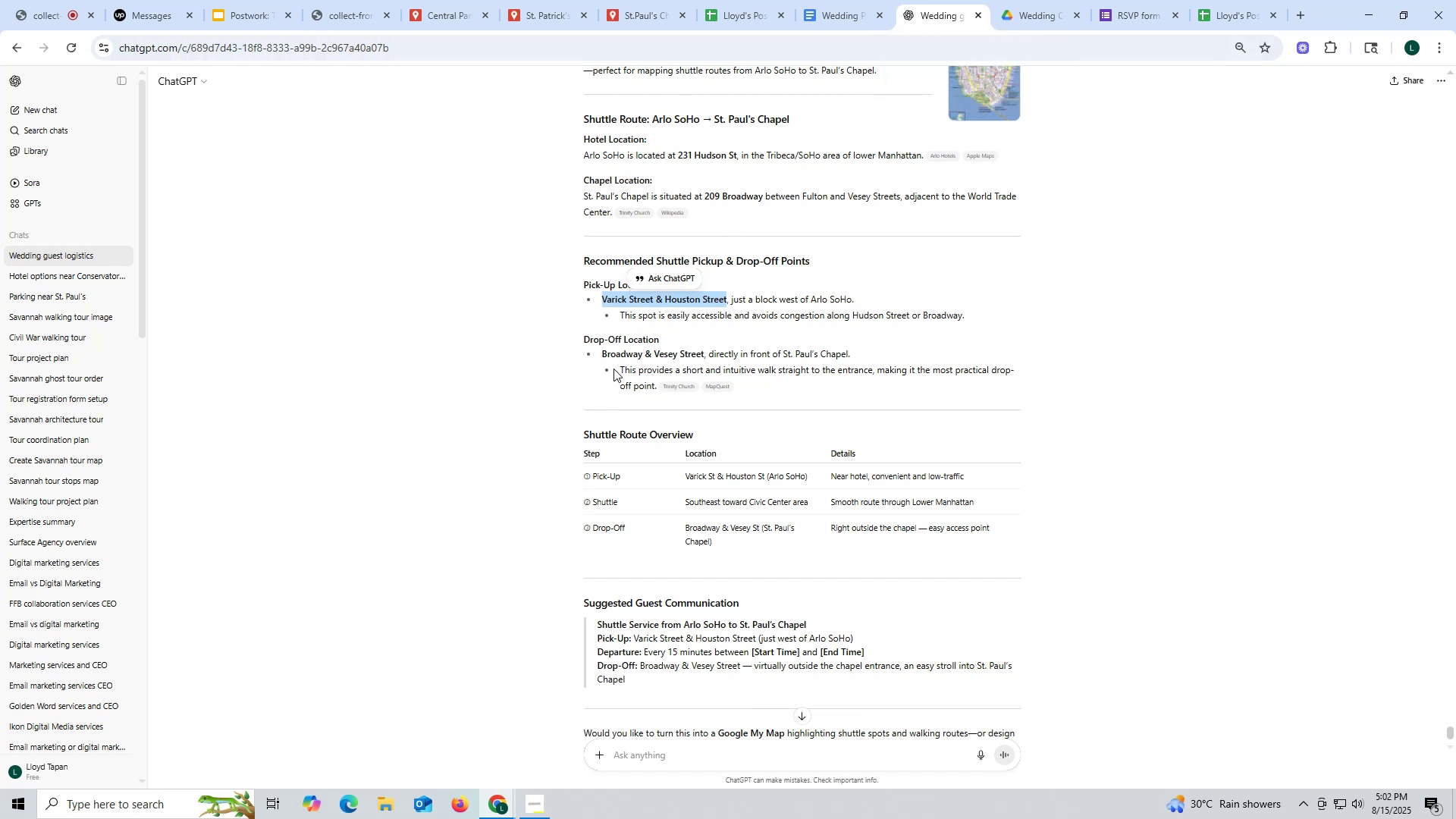 
mouse_move([729, 22])
 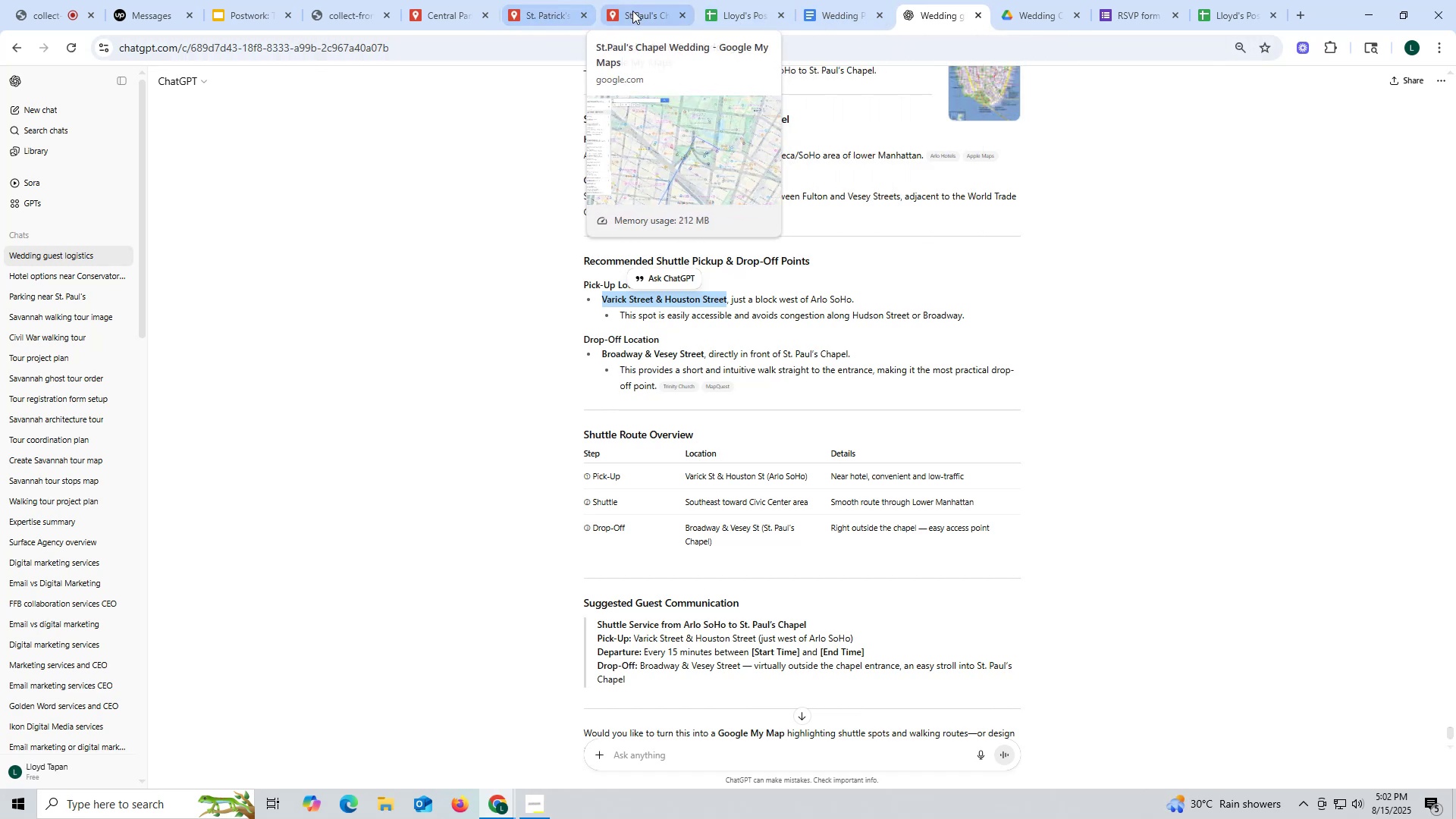 
left_click([652, 11])
 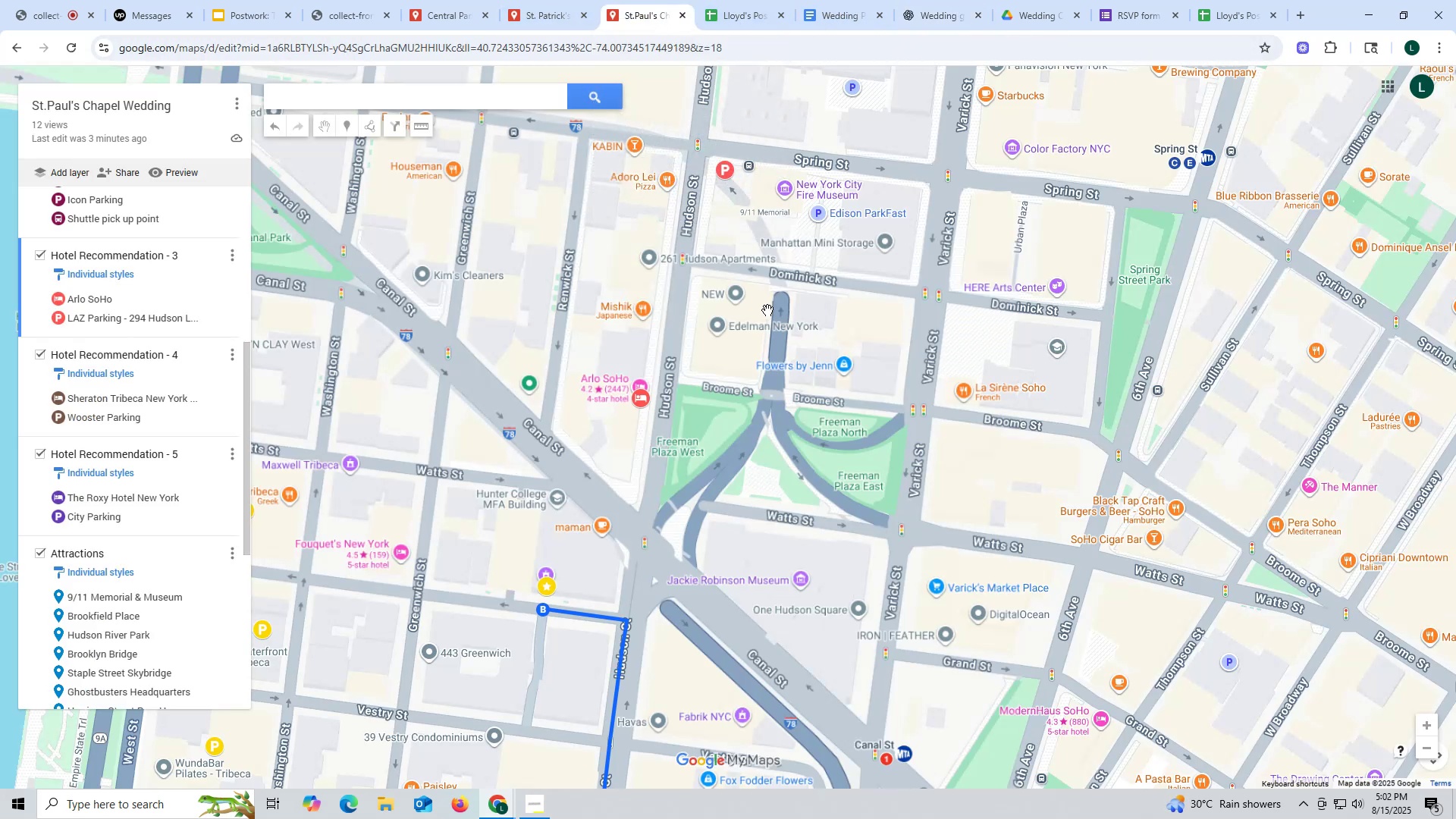 
scroll: coordinate [745, 369], scroll_direction: down, amount: 1.0
 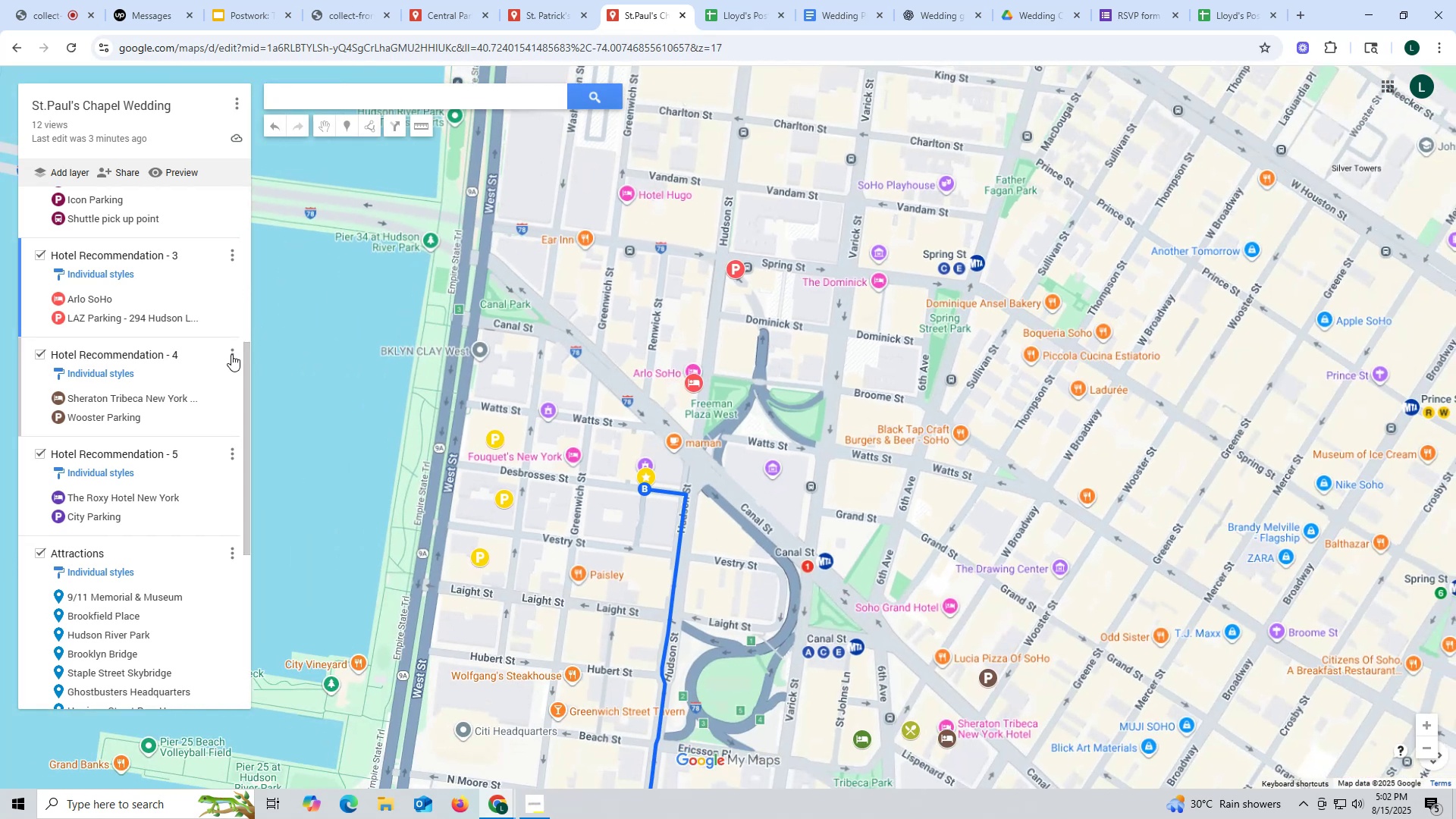 
left_click([71, 297])
 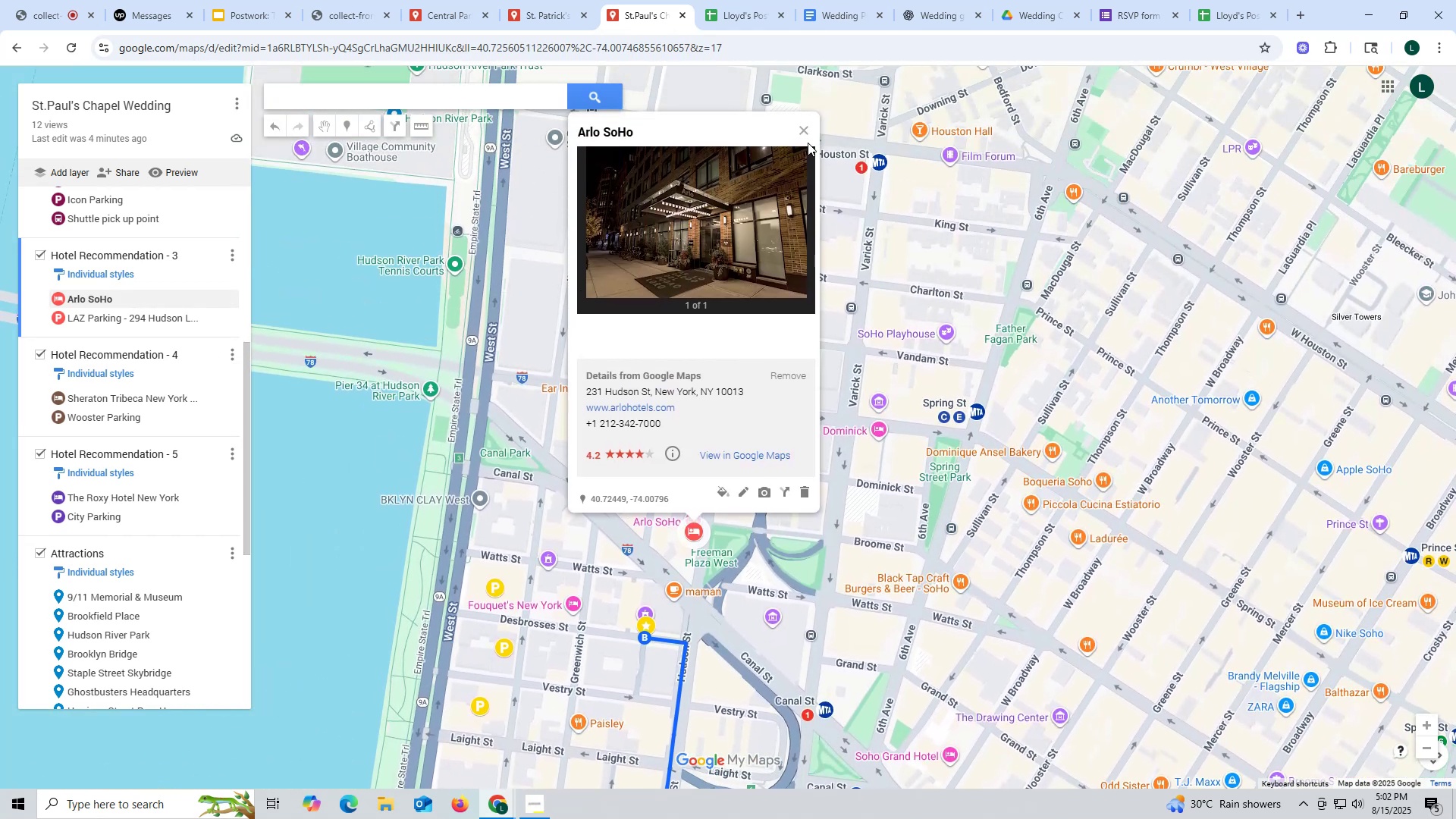 
left_click_drag(start_coordinate=[810, 127], to_coordinate=[806, 127])
 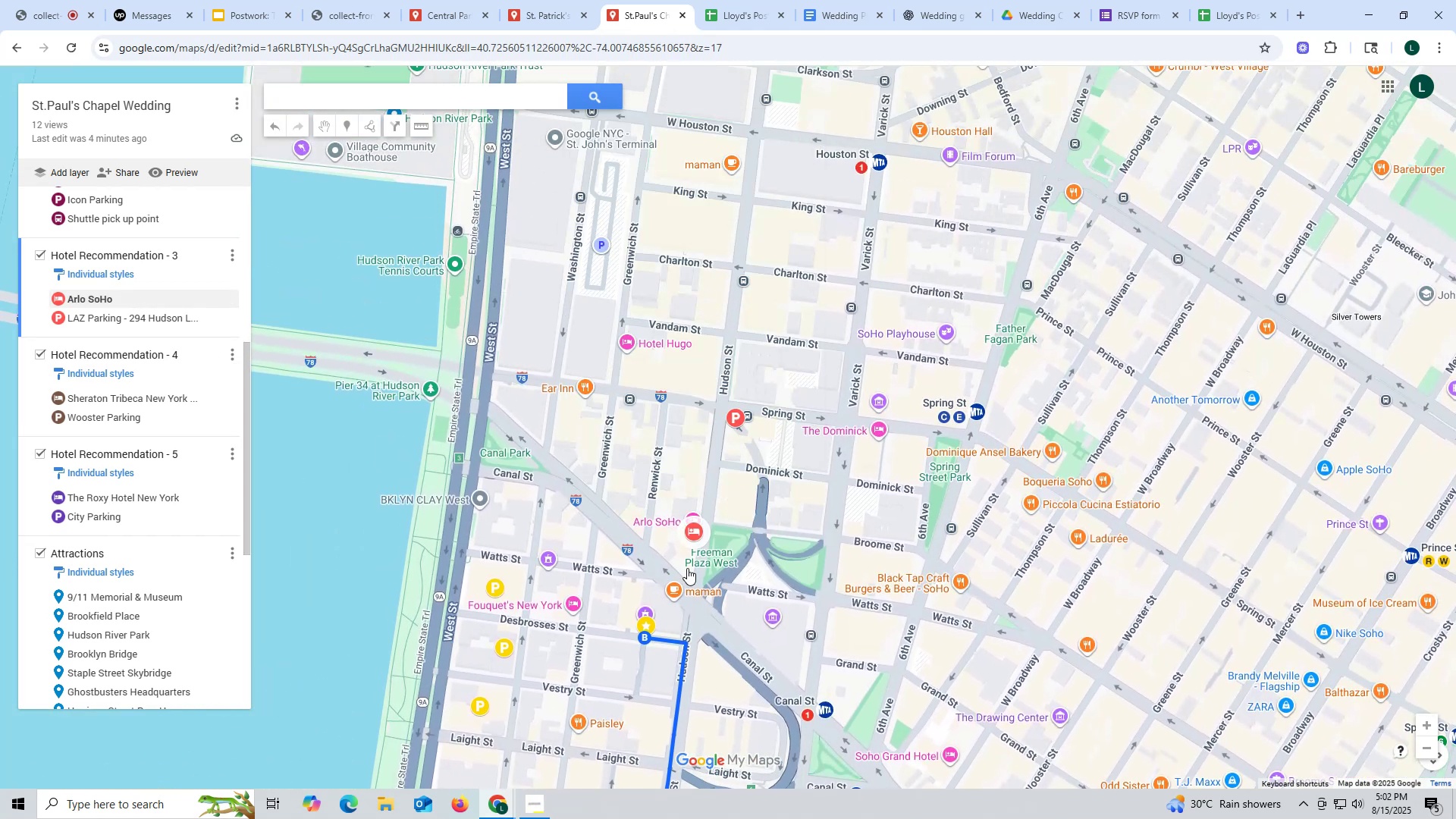 
scroll: coordinate [685, 566], scroll_direction: up, amount: 2.0
 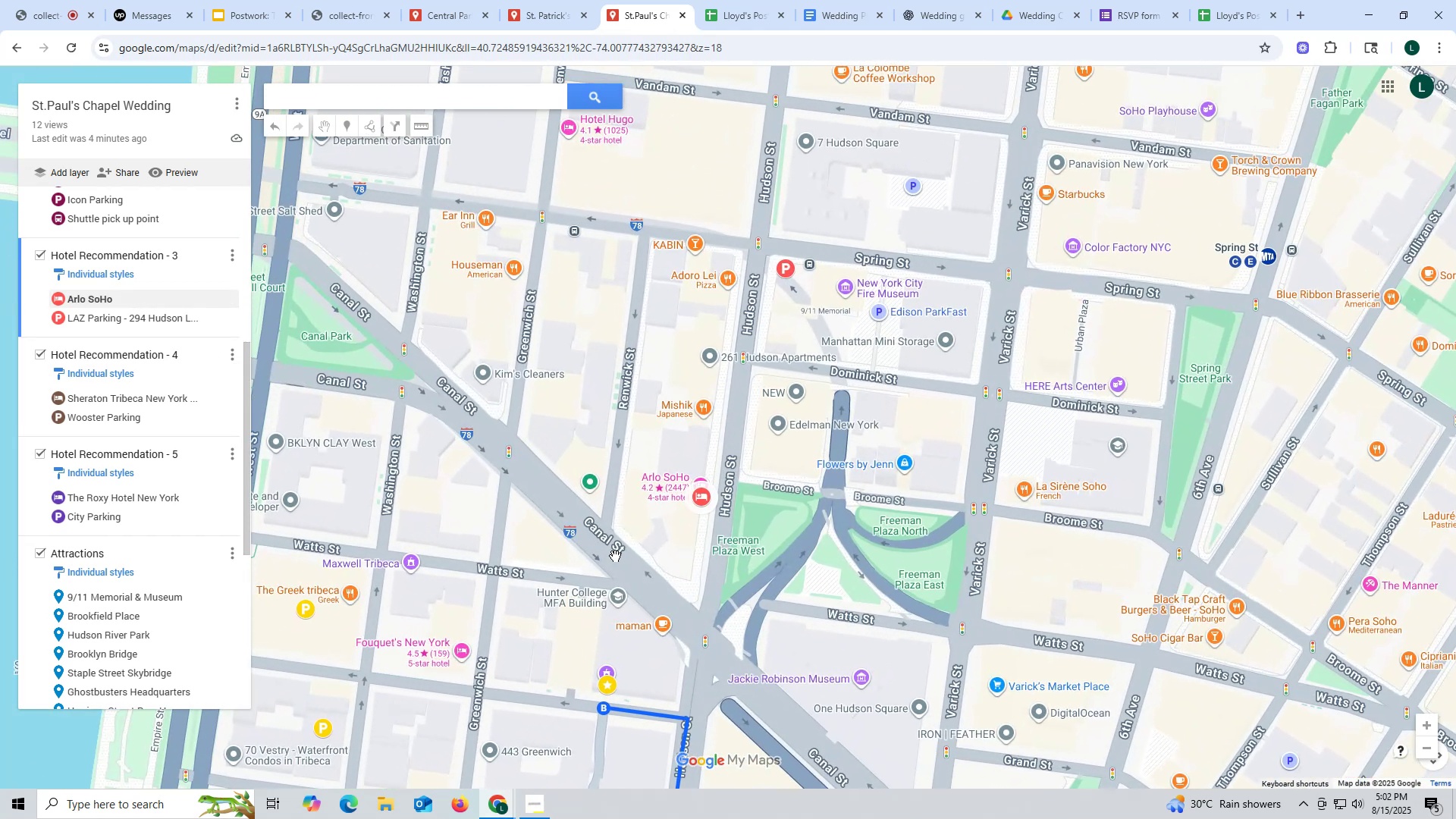 
left_click_drag(start_coordinate=[615, 556], to_coordinate=[735, 563])
 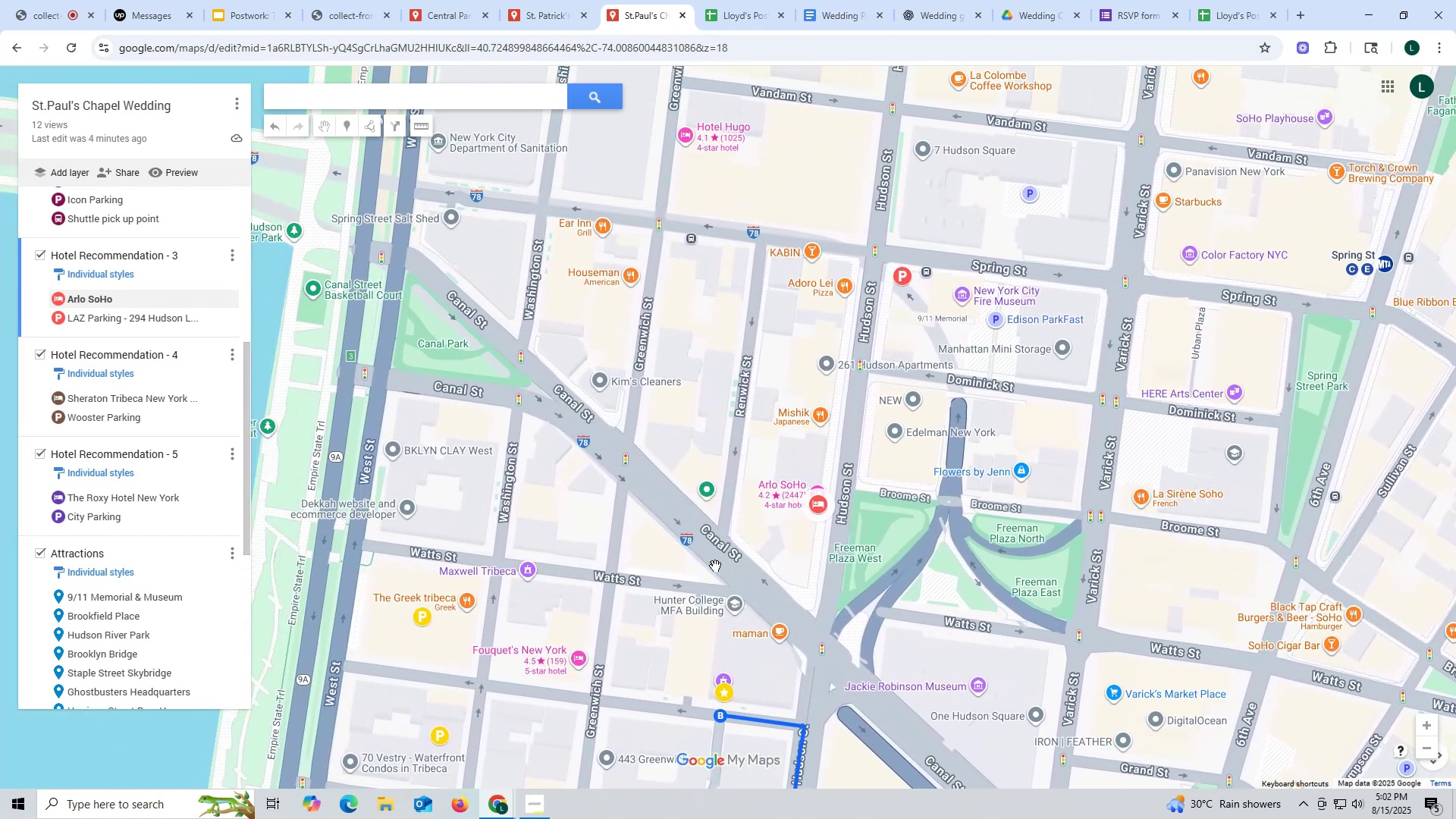 
left_click_drag(start_coordinate=[605, 502], to_coordinate=[452, 535])
 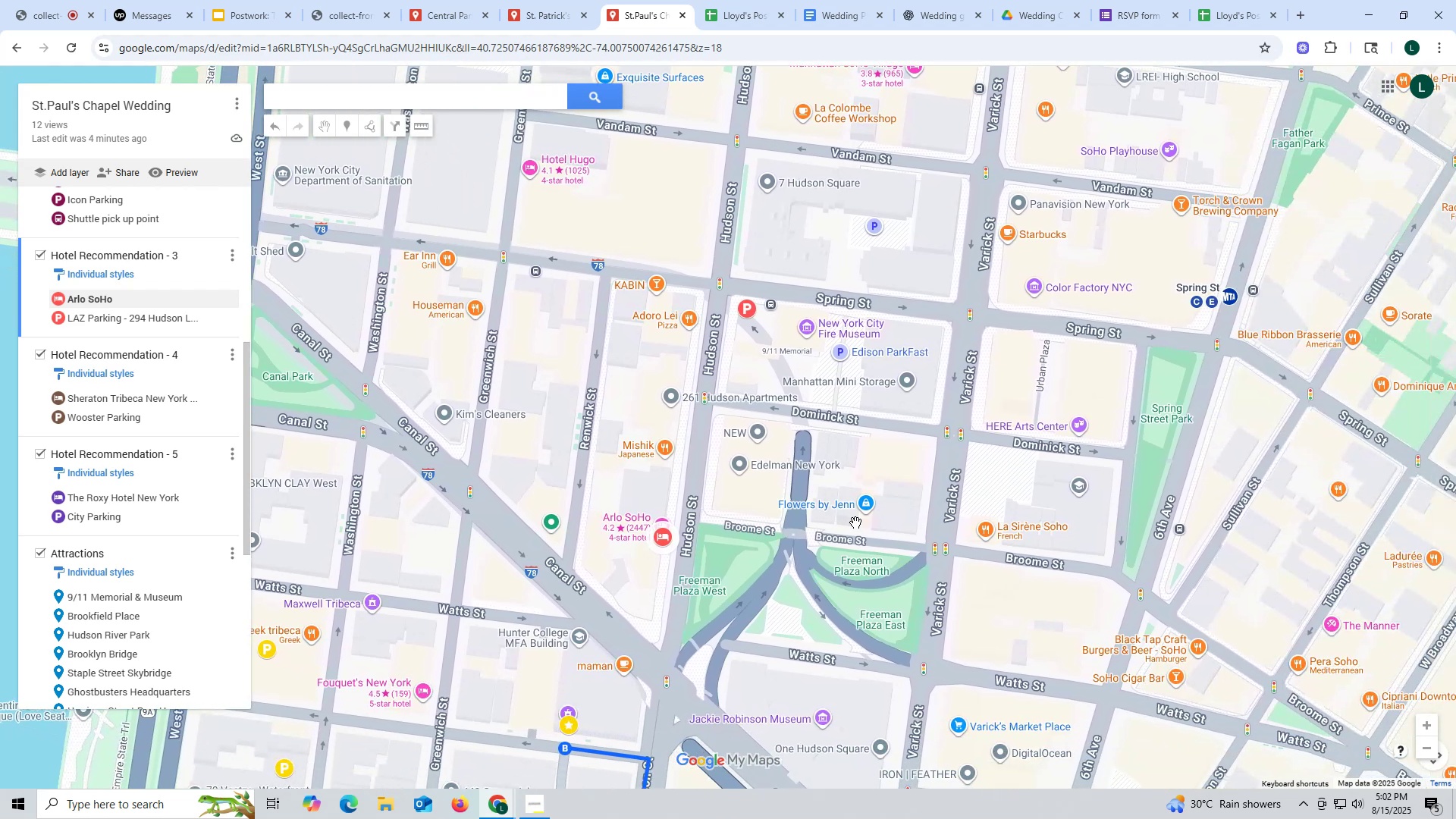 
left_click_drag(start_coordinate=[861, 571], to_coordinate=[814, 503])
 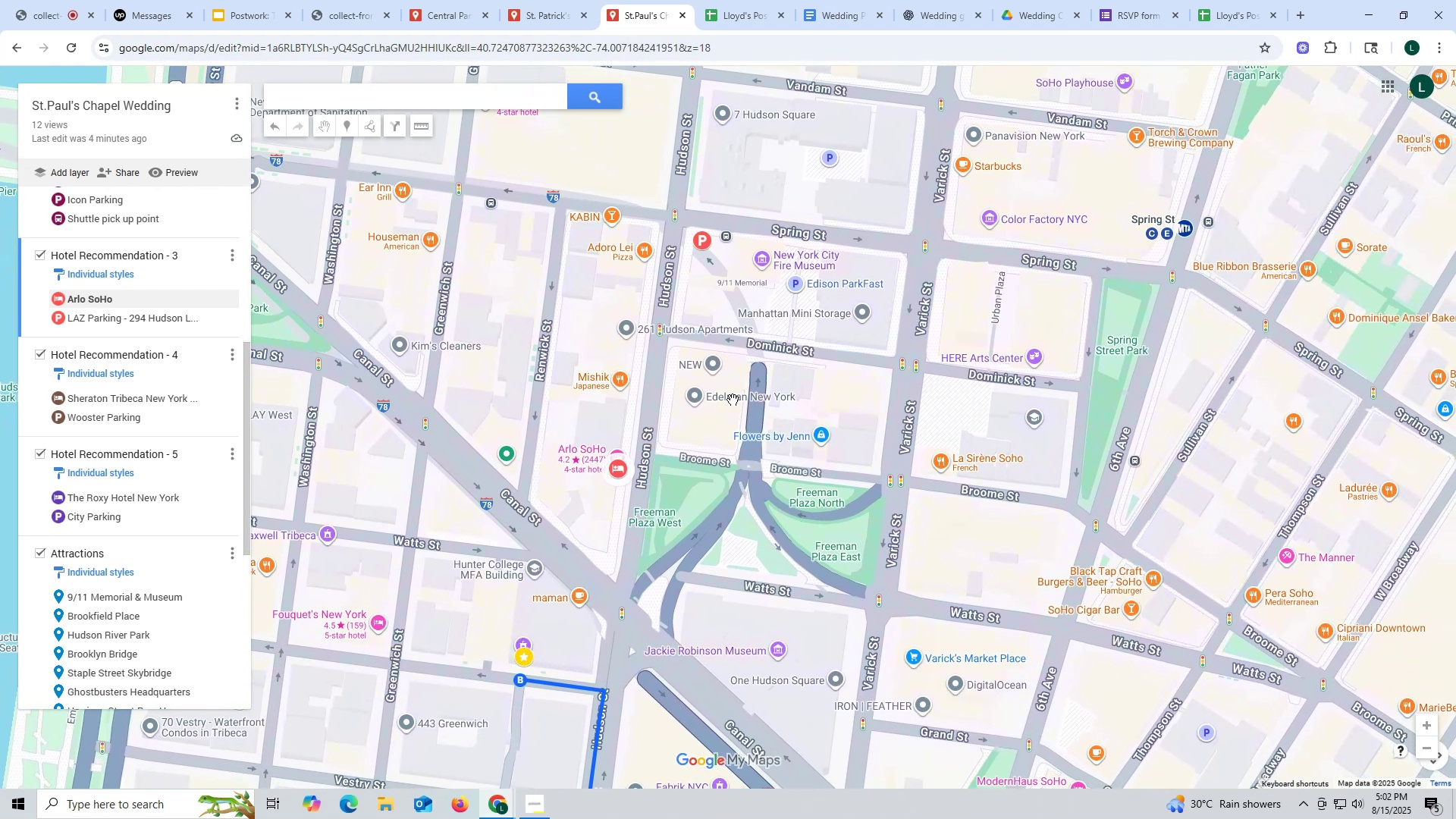 
scroll: coordinate [711, 339], scroll_direction: up, amount: 1.0
 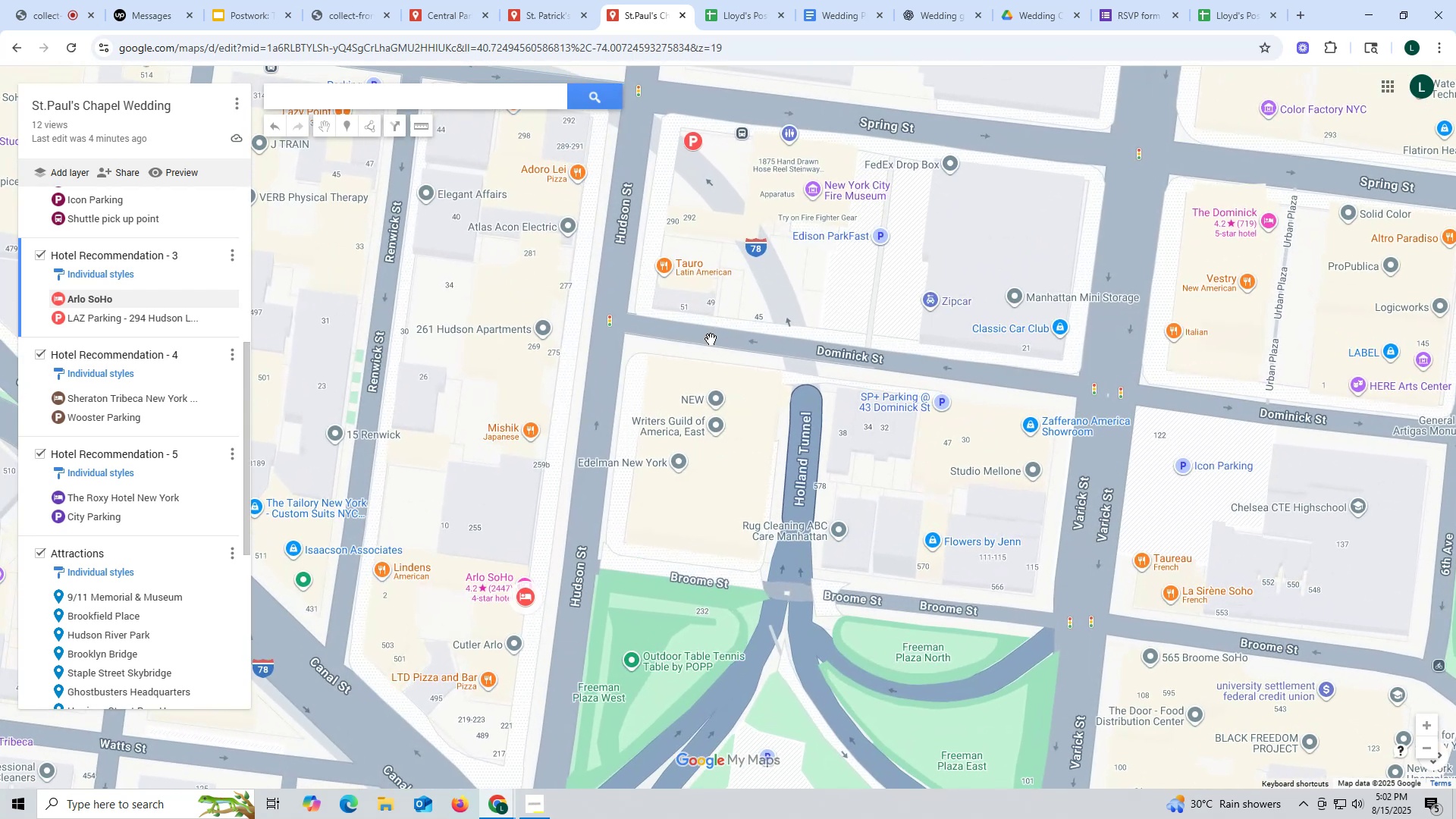 
left_click_drag(start_coordinate=[999, 352], to_coordinate=[1040, 330])
 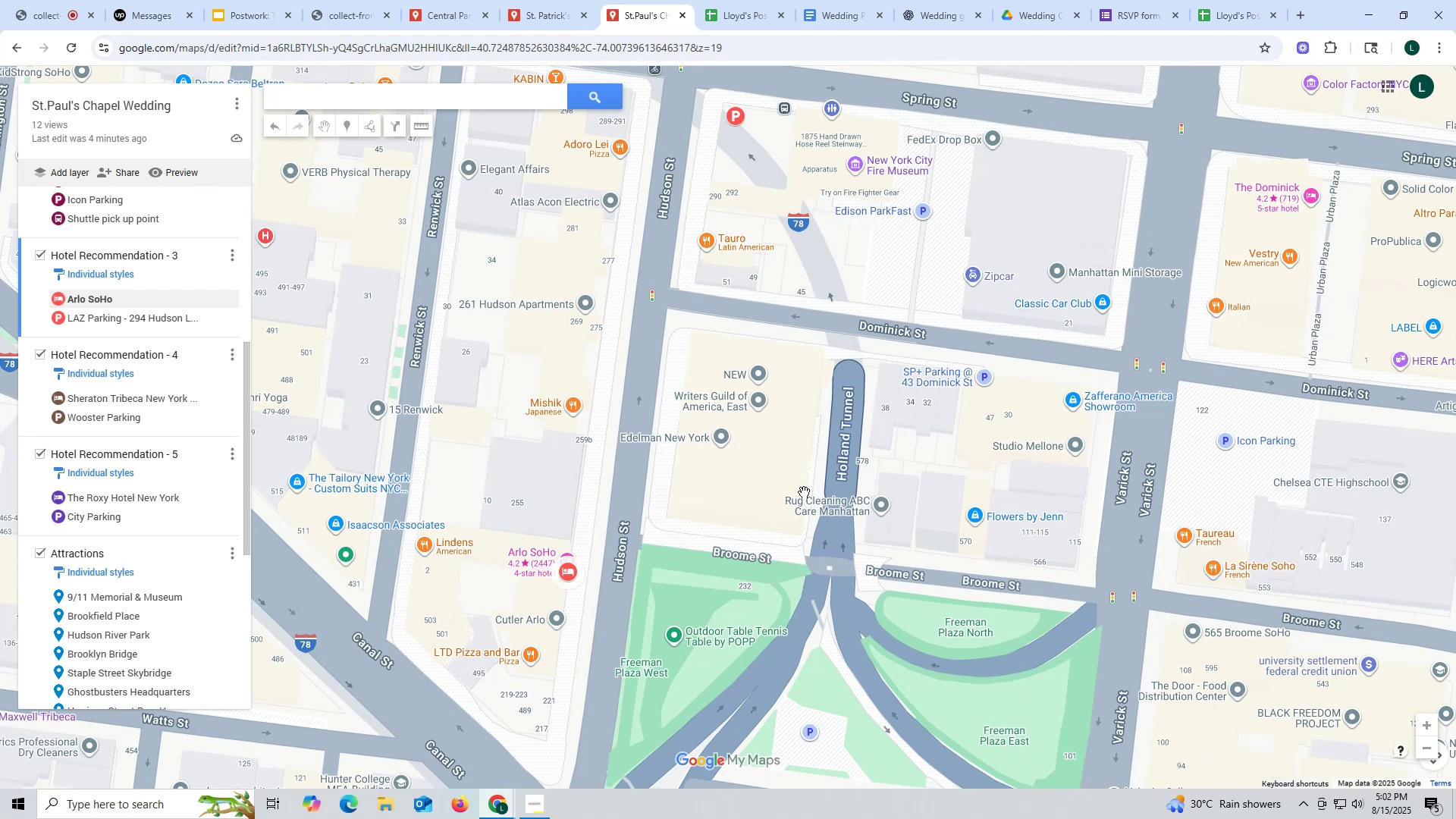 
left_click_drag(start_coordinate=[703, 620], to_coordinate=[804, 363])
 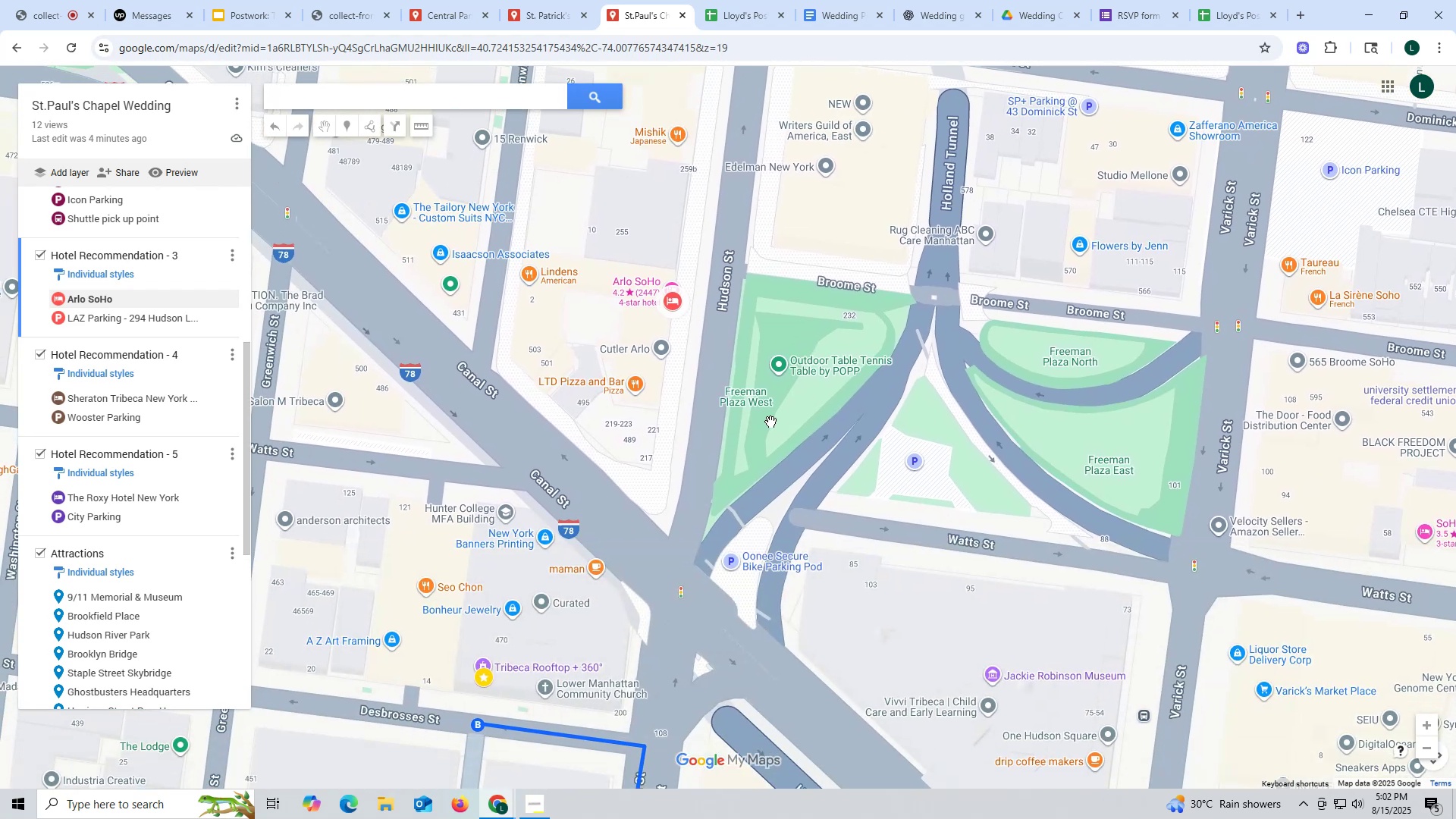 
scroll: coordinate [790, 497], scroll_direction: down, amount: 2.0
 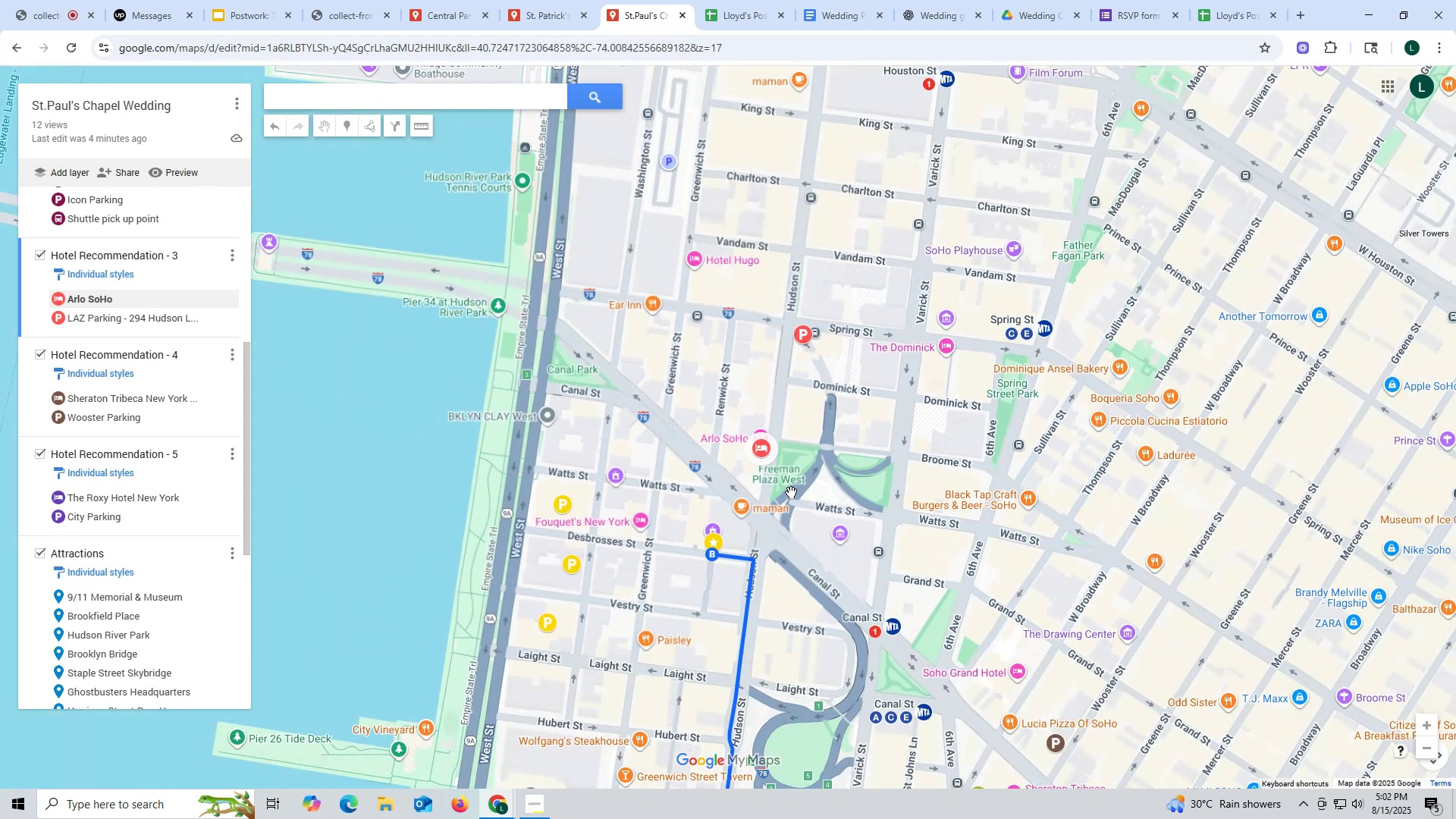 
scroll: coordinate [792, 484], scroll_direction: up, amount: 1.0
 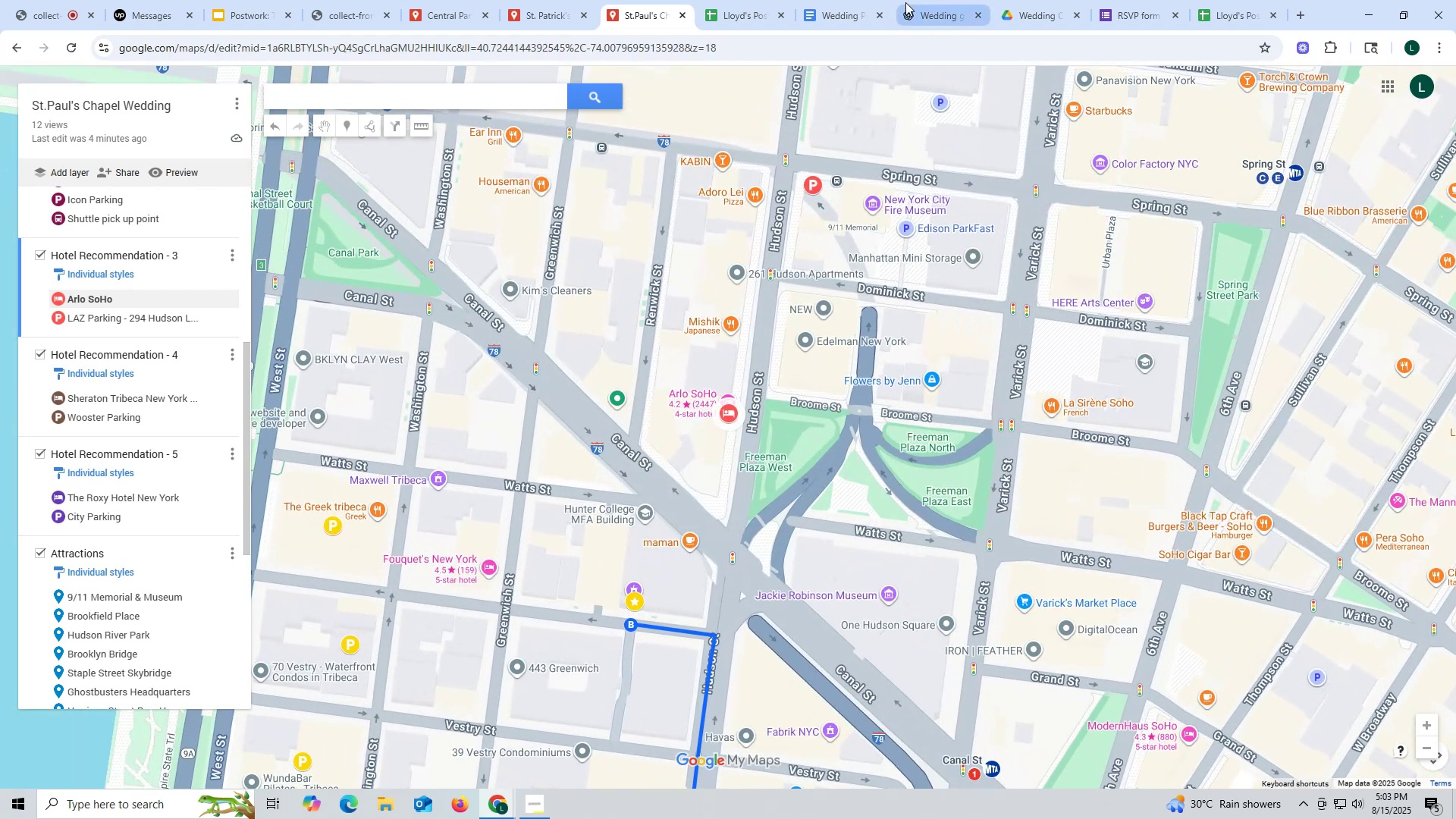 
left_click([916, 11])
 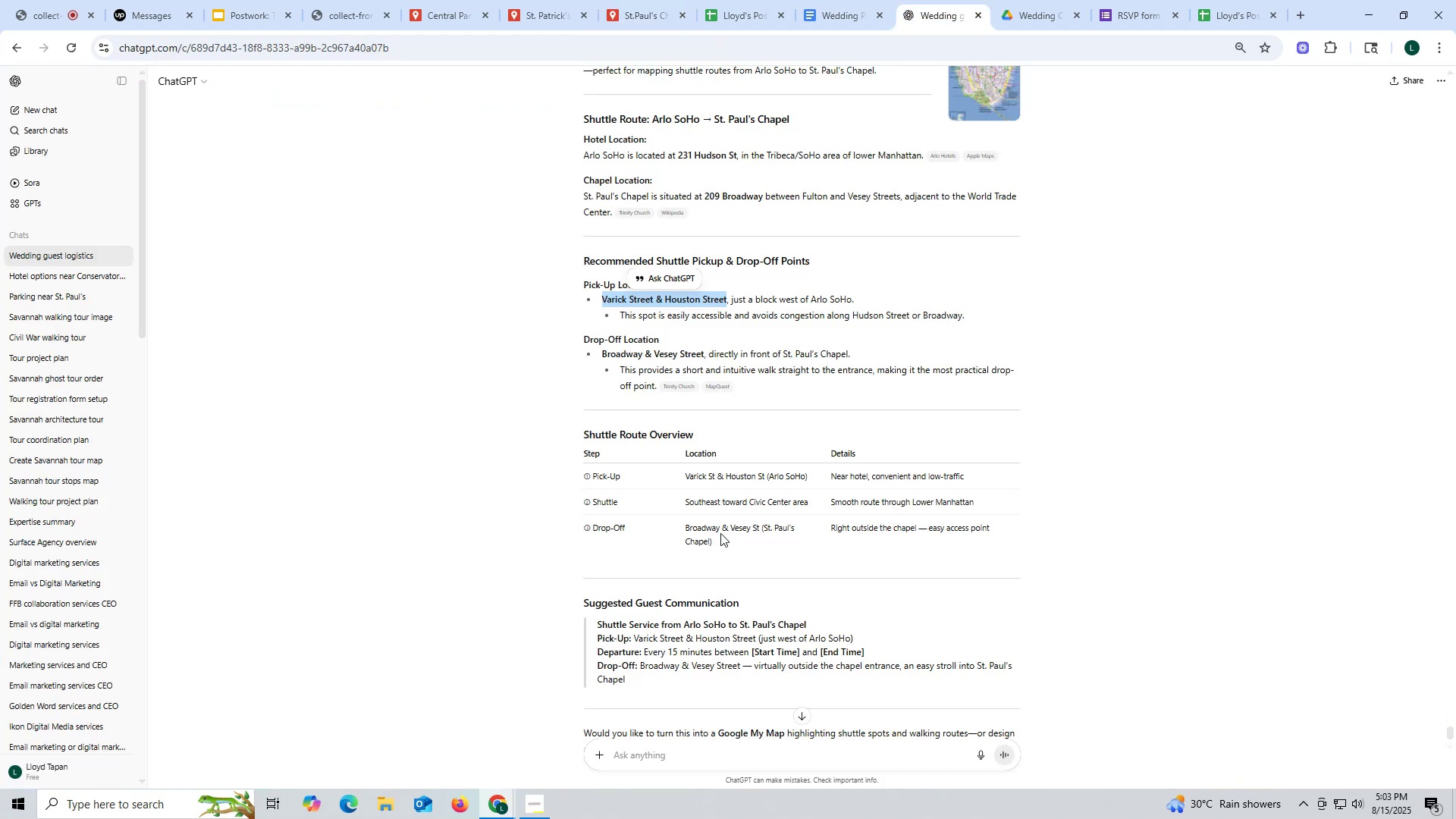 
scroll: coordinate [720, 533], scroll_direction: down, amount: 3.0
 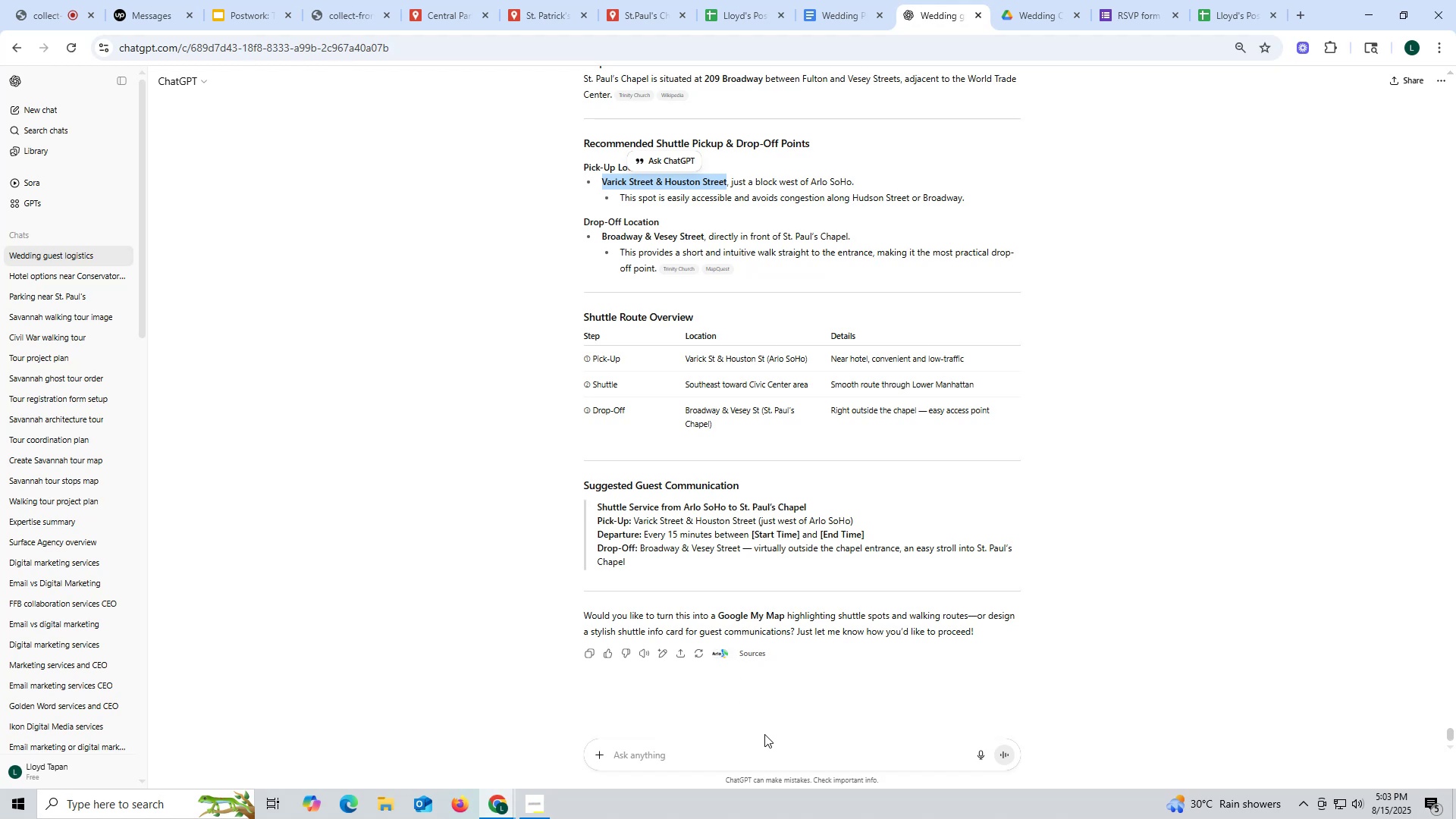 
wait(5.82)
 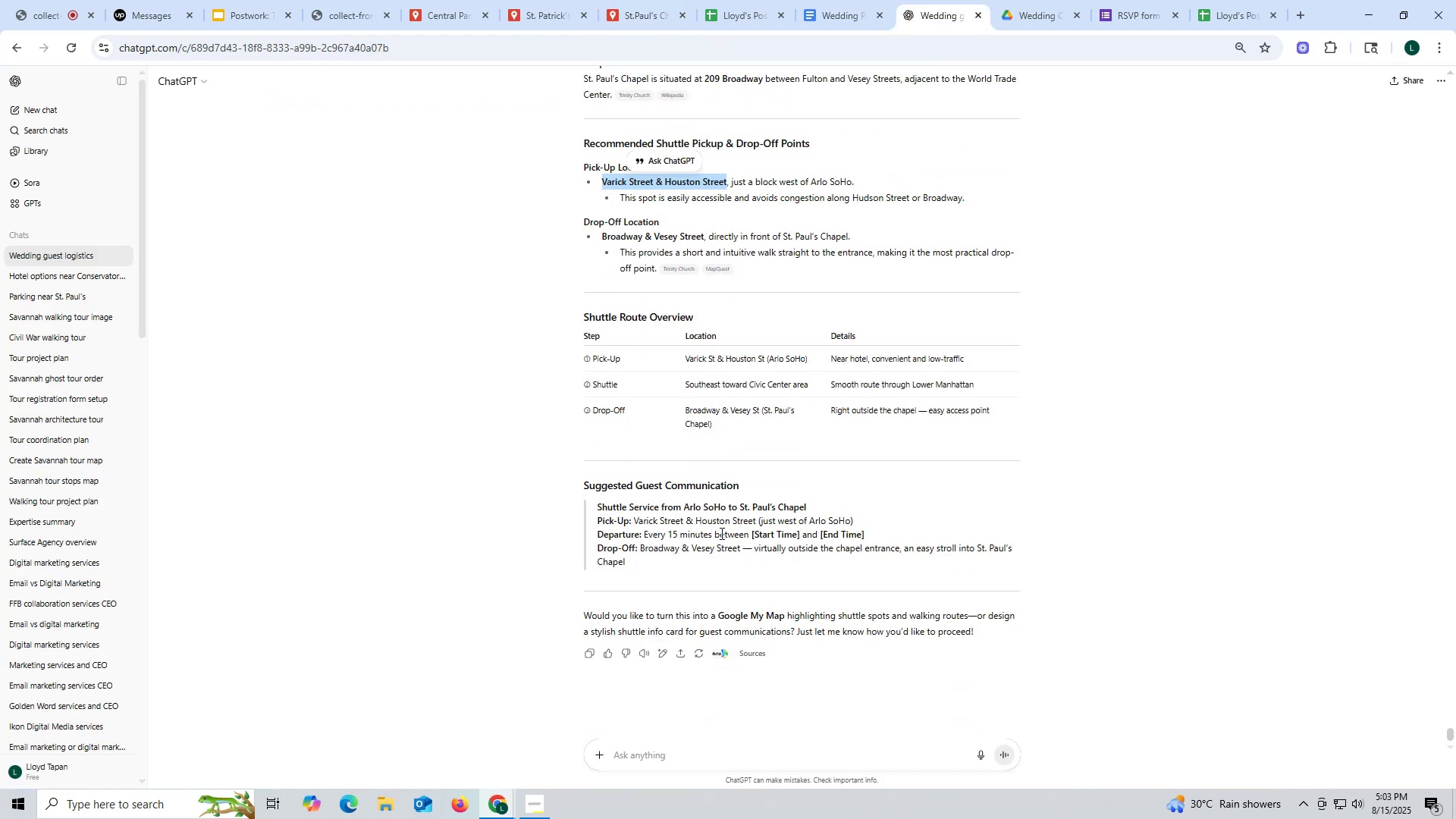 
type(please show in google map)
key(Backspace)
key(Backspace)
type(y map)
 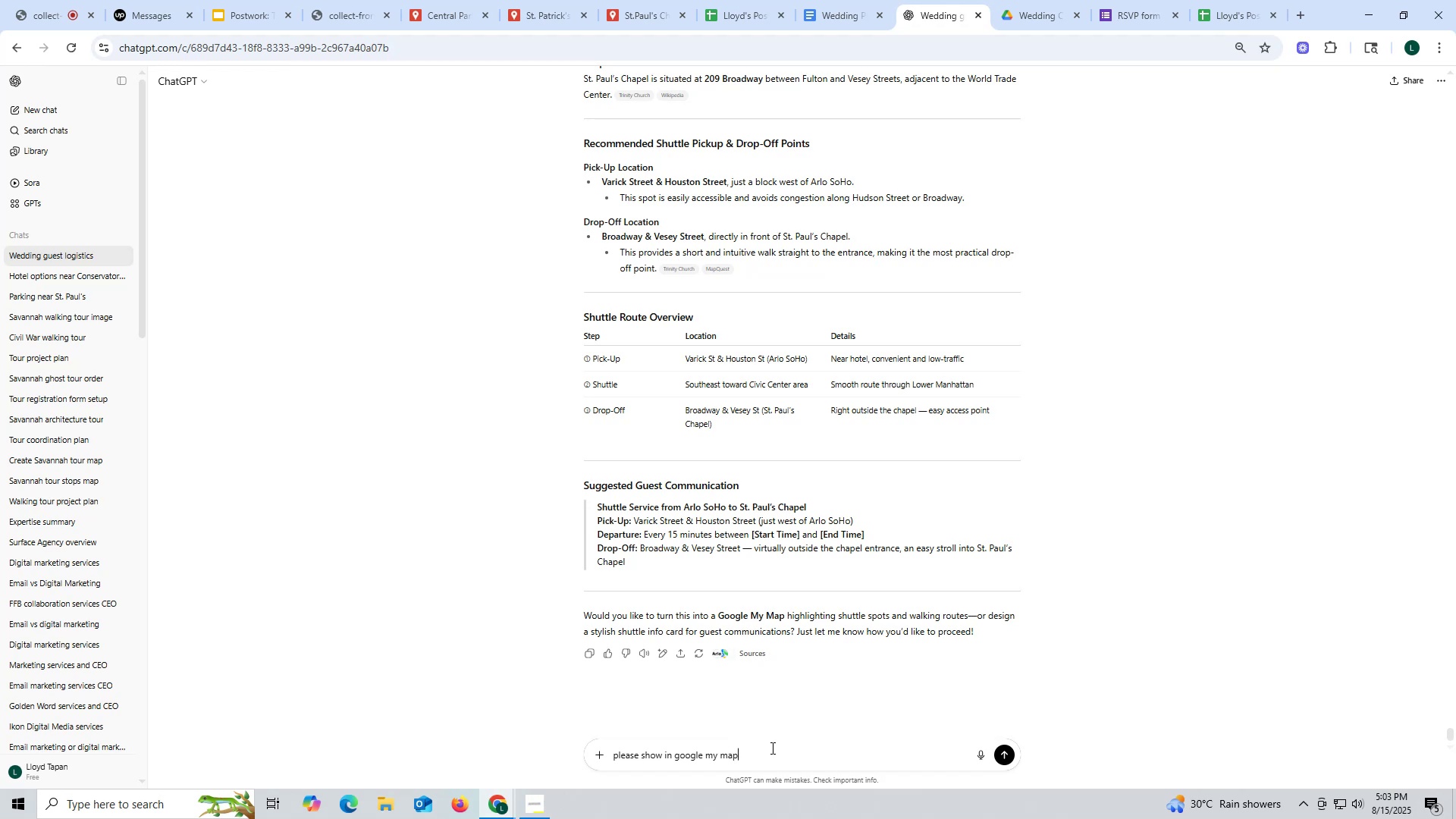 
key(Enter)
 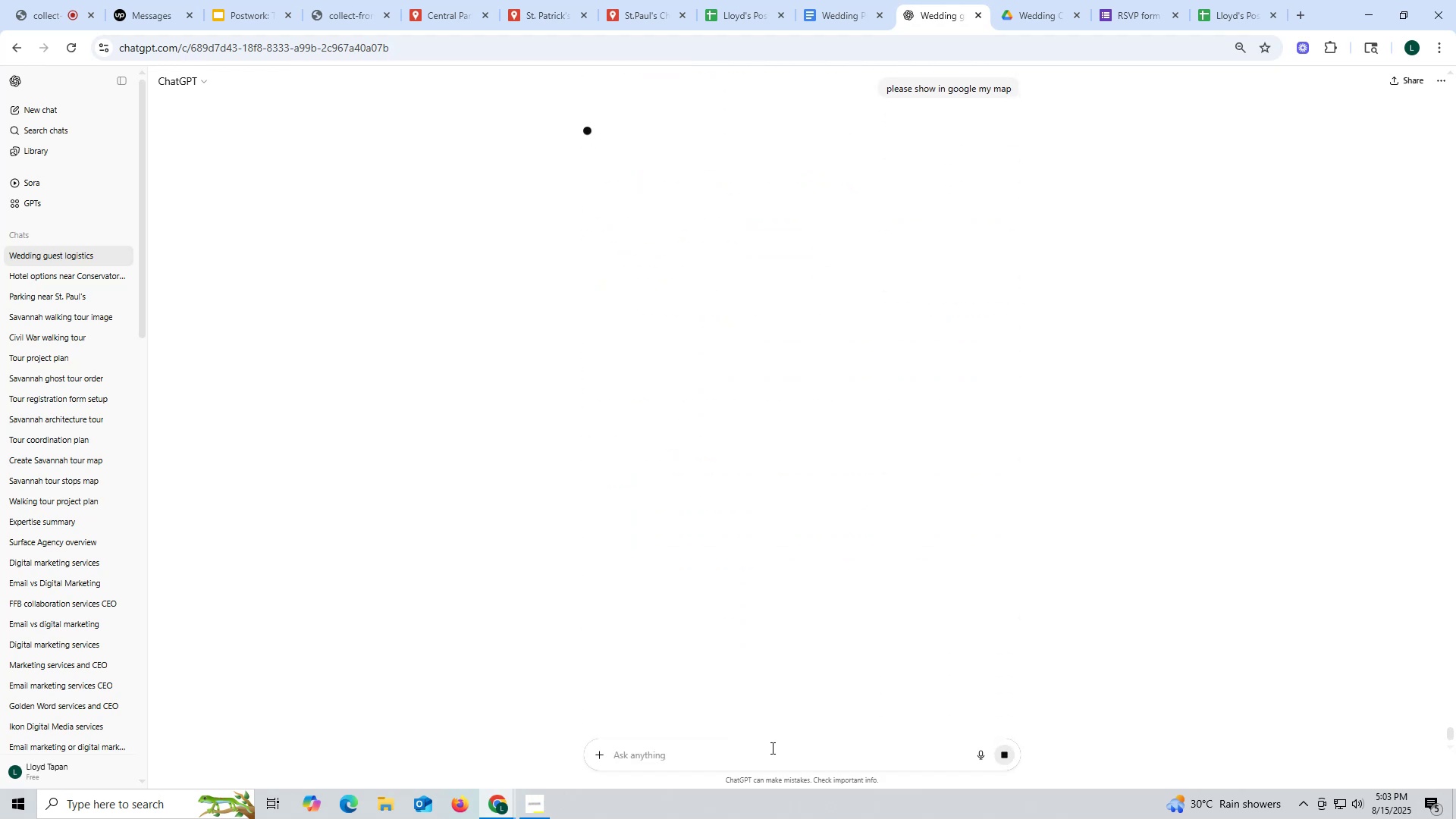 
scroll: coordinate [720, 463], scroll_direction: up, amount: 3.0
 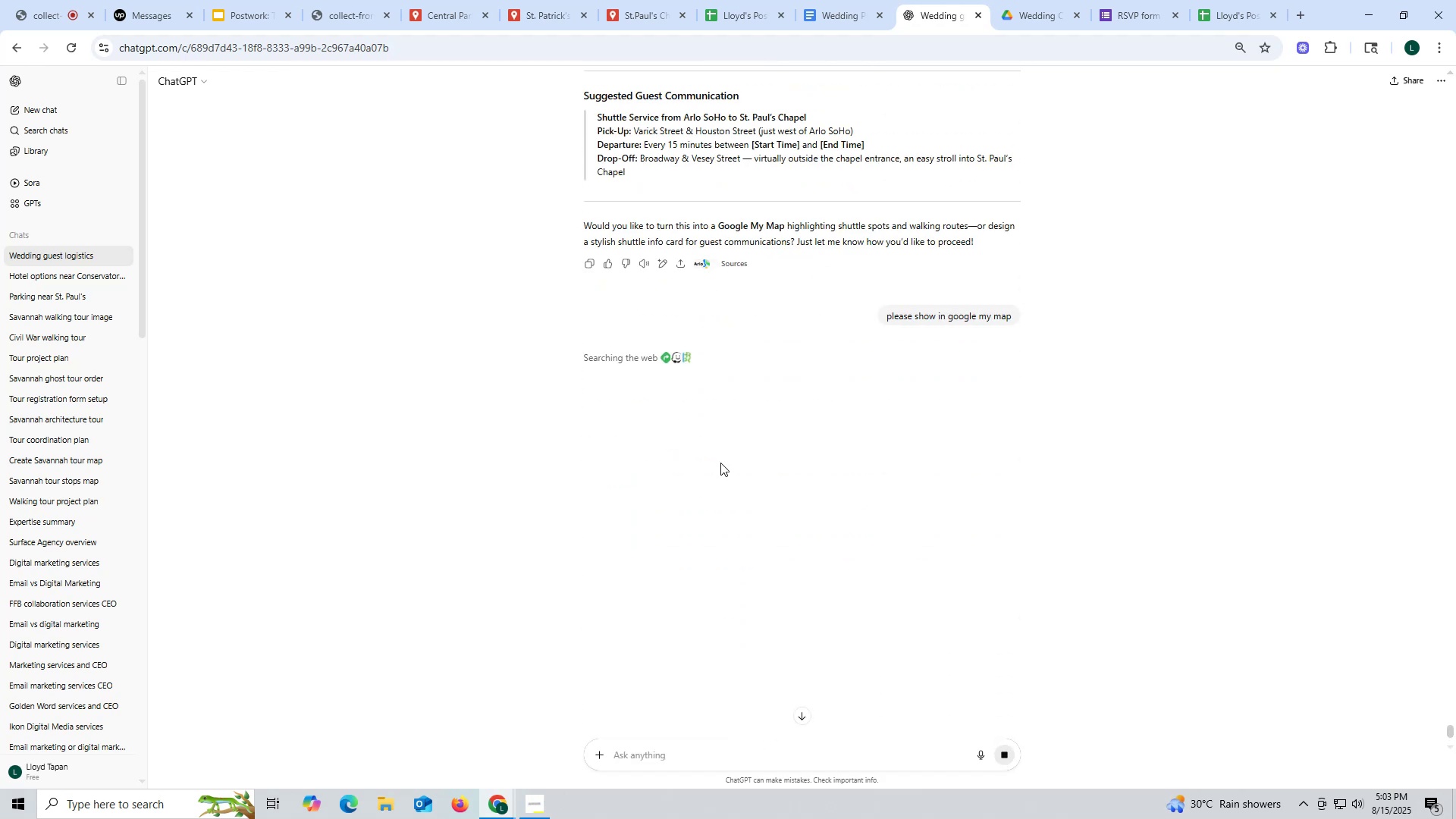 
wait(10.9)
 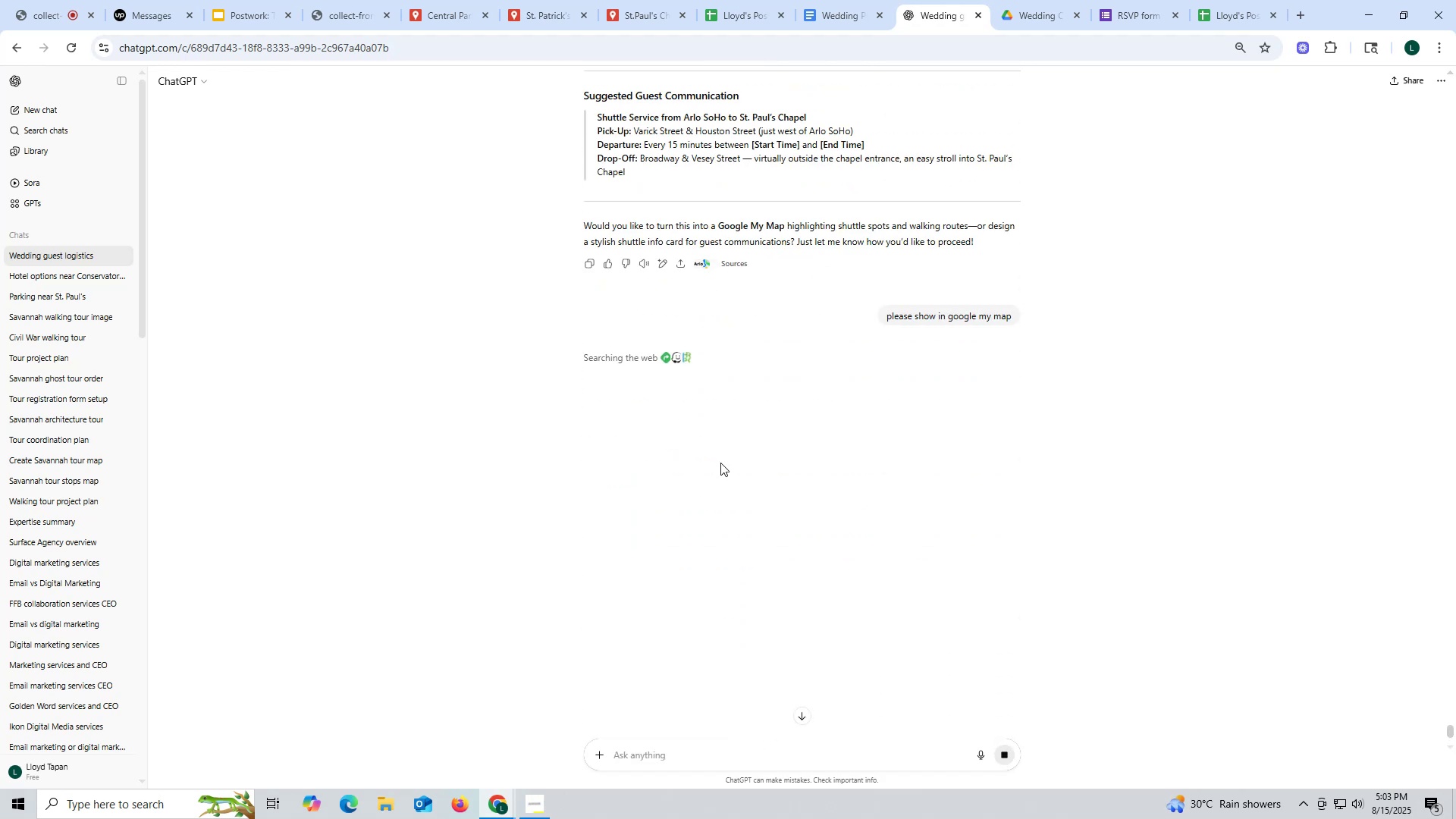 
left_click([981, 378])
 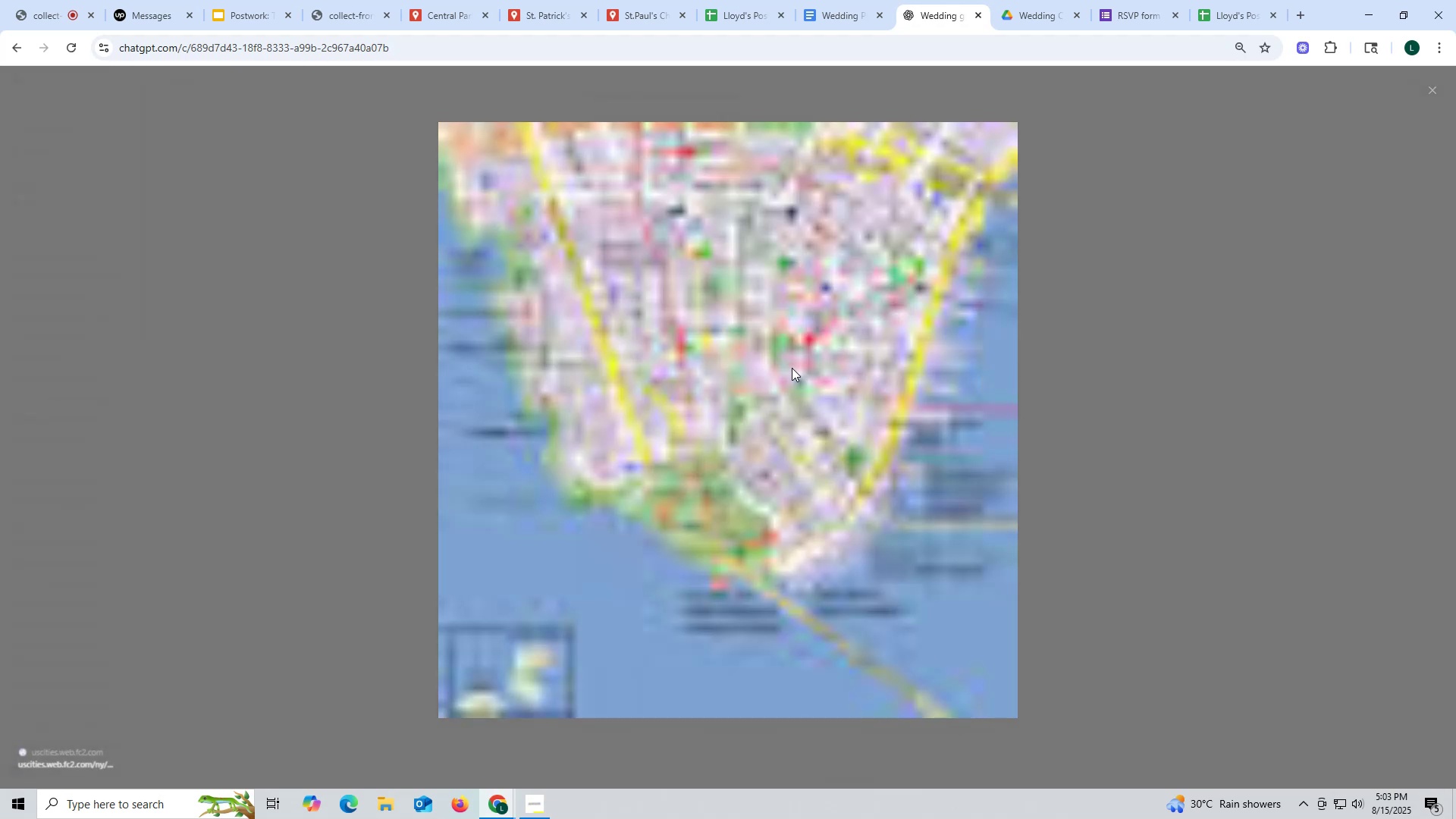 
wait(7.76)
 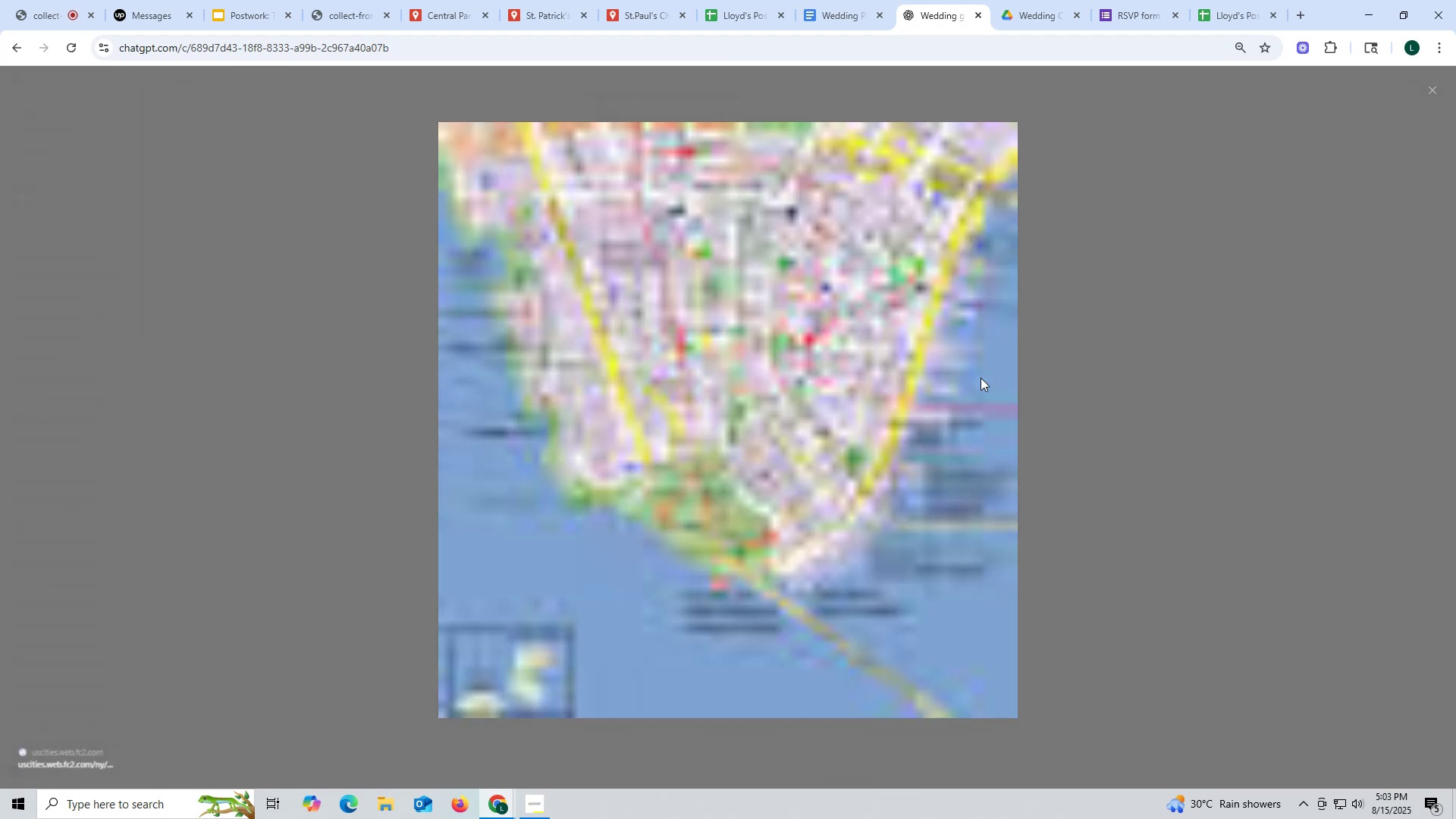 
scroll: coordinate [770, 405], scroll_direction: down, amount: 4.0
 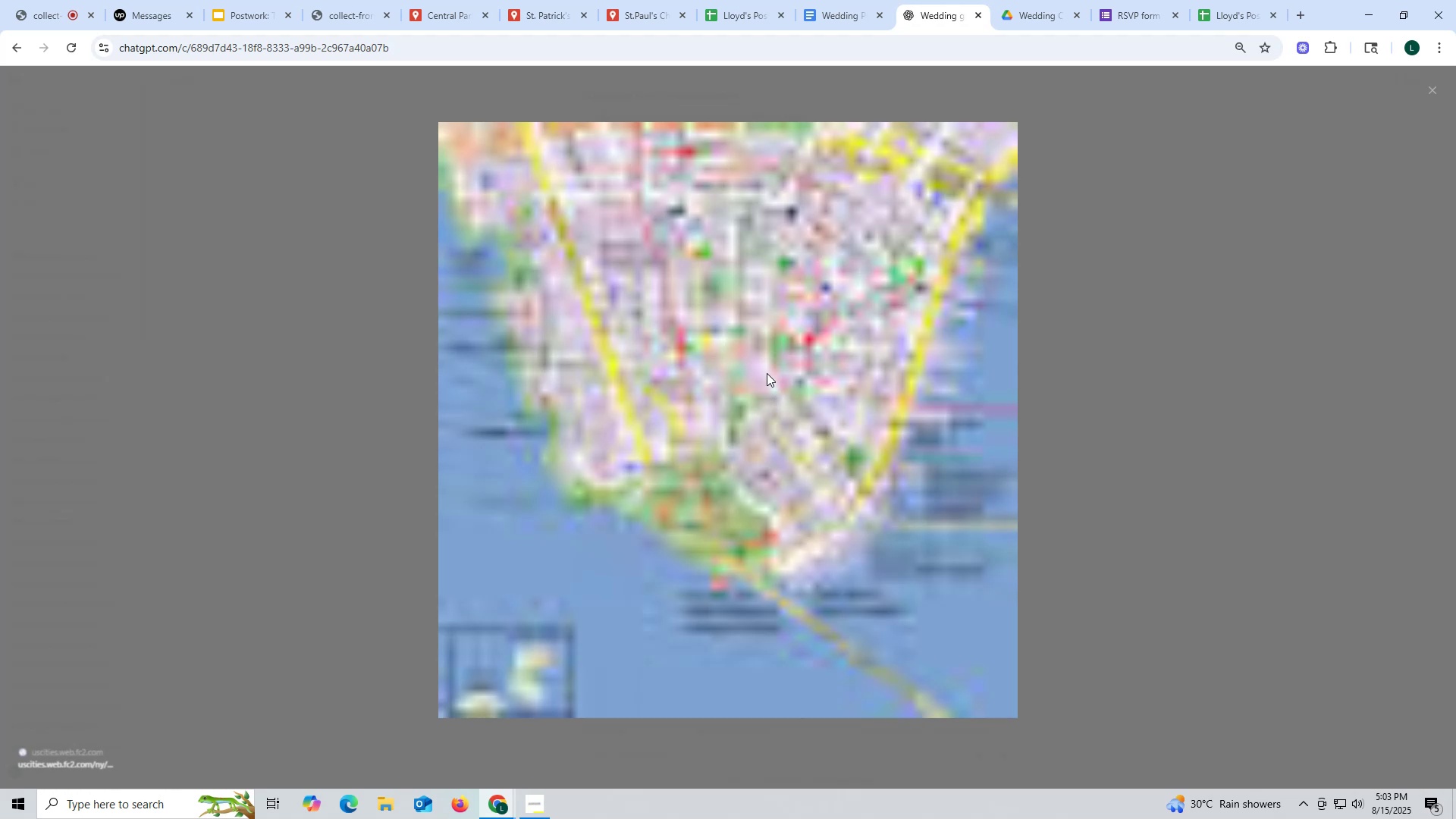 
key(Escape)
 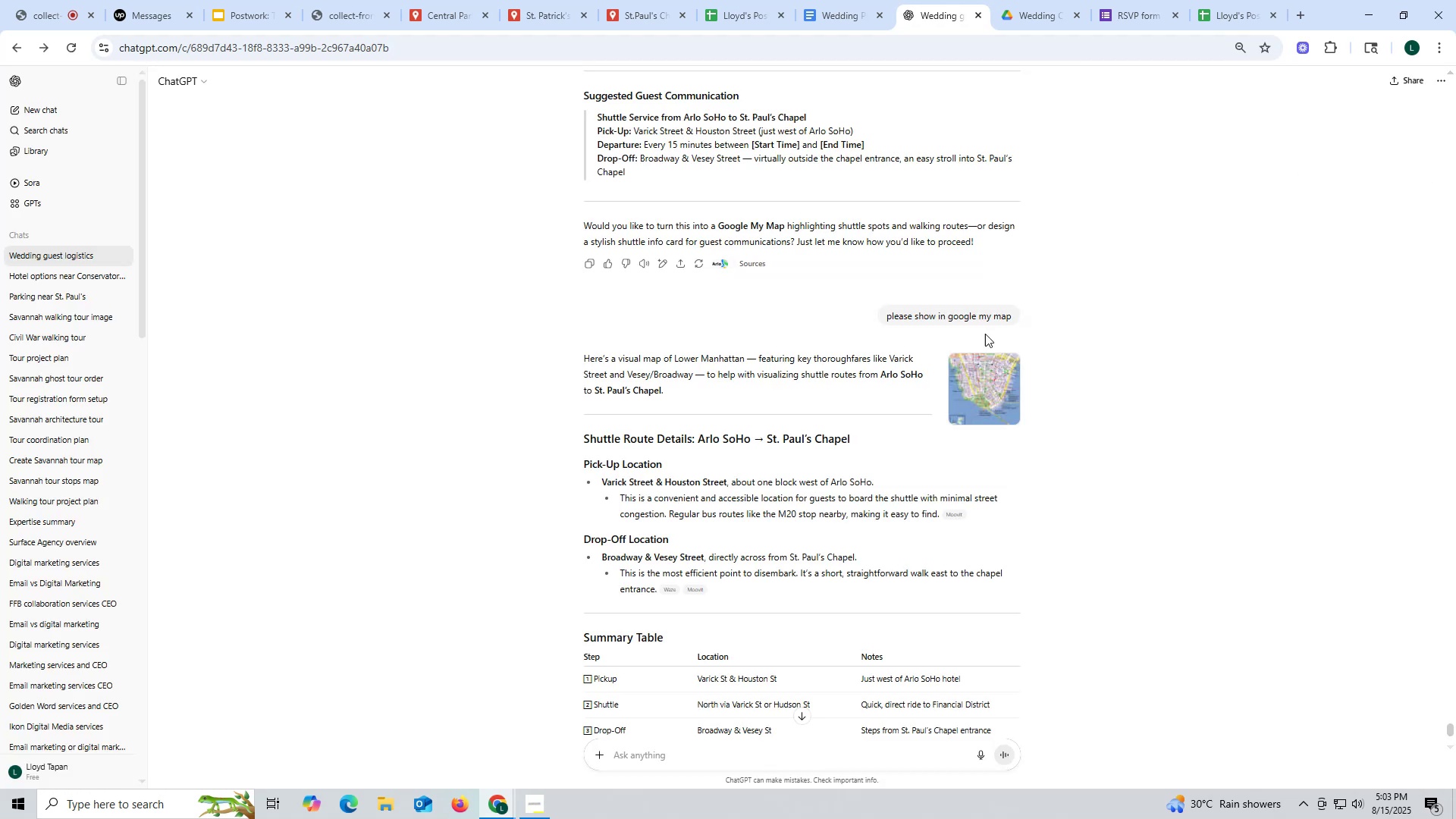 
left_click([971, 388])
 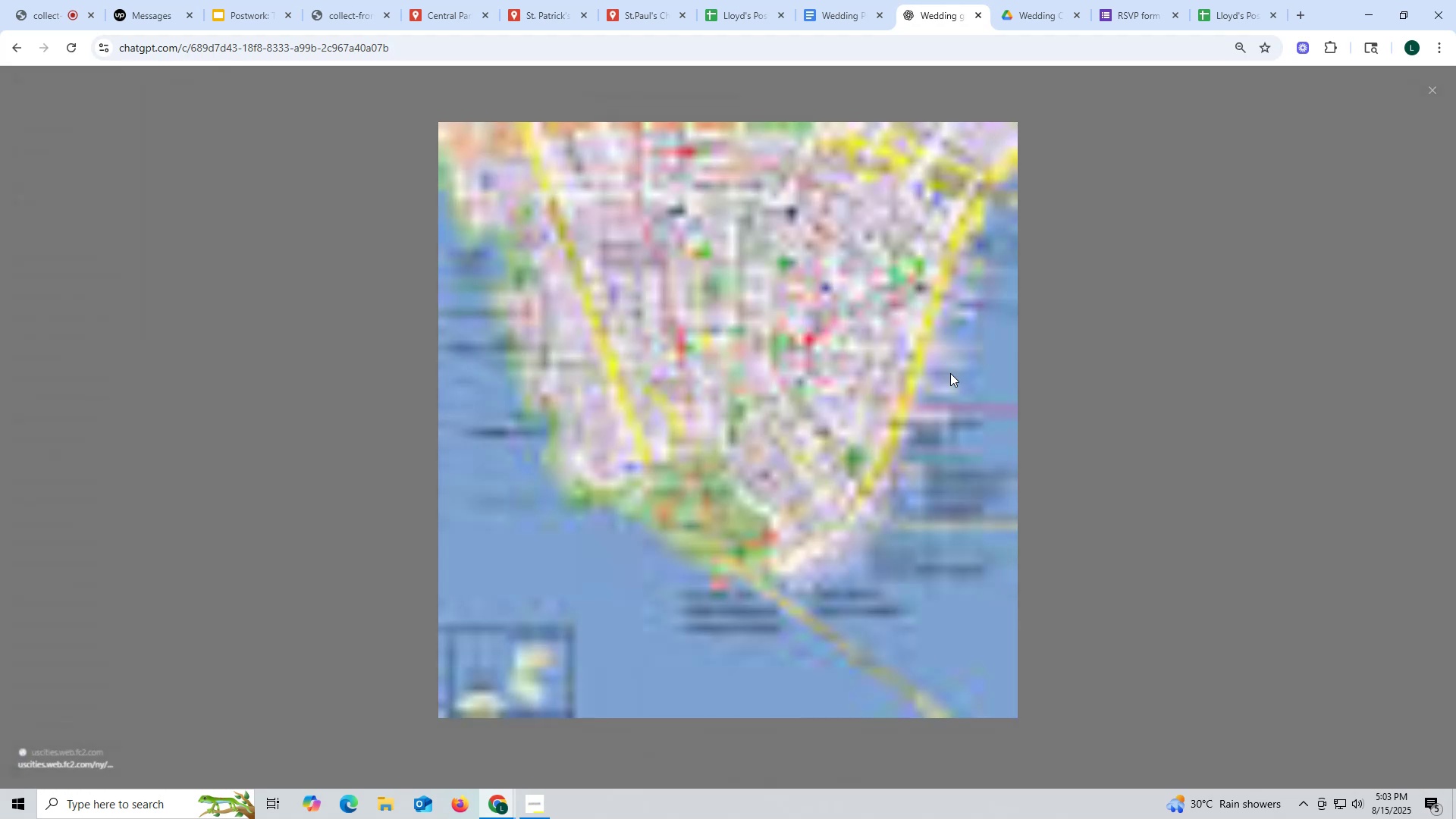 
key(Escape)
 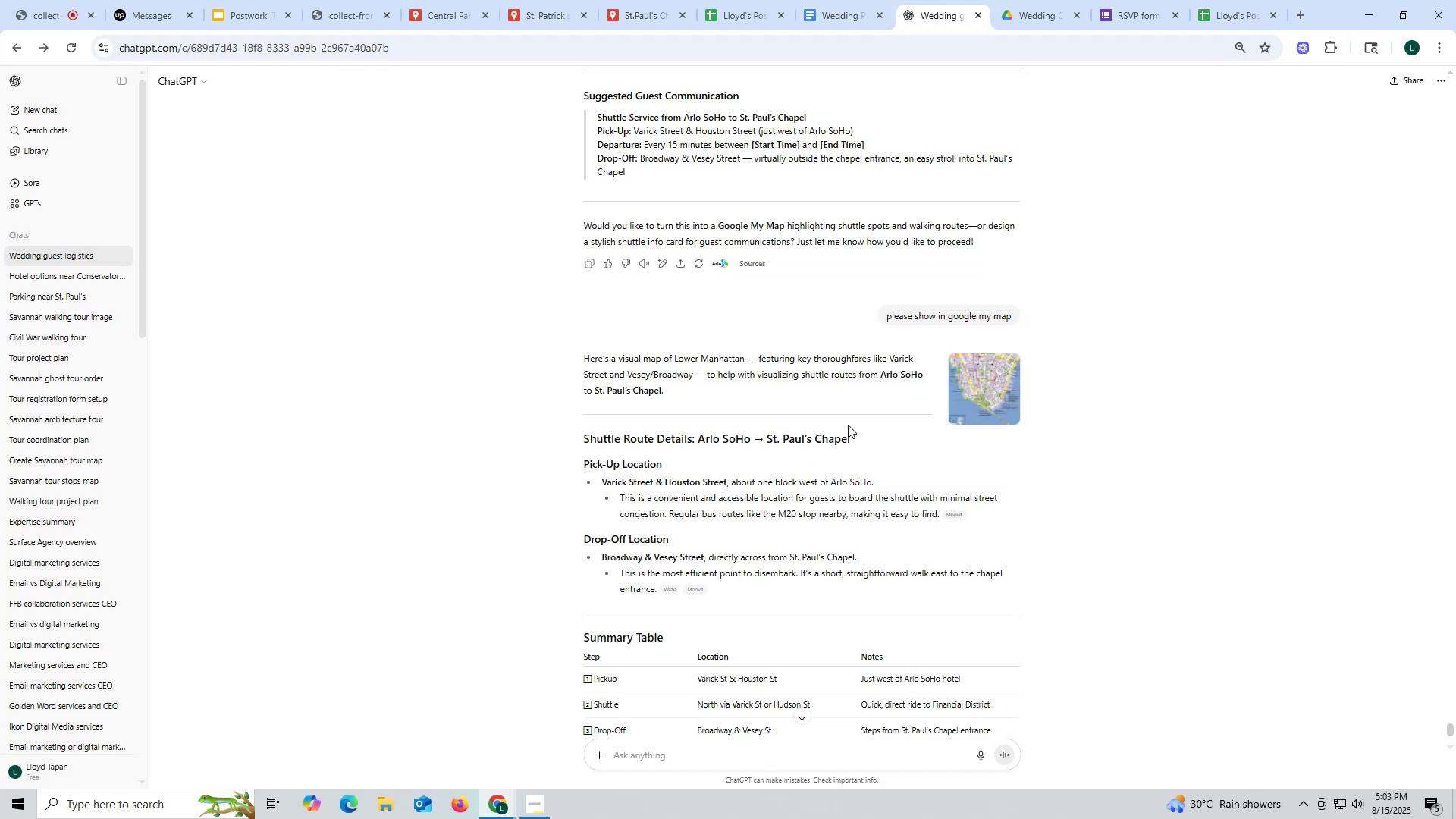 
wait(5.61)
 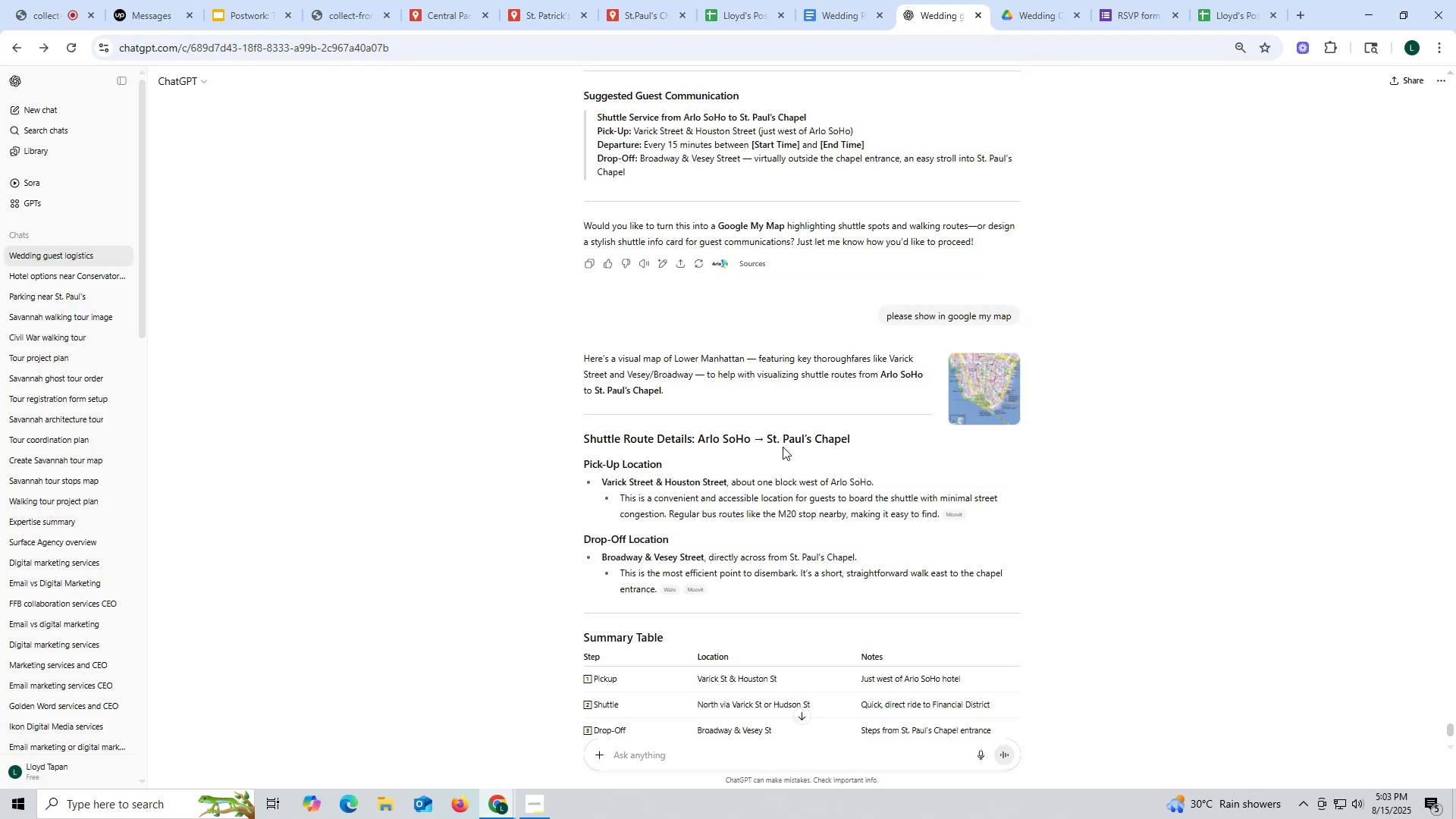 
scroll: coordinate [866, 542], scroll_direction: down, amount: 3.0
 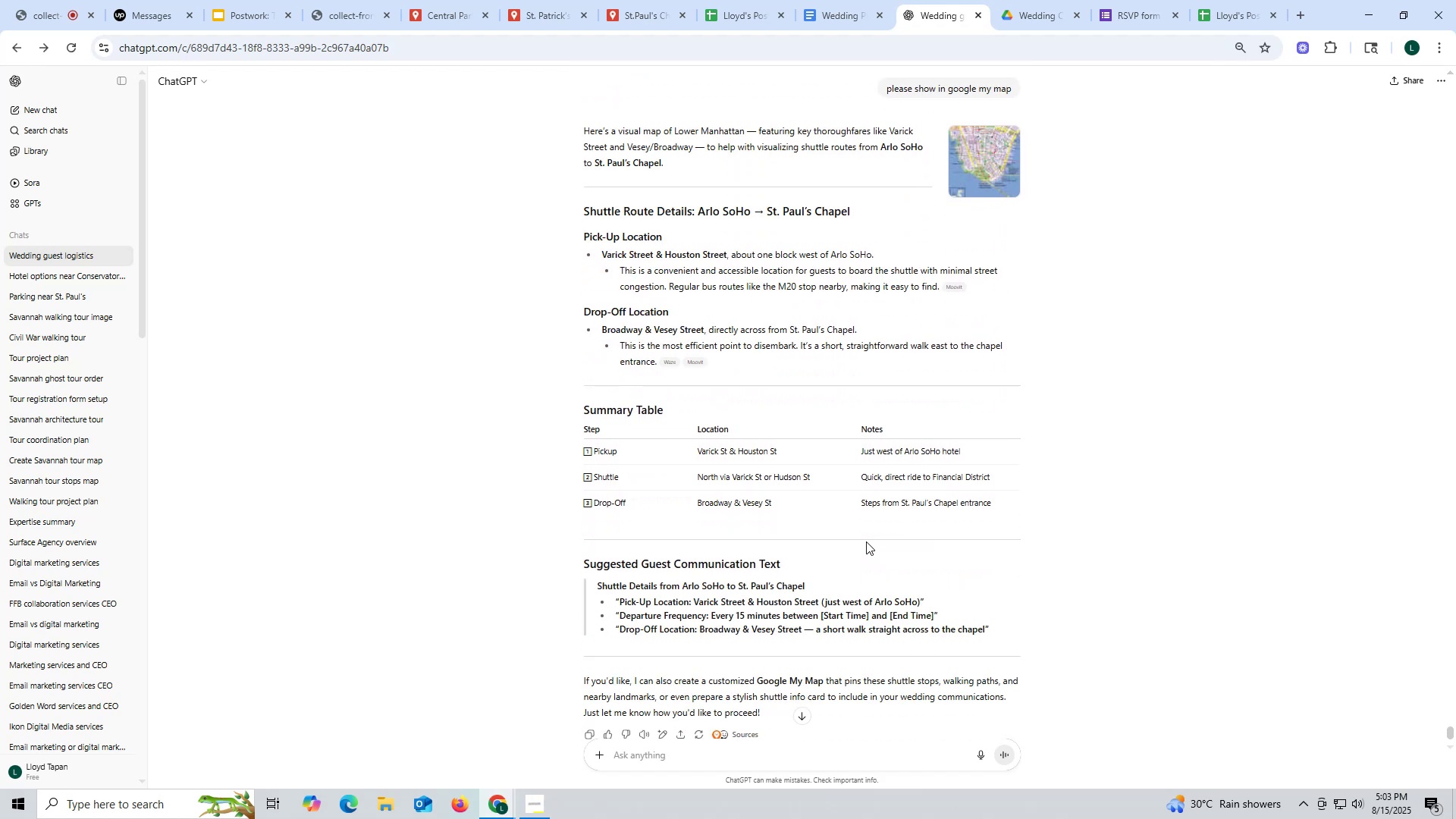 
scroll: coordinate [869, 463], scroll_direction: up, amount: 2.0
 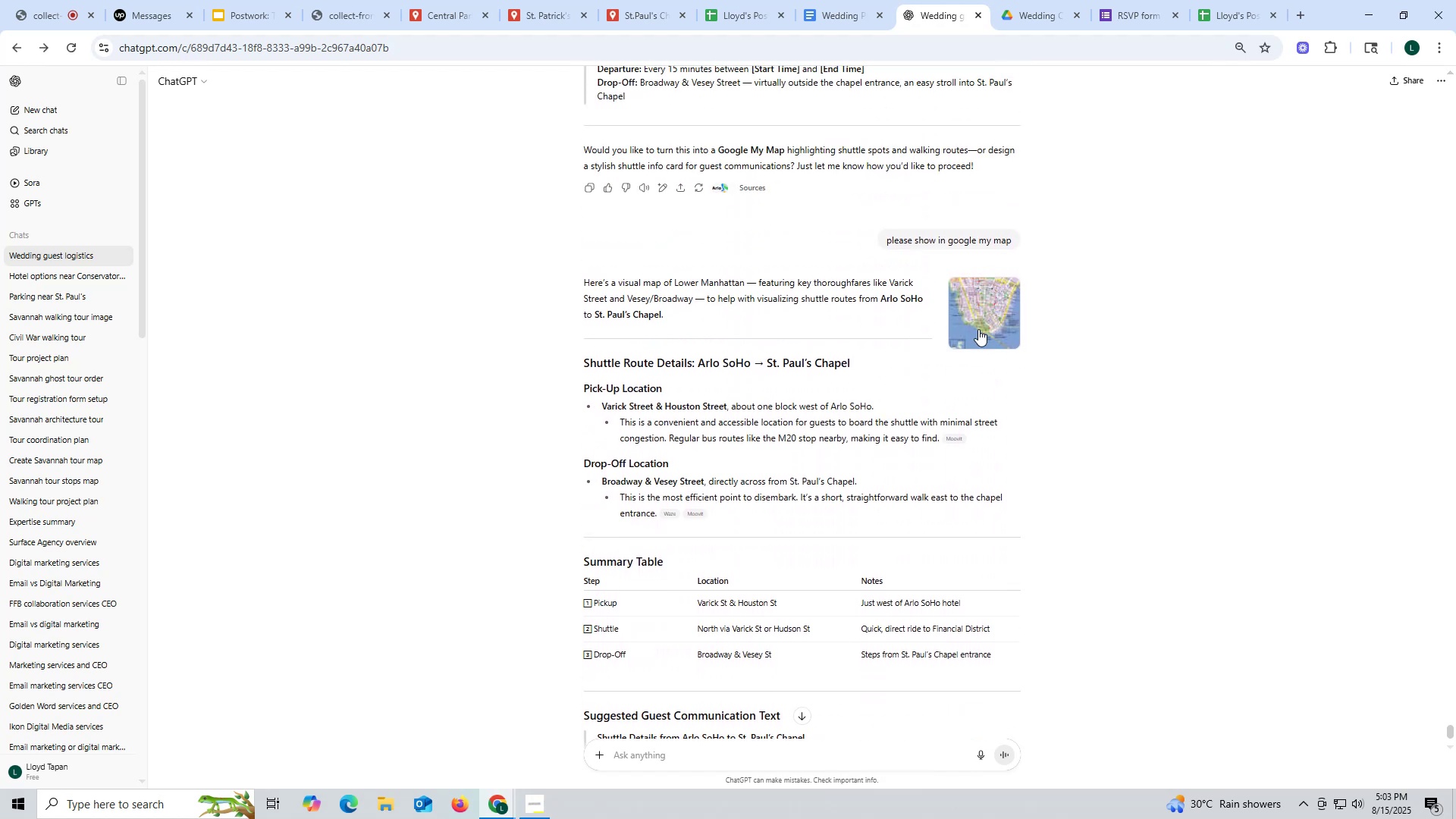 
left_click([986, 321])
 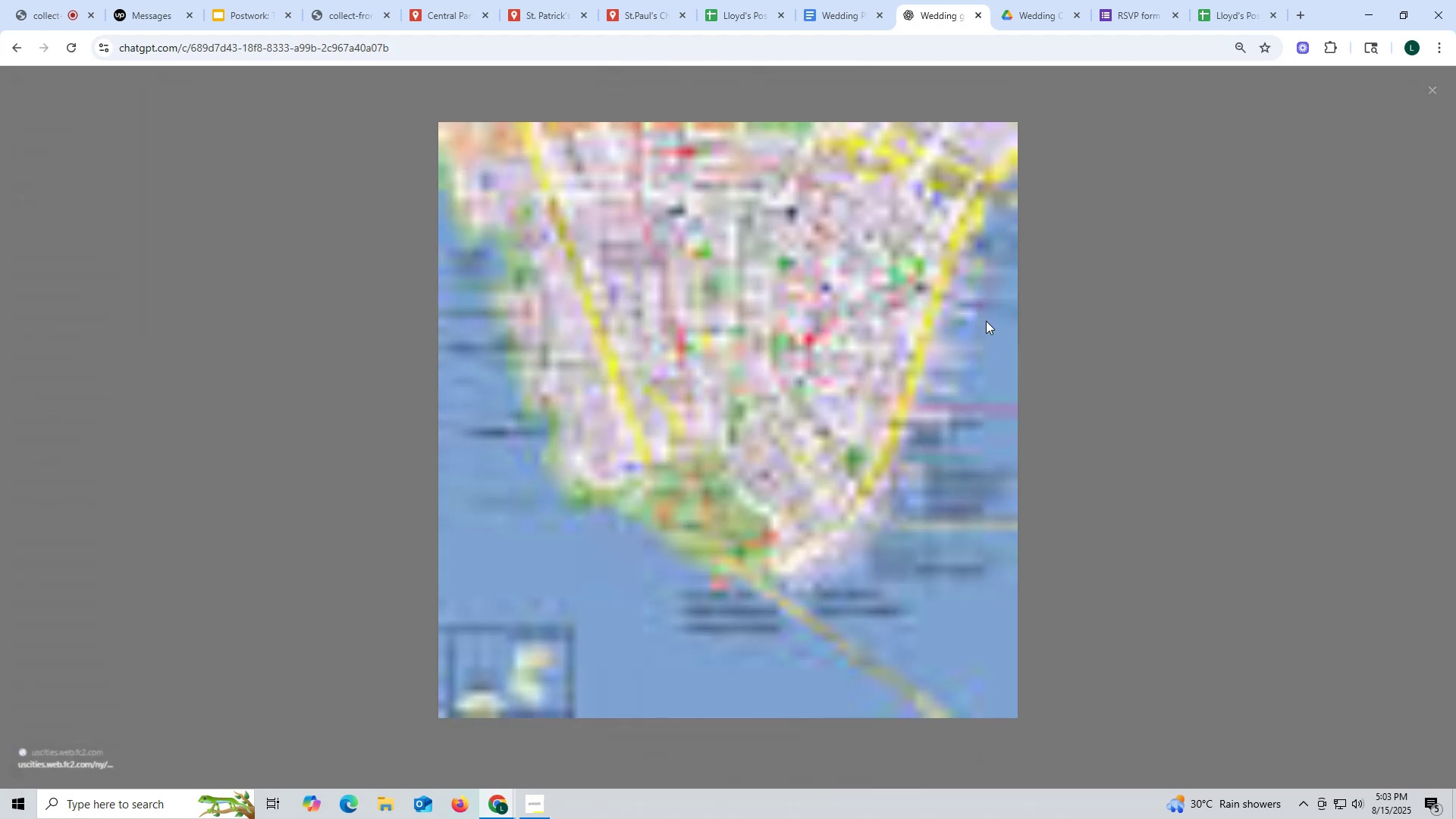 
key(Escape)
 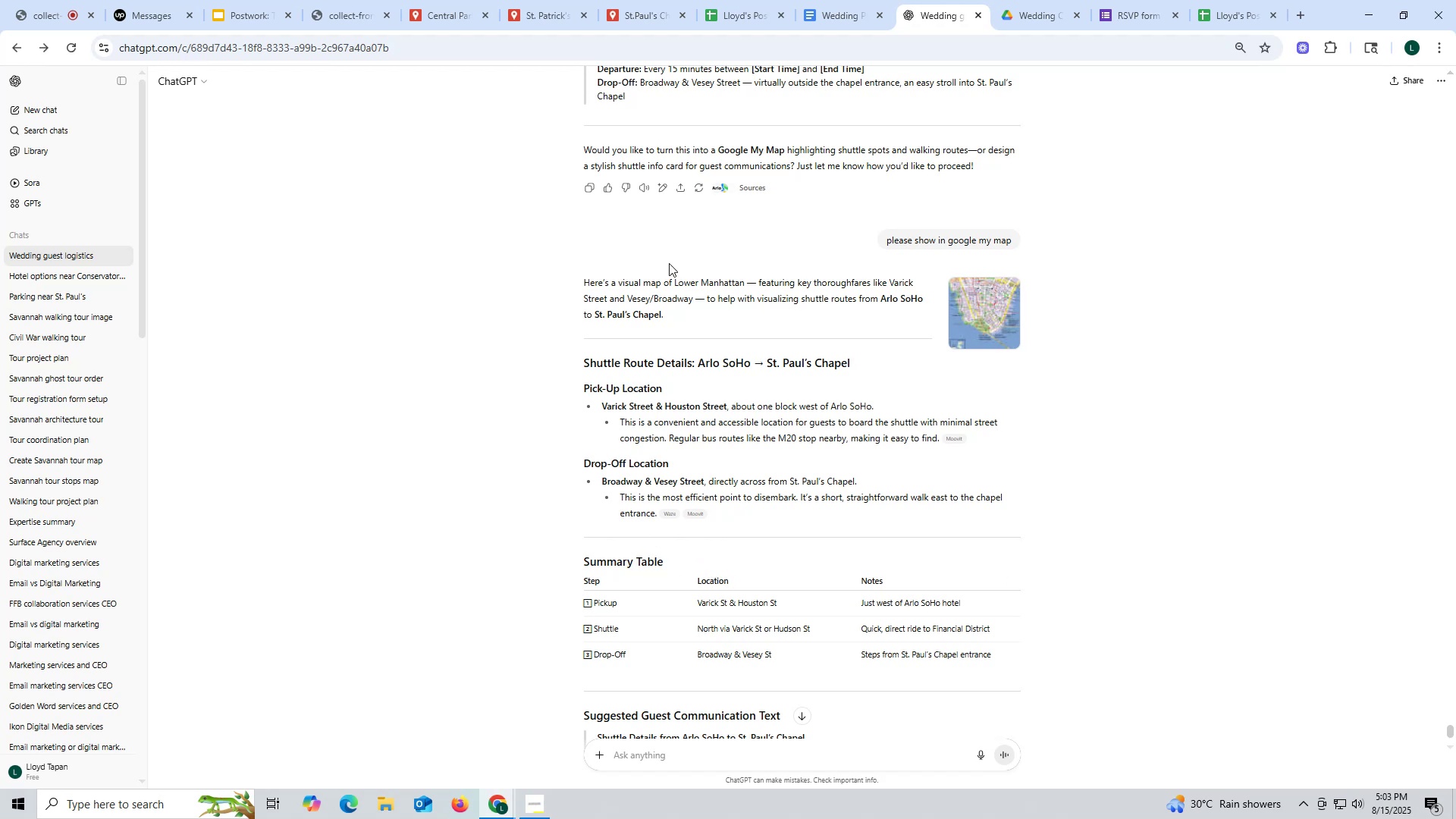 
wait(6.19)
 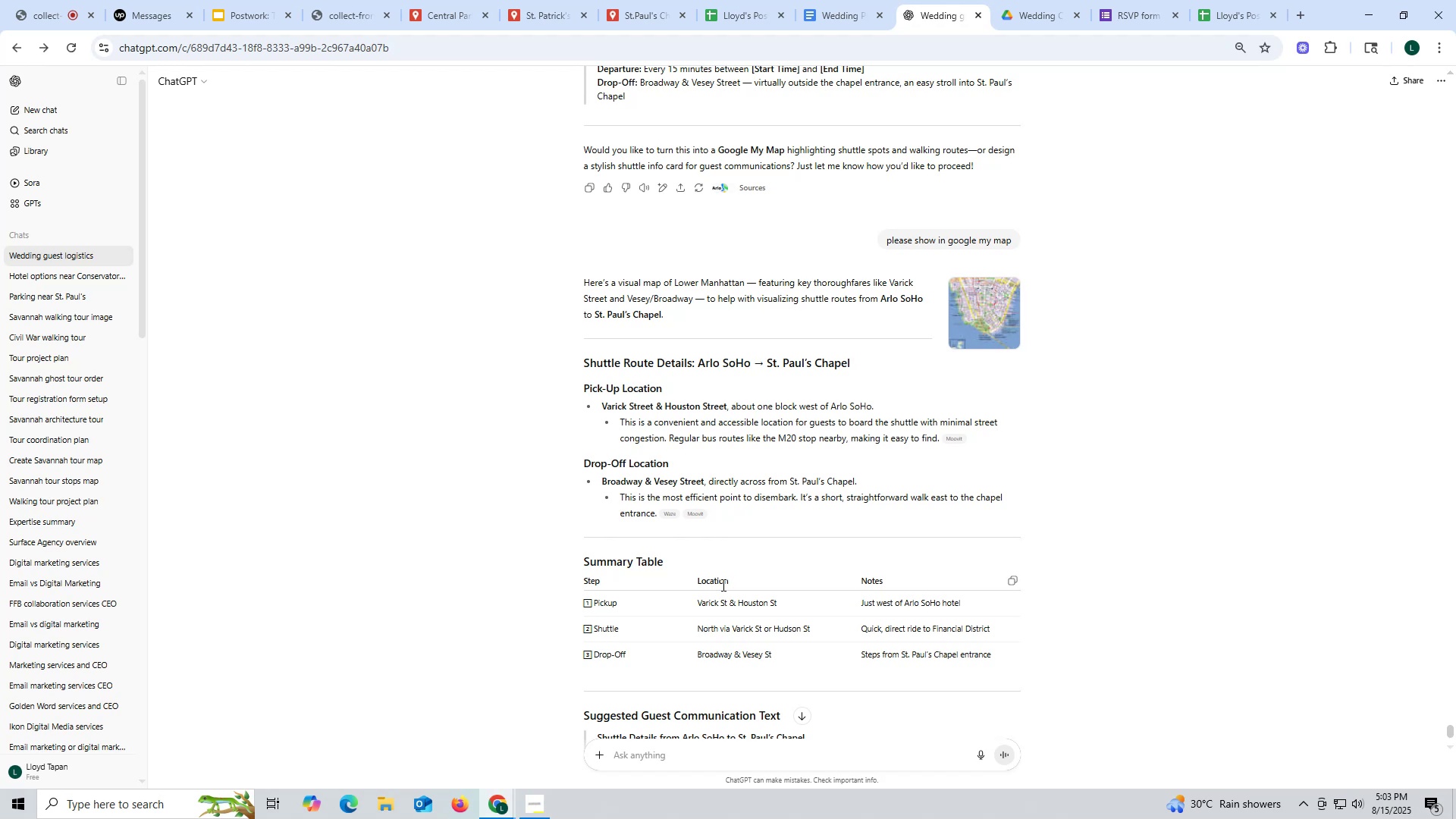 
left_click([636, 20])
 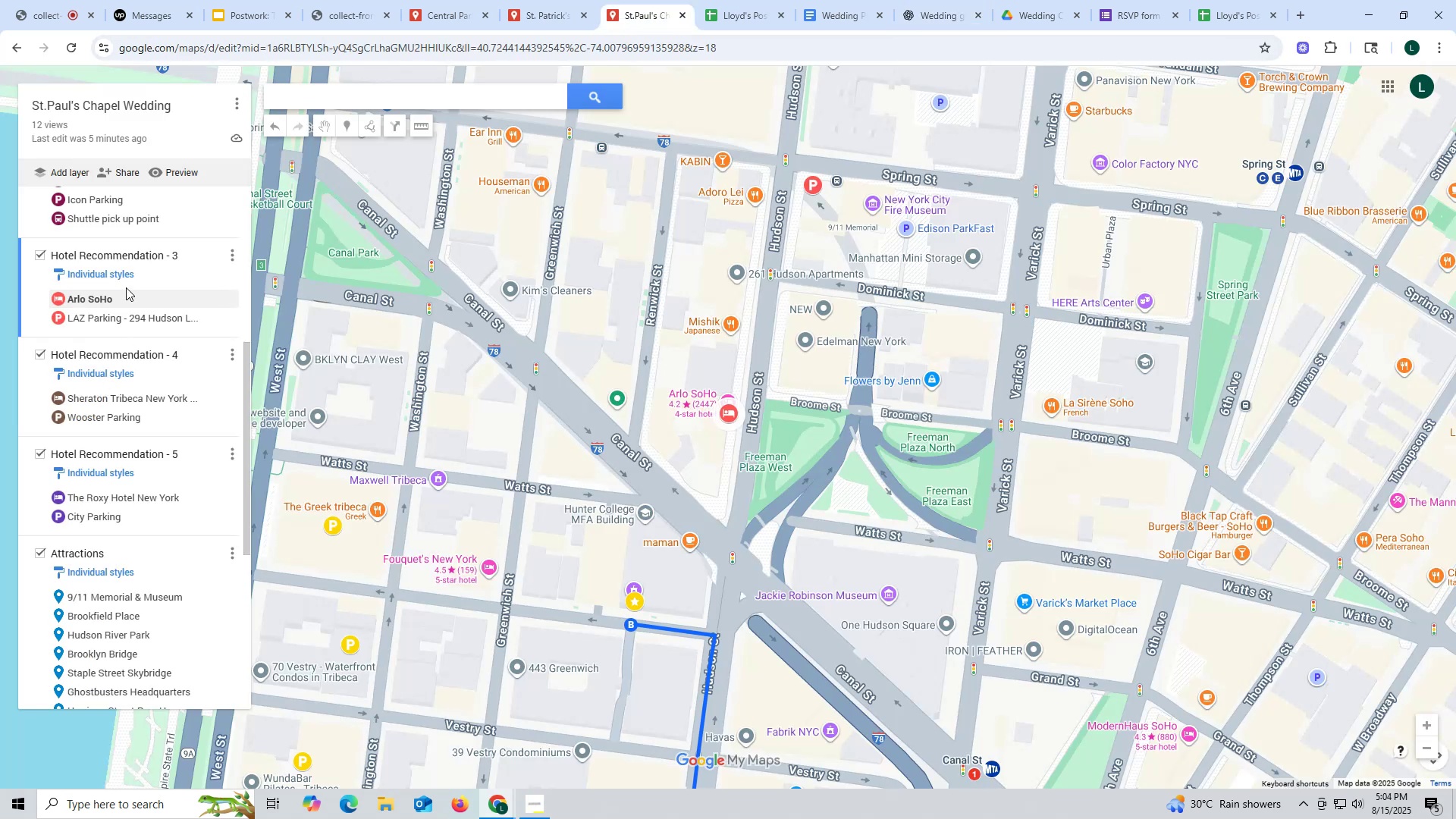 
left_click([125, 289])
 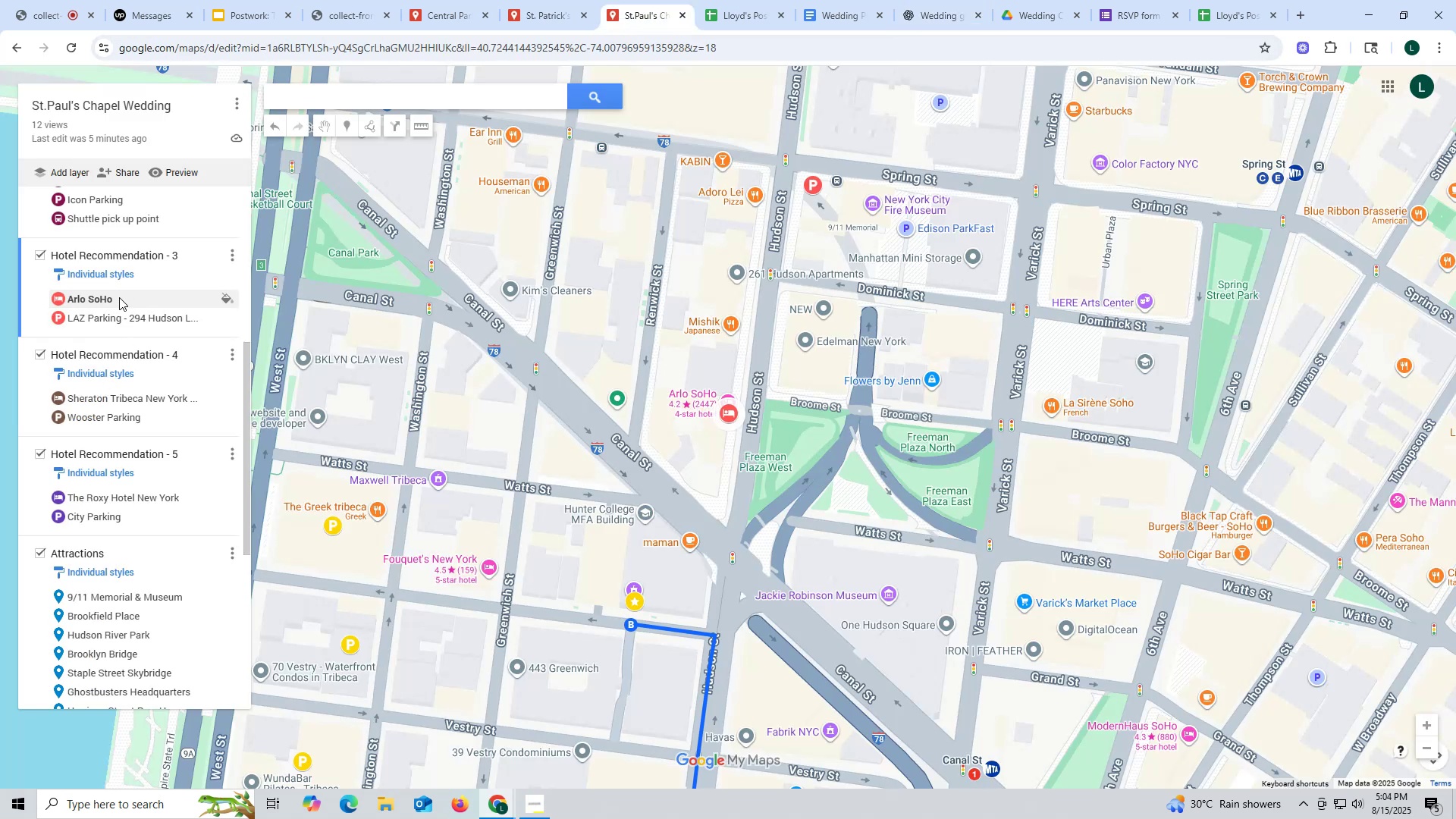 
double_click([119, 297])
 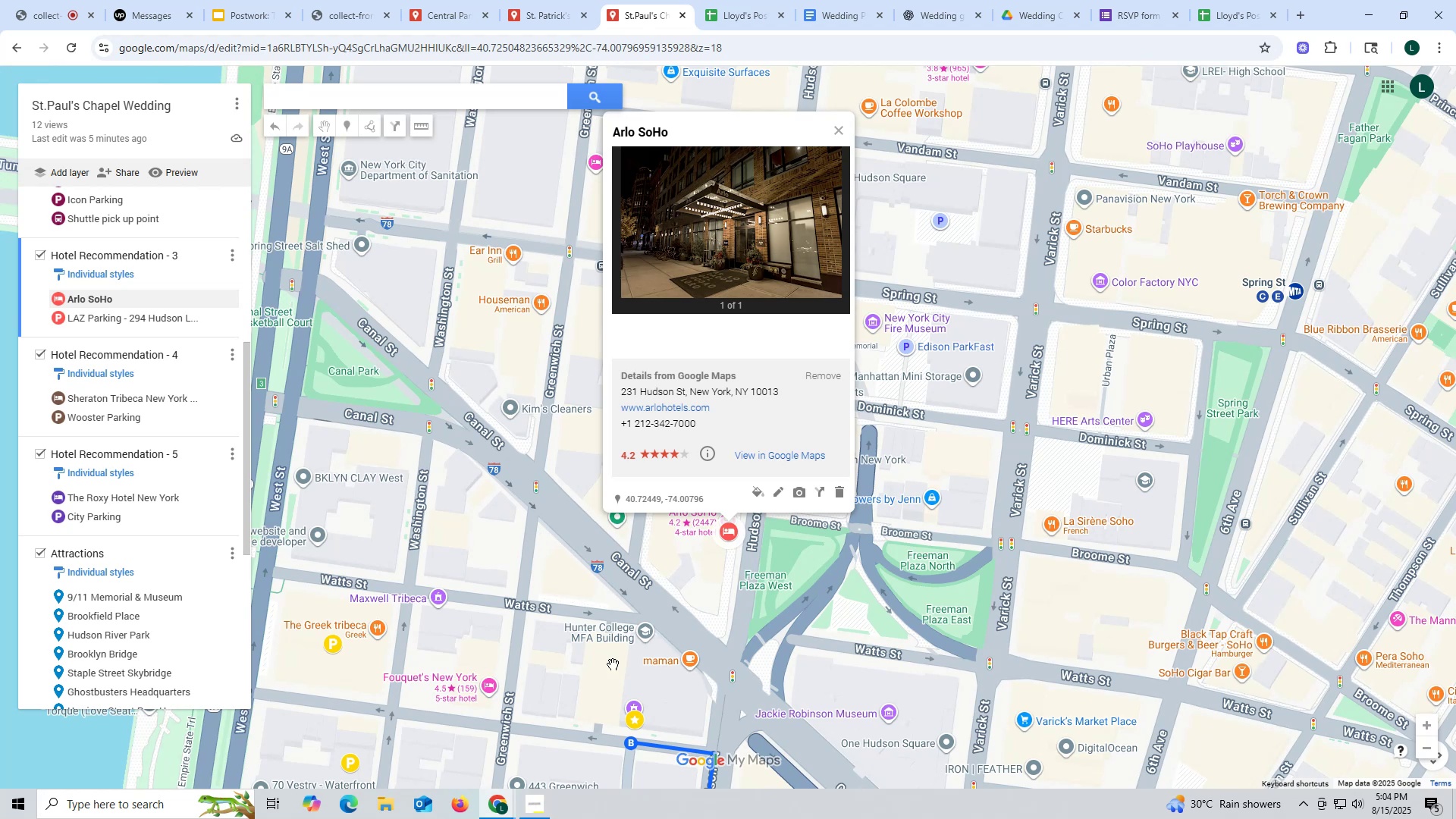 
left_click_drag(start_coordinate=[681, 630], to_coordinate=[619, 695])
 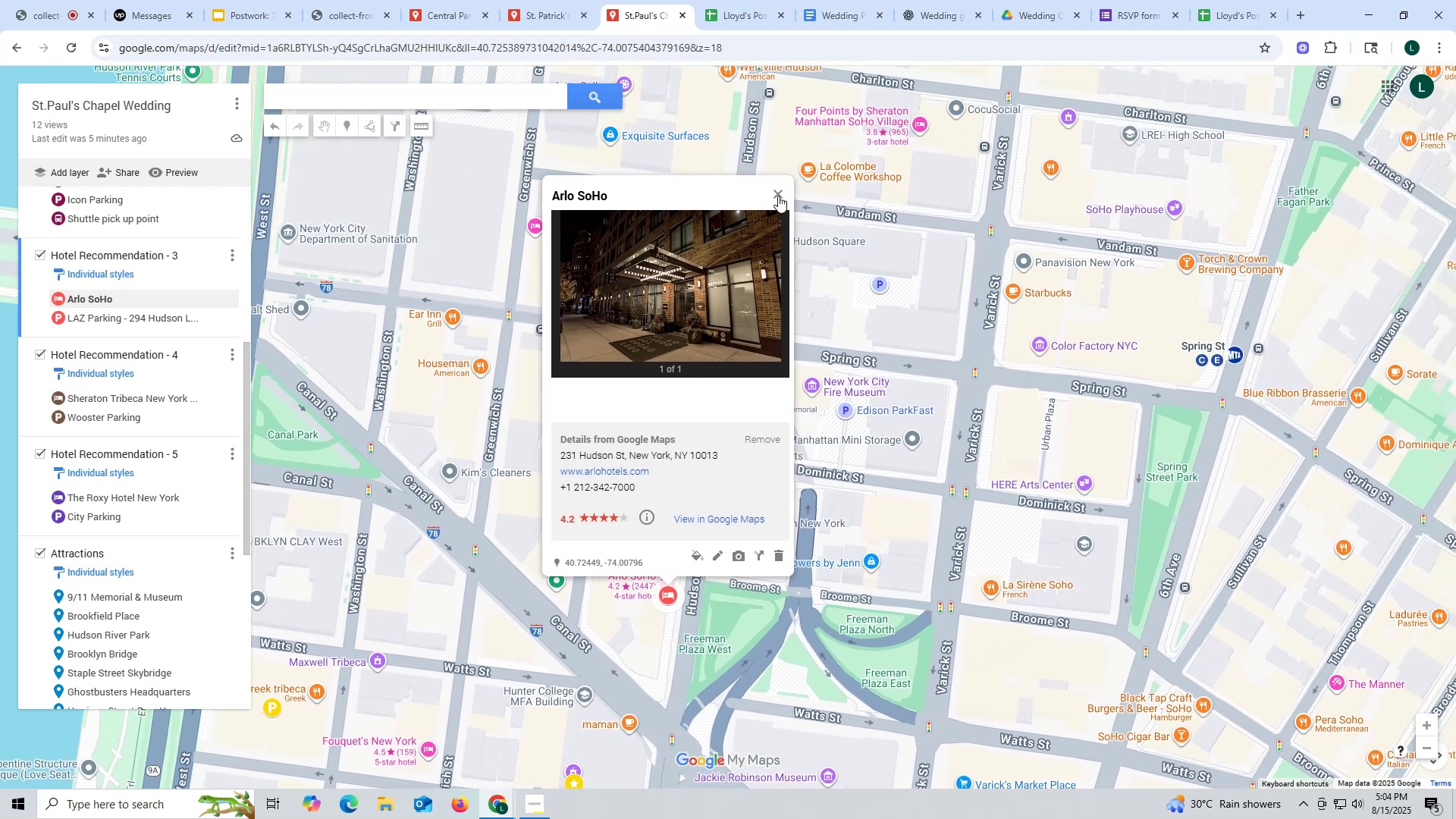 
left_click([775, 193])
 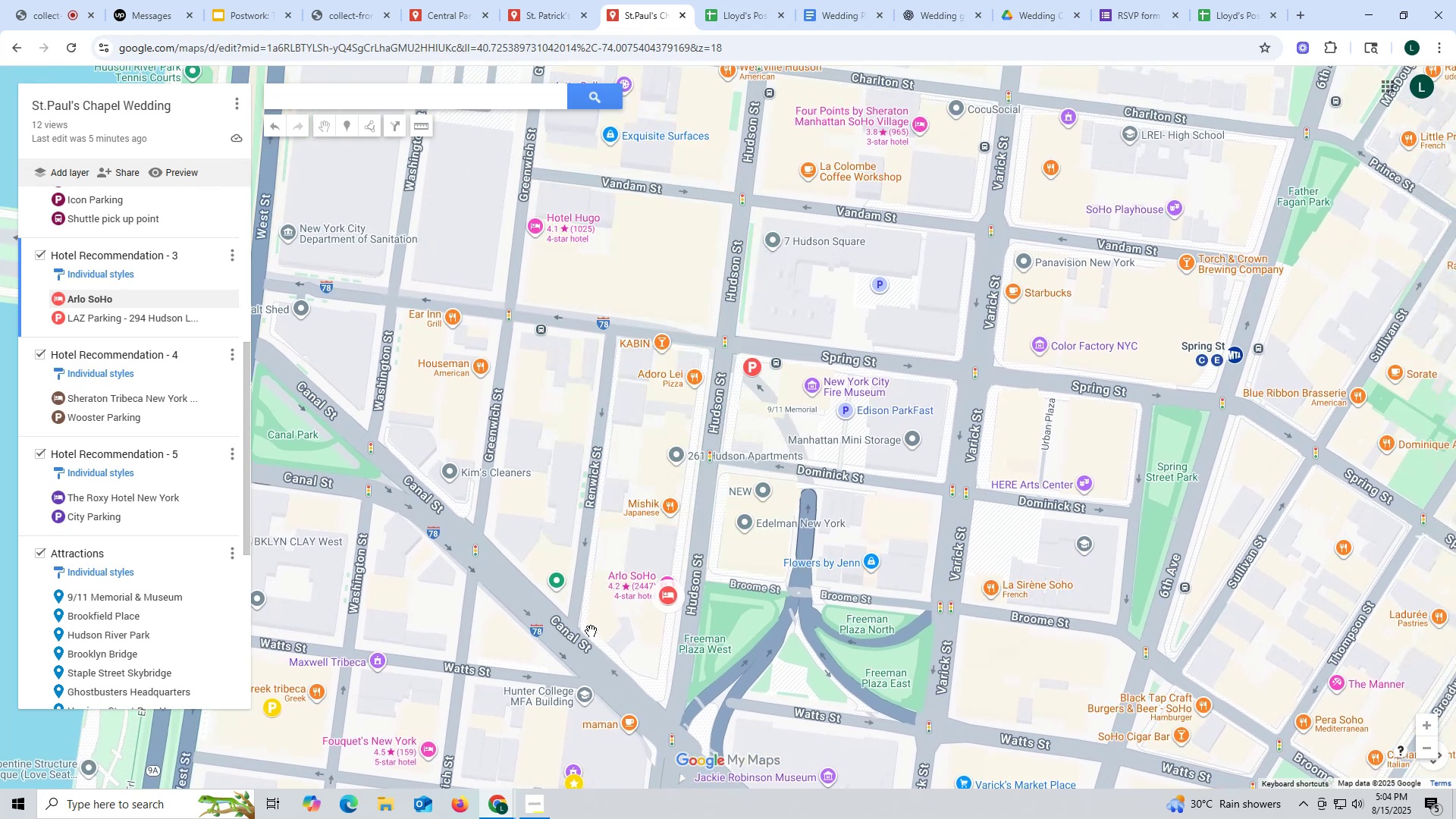 
wait(10.04)
 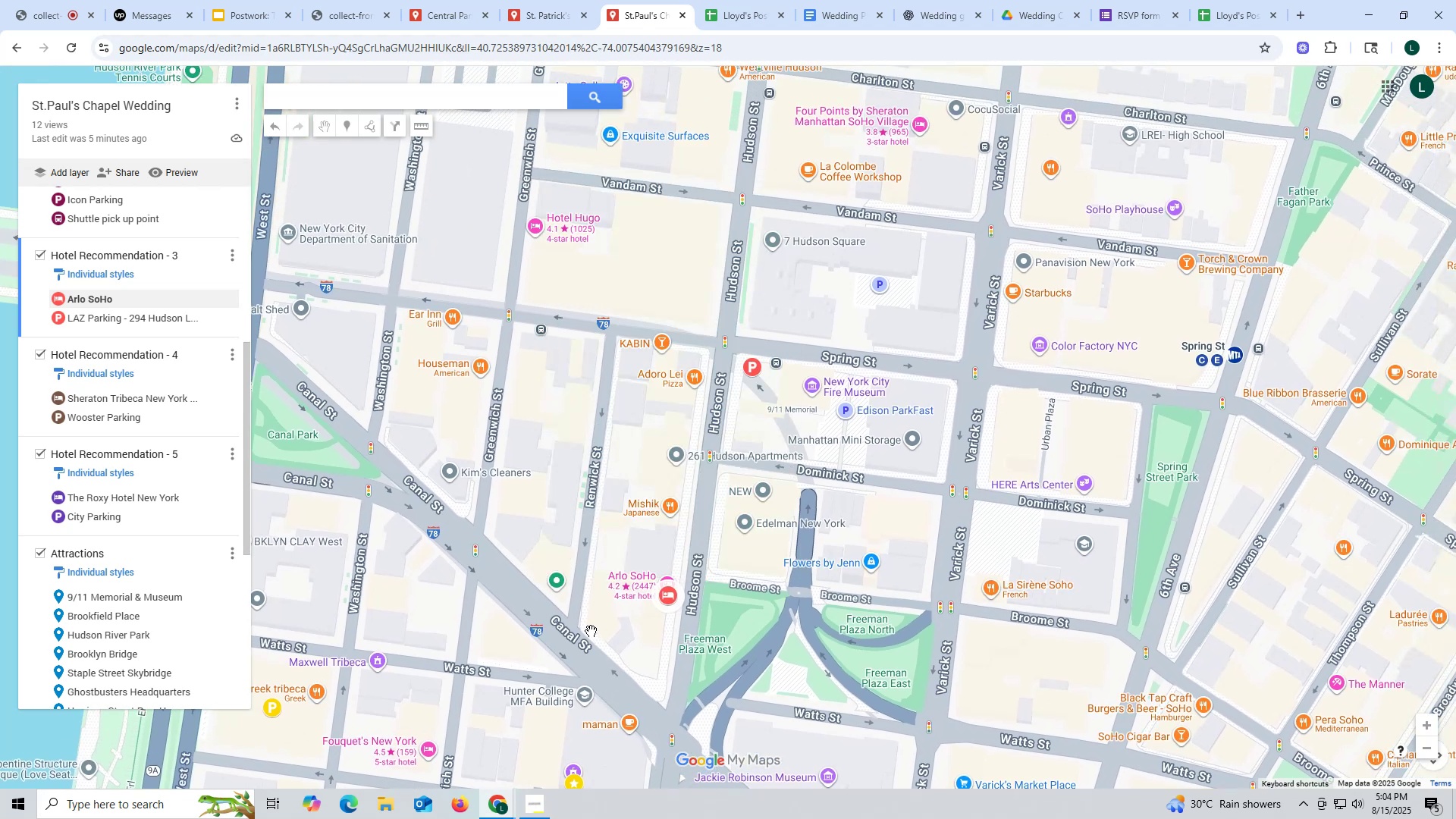 
left_click_drag(start_coordinate=[702, 593], to_coordinate=[691, 530])
 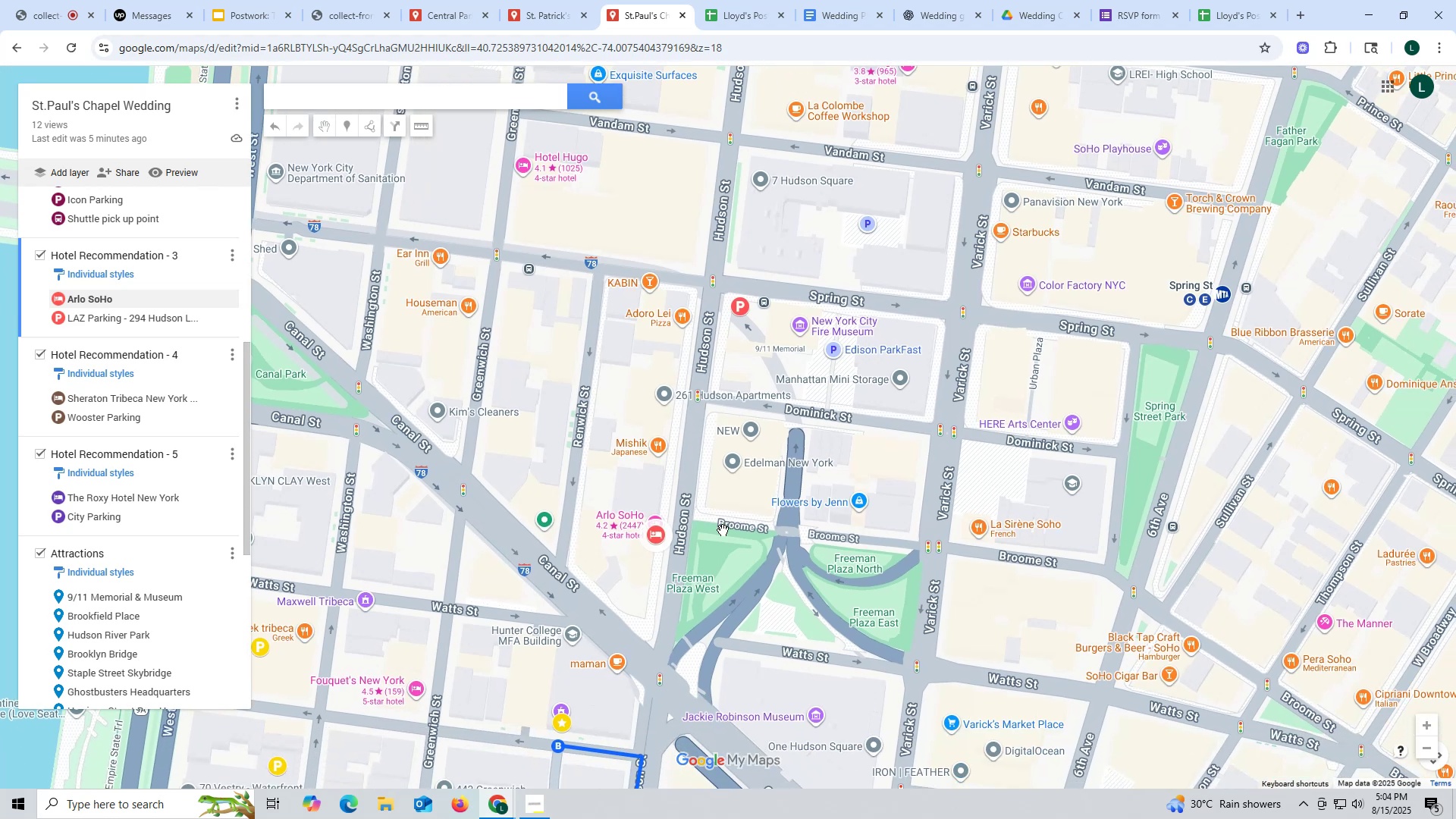 
scroll: coordinate [724, 531], scroll_direction: up, amount: 3.0
 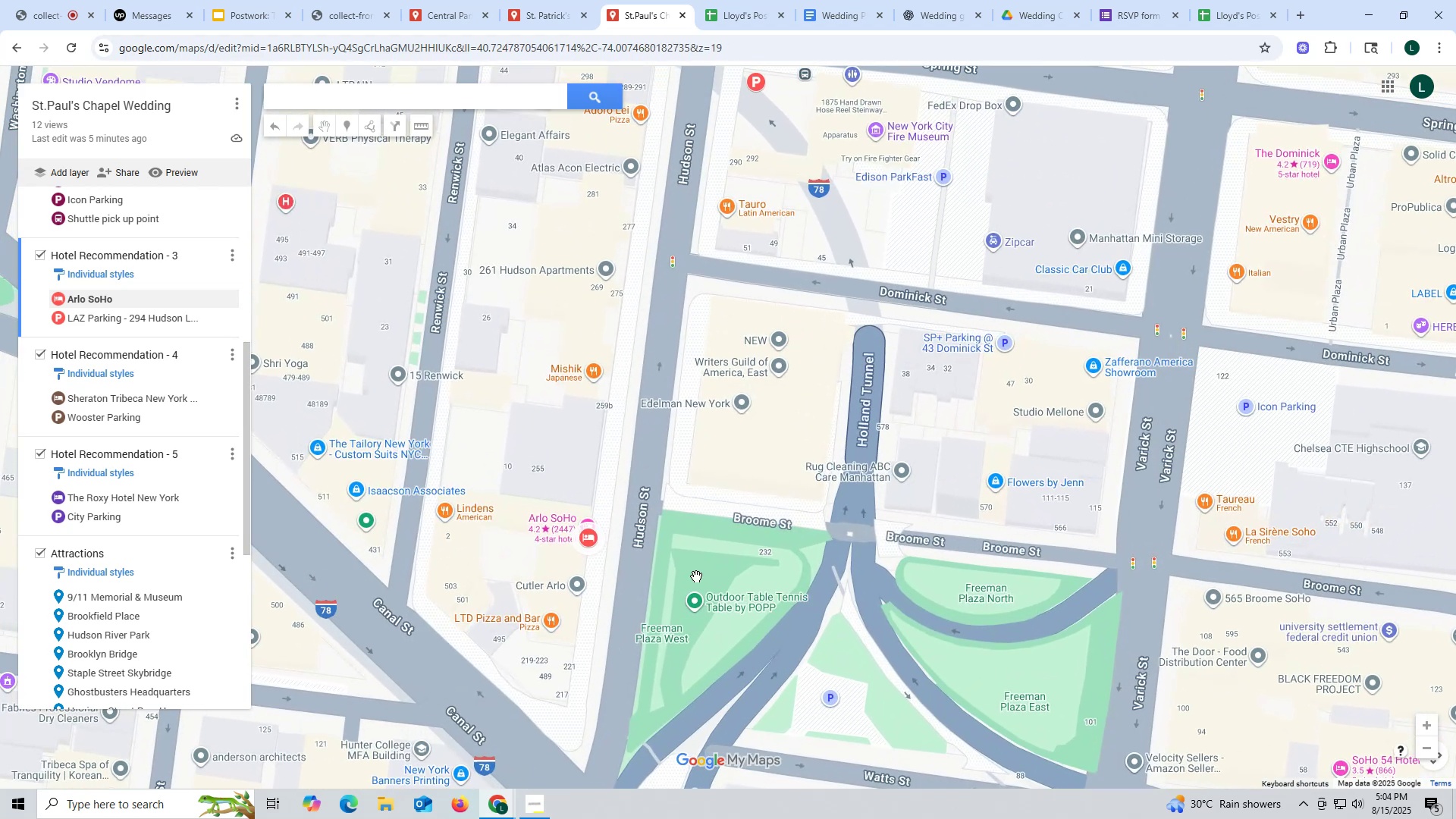 
left_click_drag(start_coordinate=[674, 574], to_coordinate=[732, 568])
 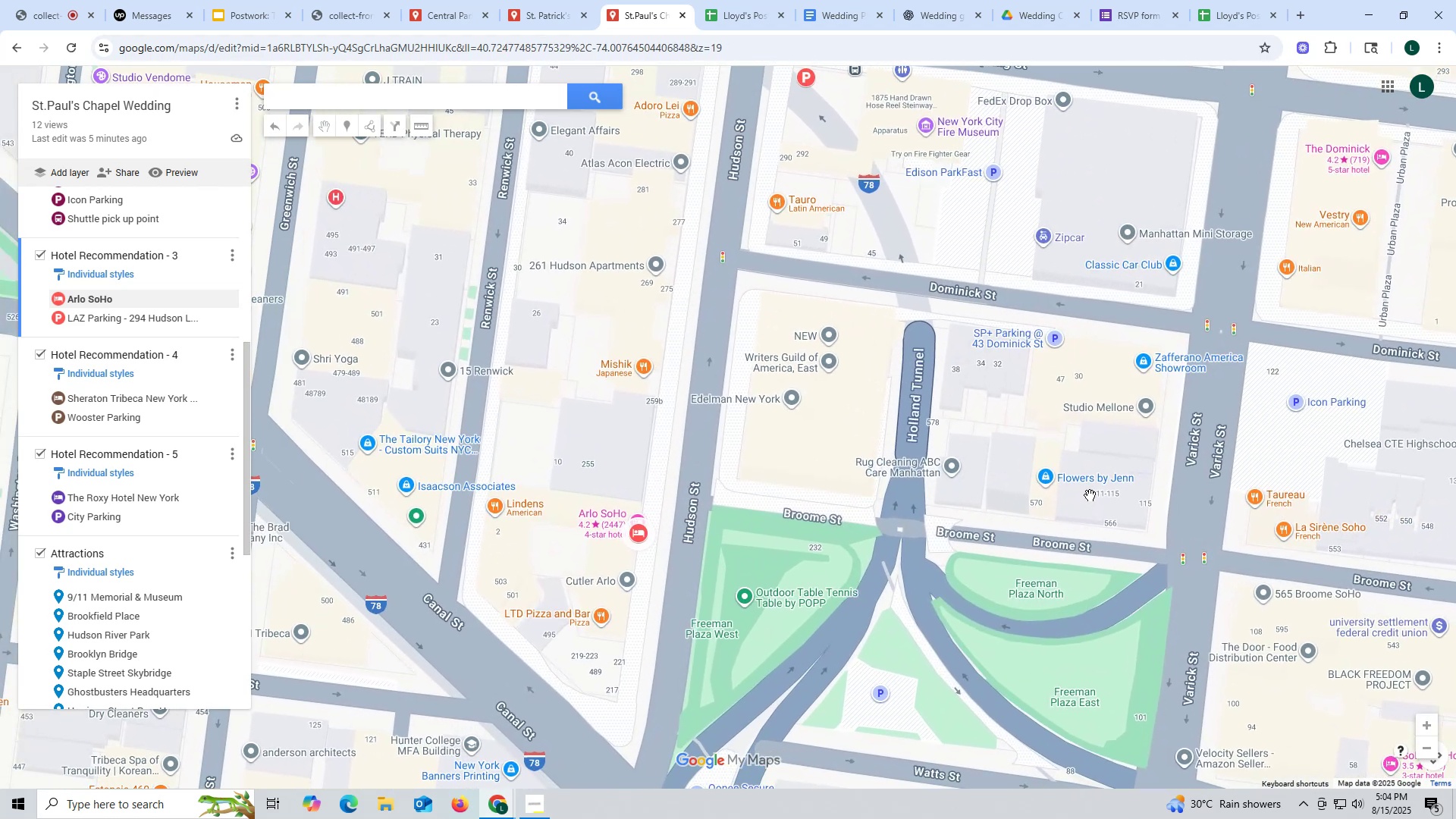 
left_click_drag(start_coordinate=[1194, 529], to_coordinate=[1077, 522])
 